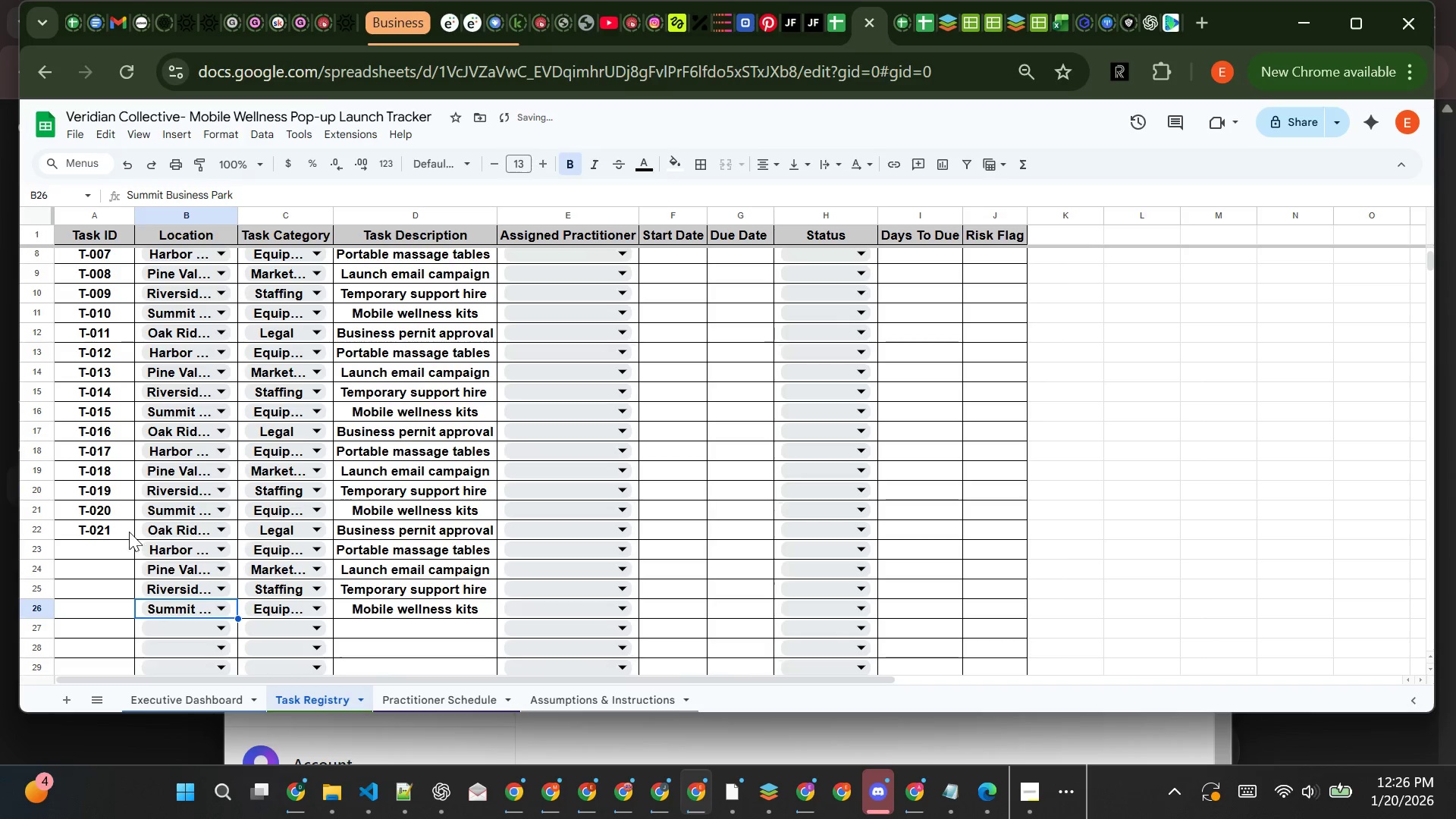 
left_click([123, 532])
 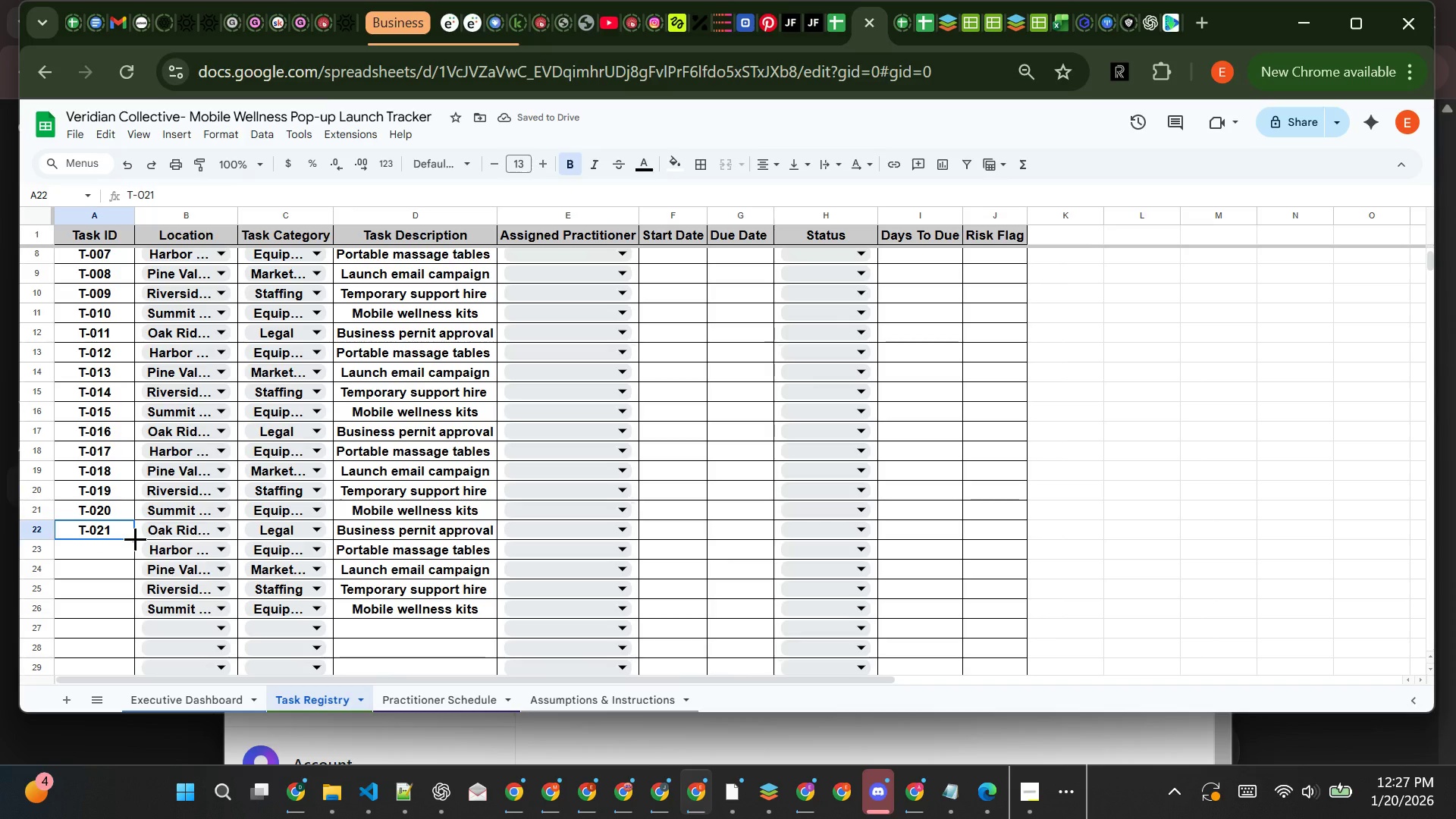 
left_click_drag(start_coordinate=[141, 544], to_coordinate=[128, 598])
 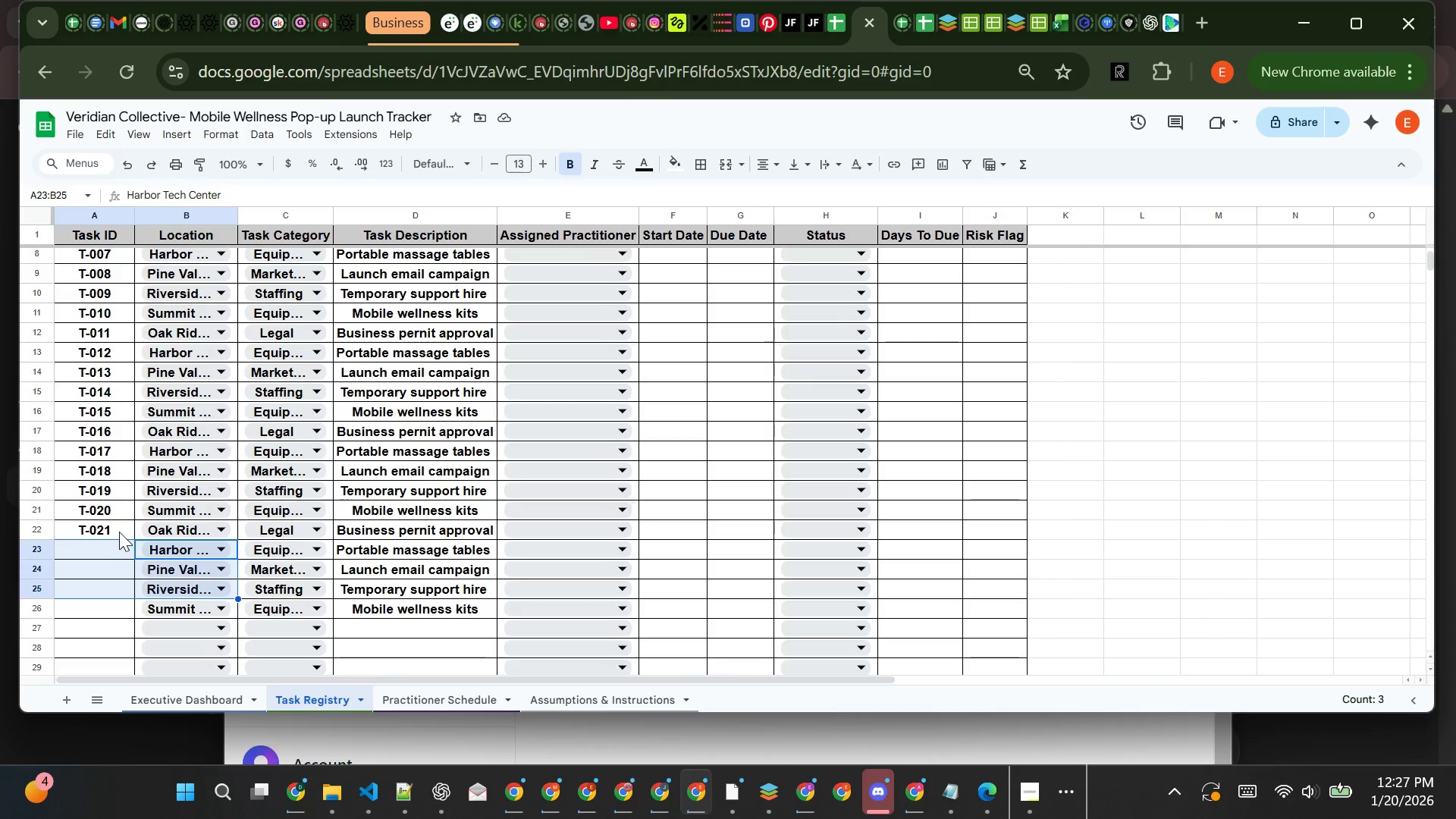 
left_click([119, 532])
 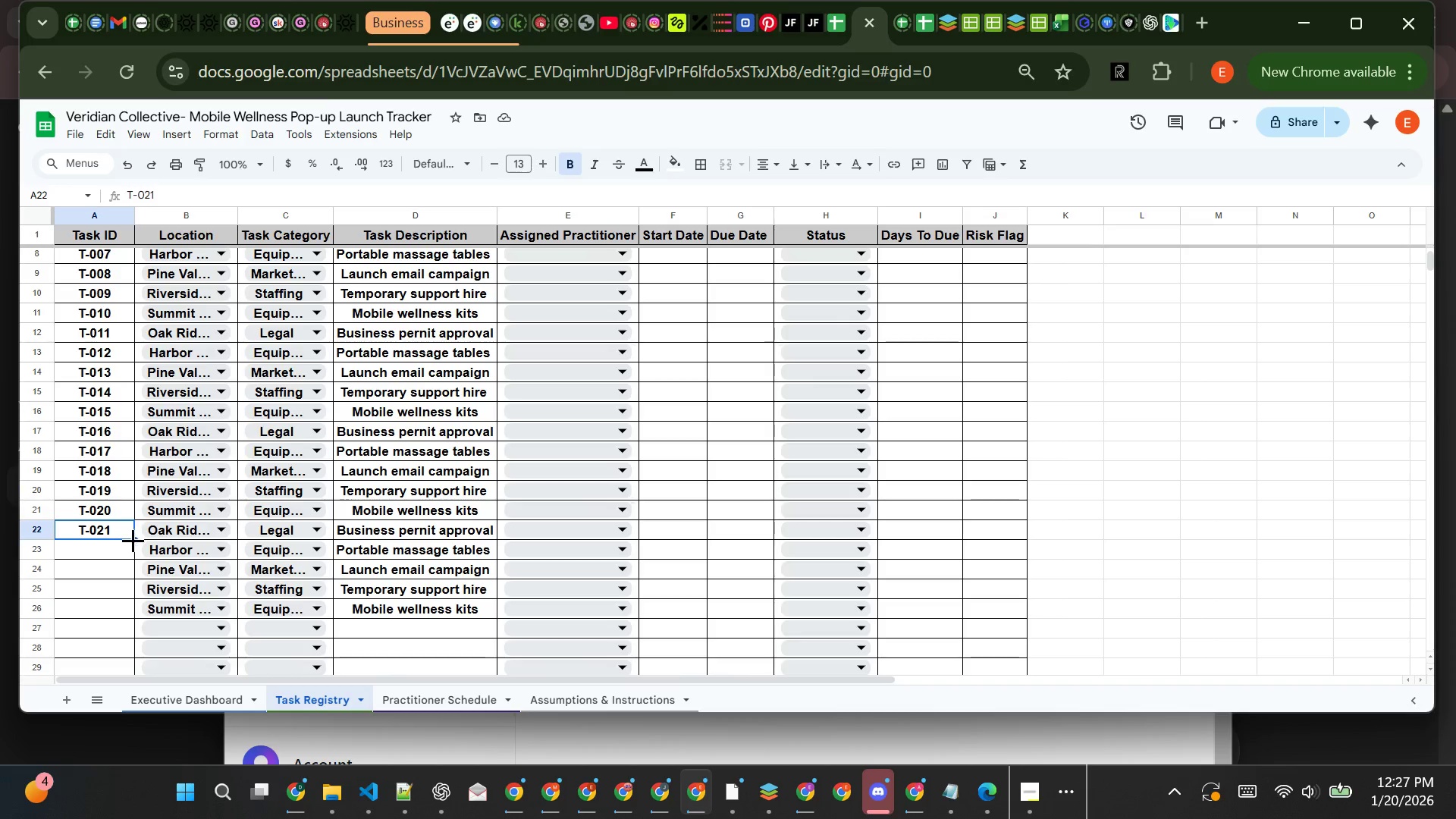 
left_click_drag(start_coordinate=[134, 541], to_coordinate=[134, 532])
 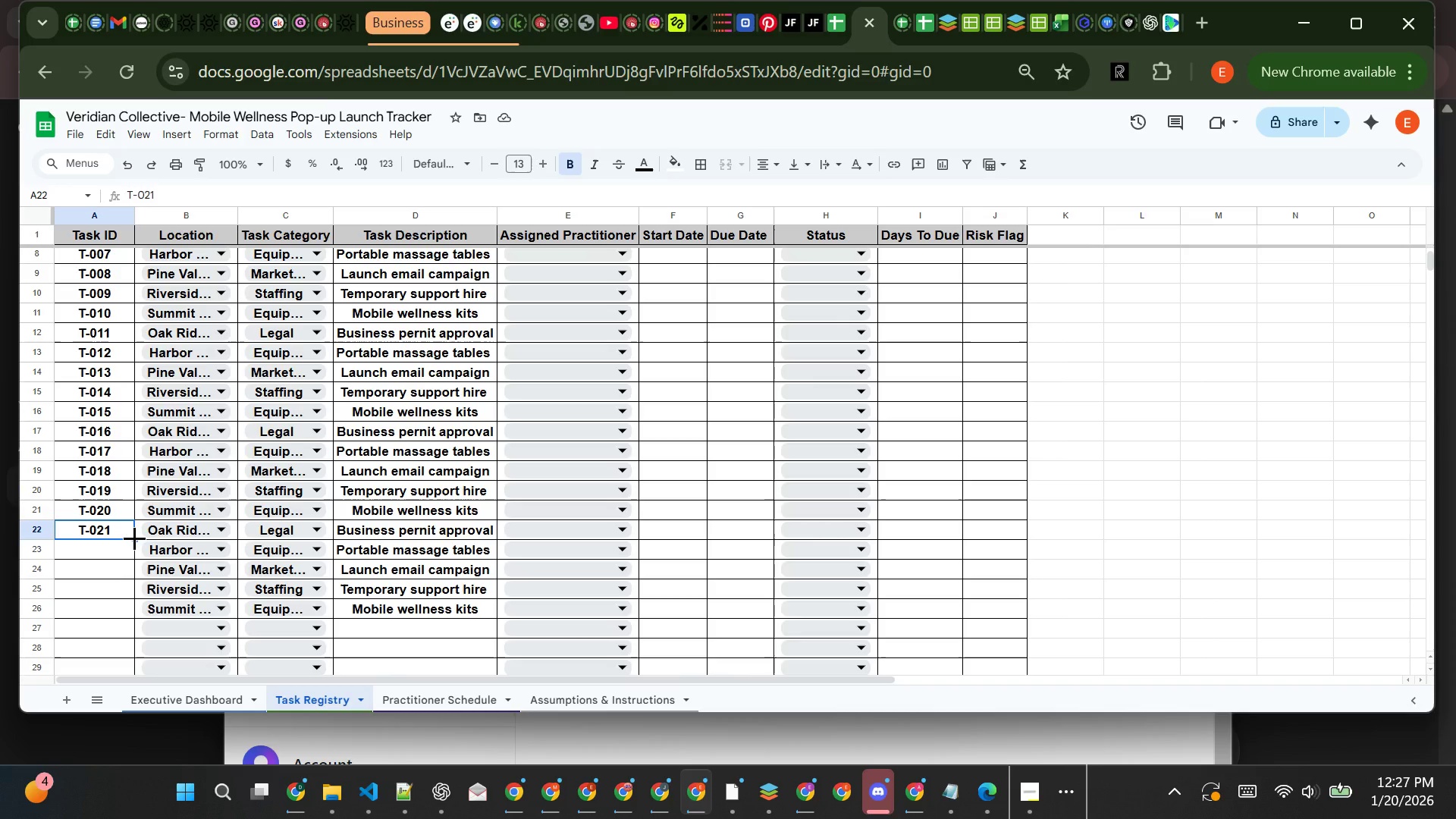 
left_click_drag(start_coordinate=[134, 538], to_coordinate=[134, 616])
 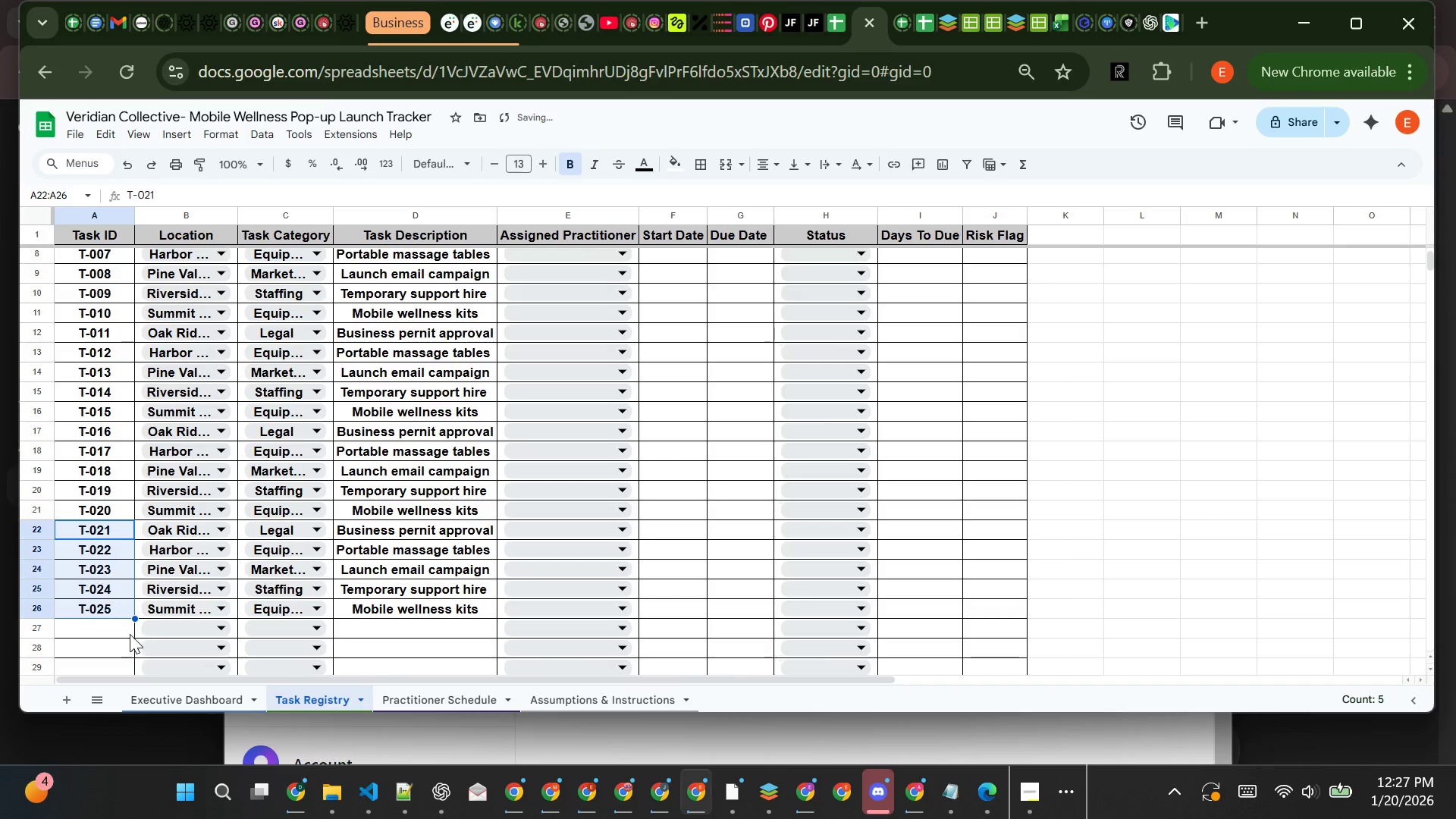 
left_click([111, 629])
 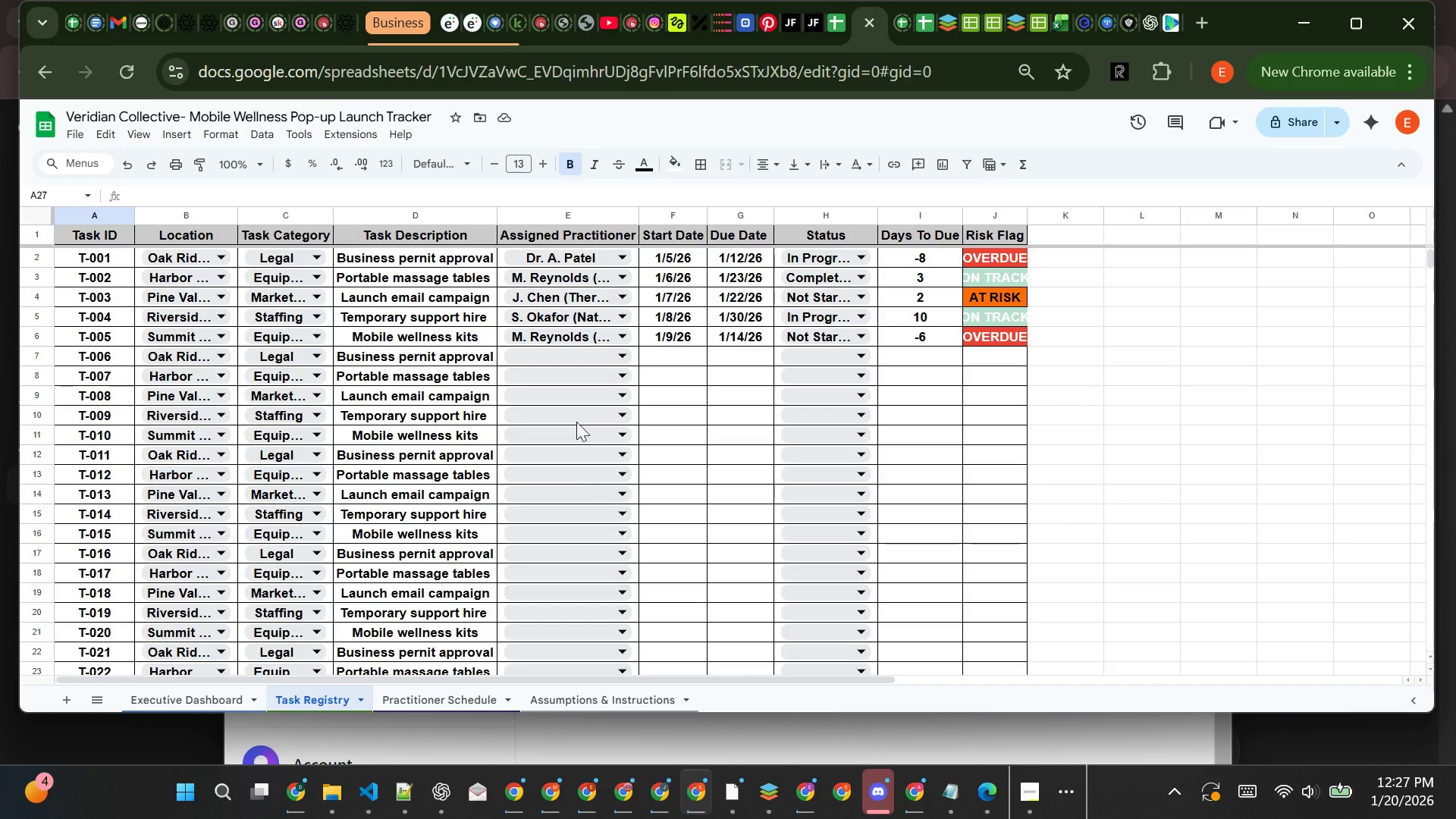 
left_click([576, 358])
 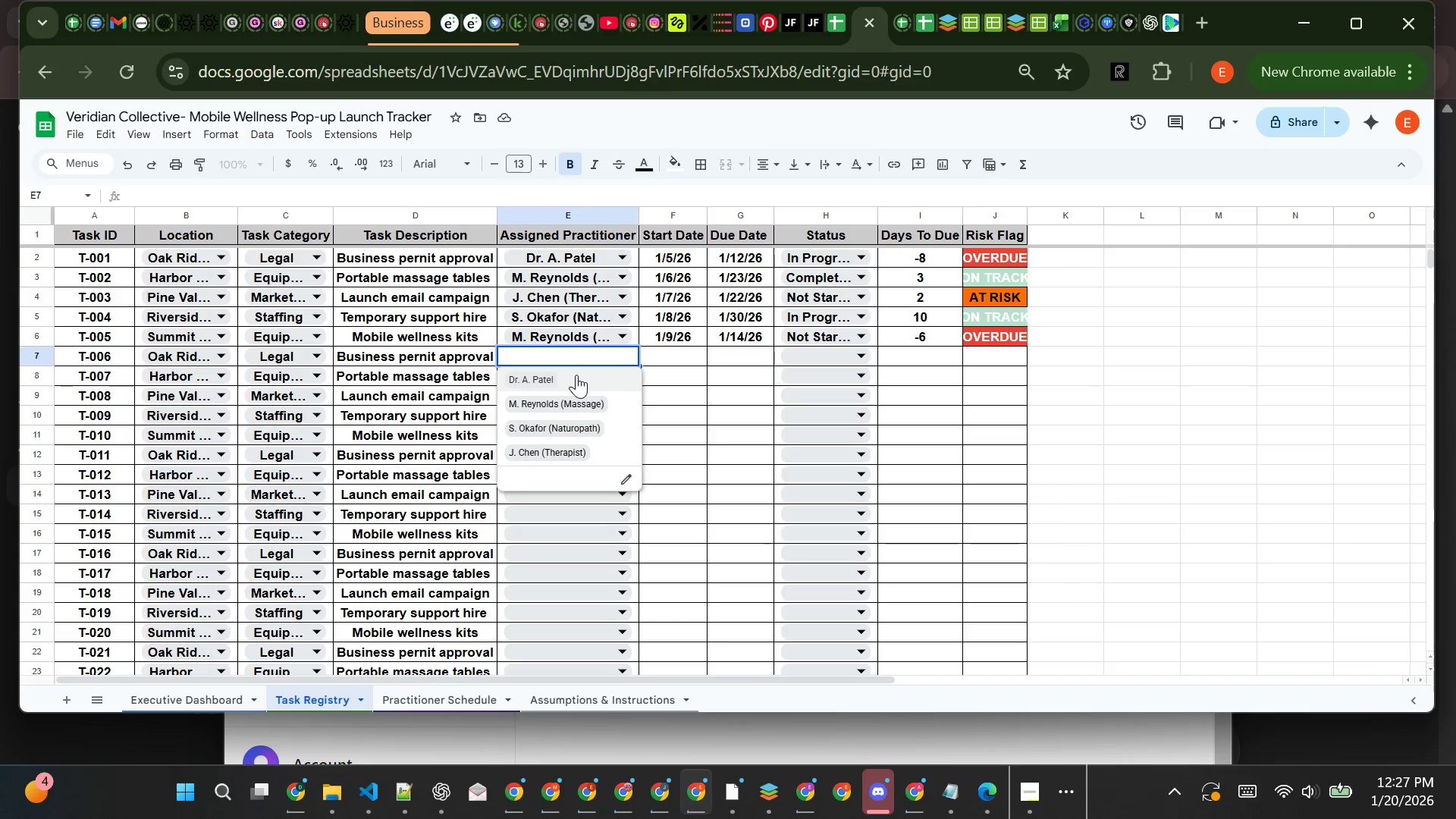 
left_click([576, 375])
 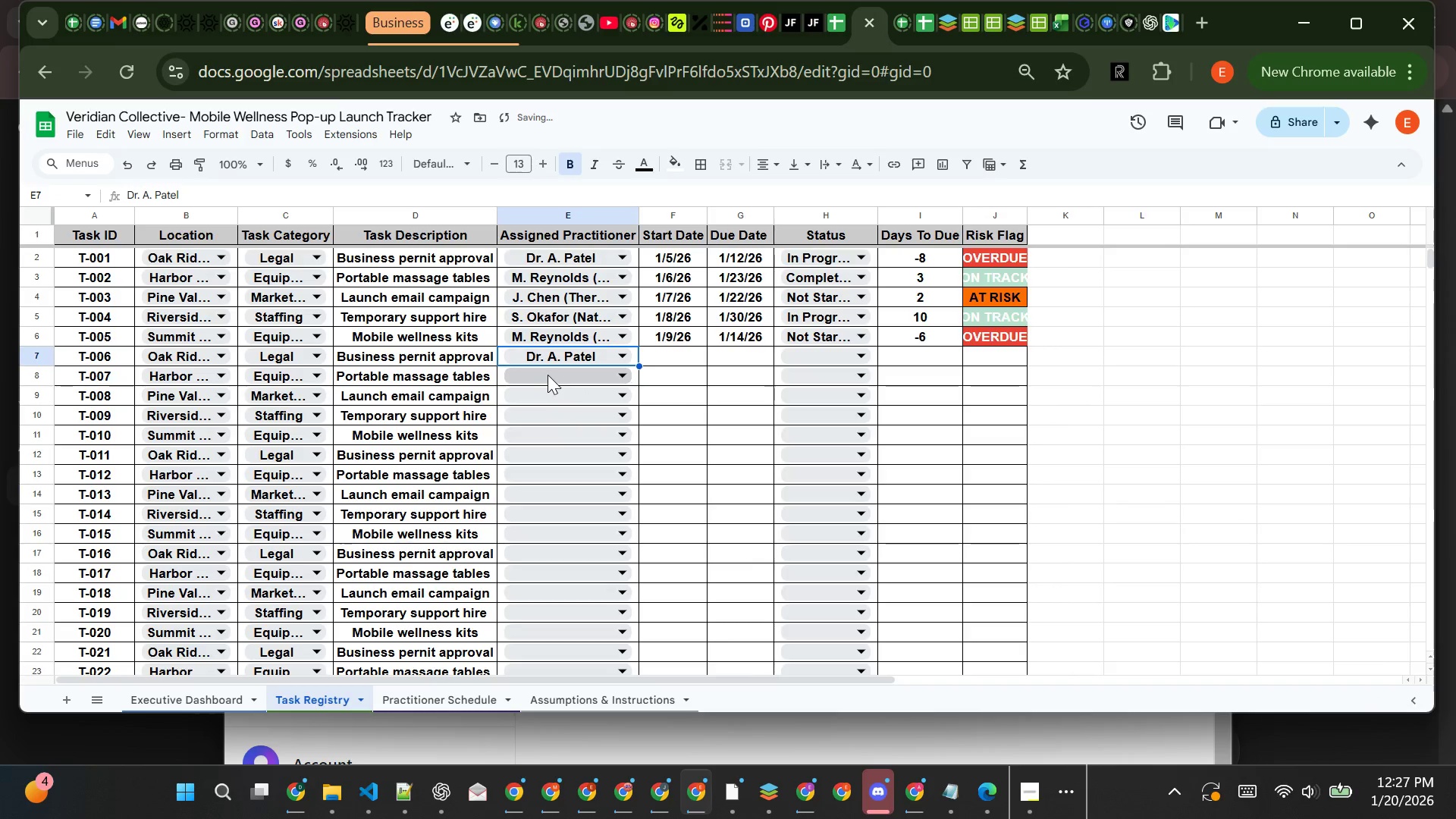 
left_click([548, 373])
 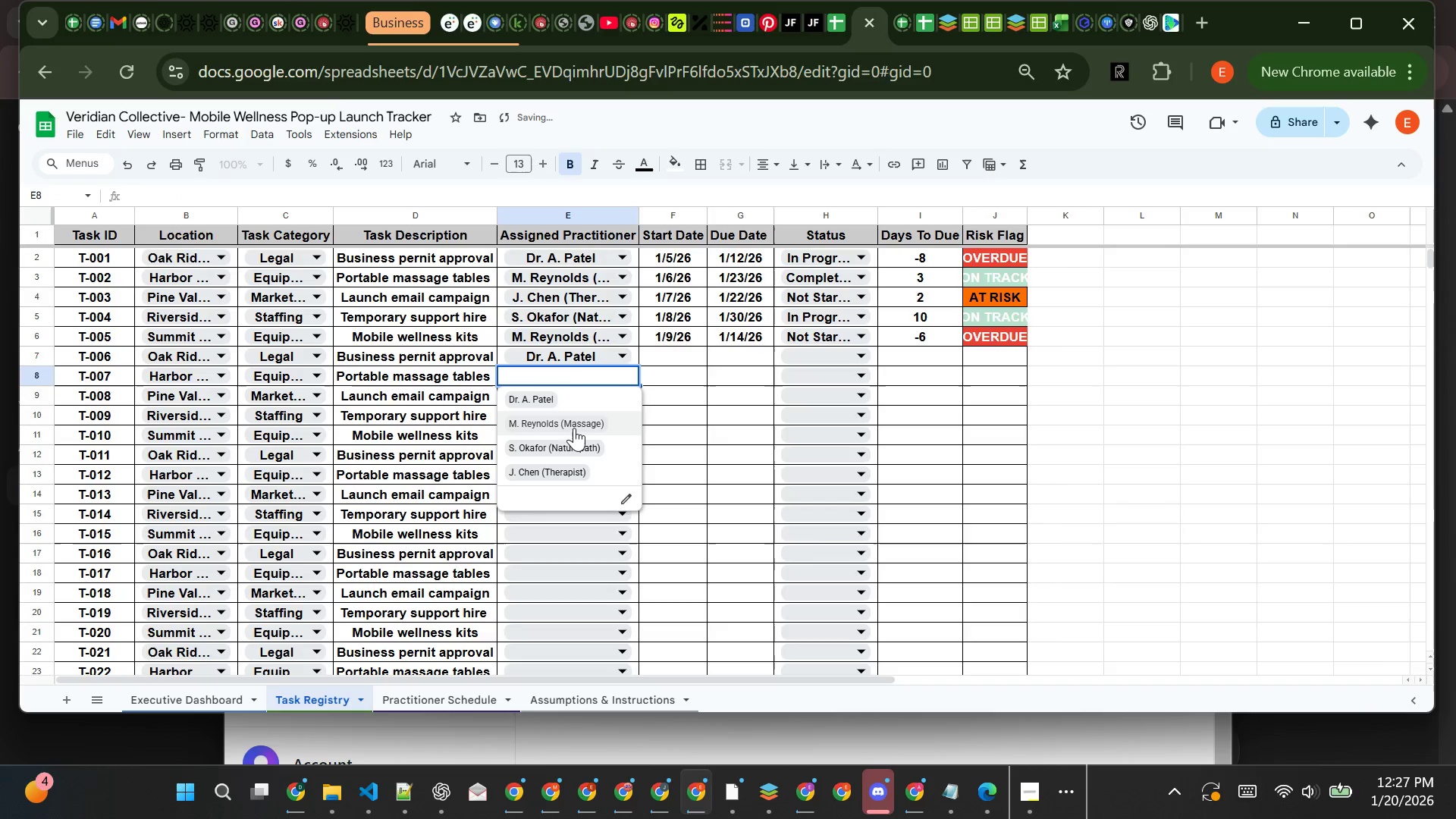 
left_click([574, 427])
 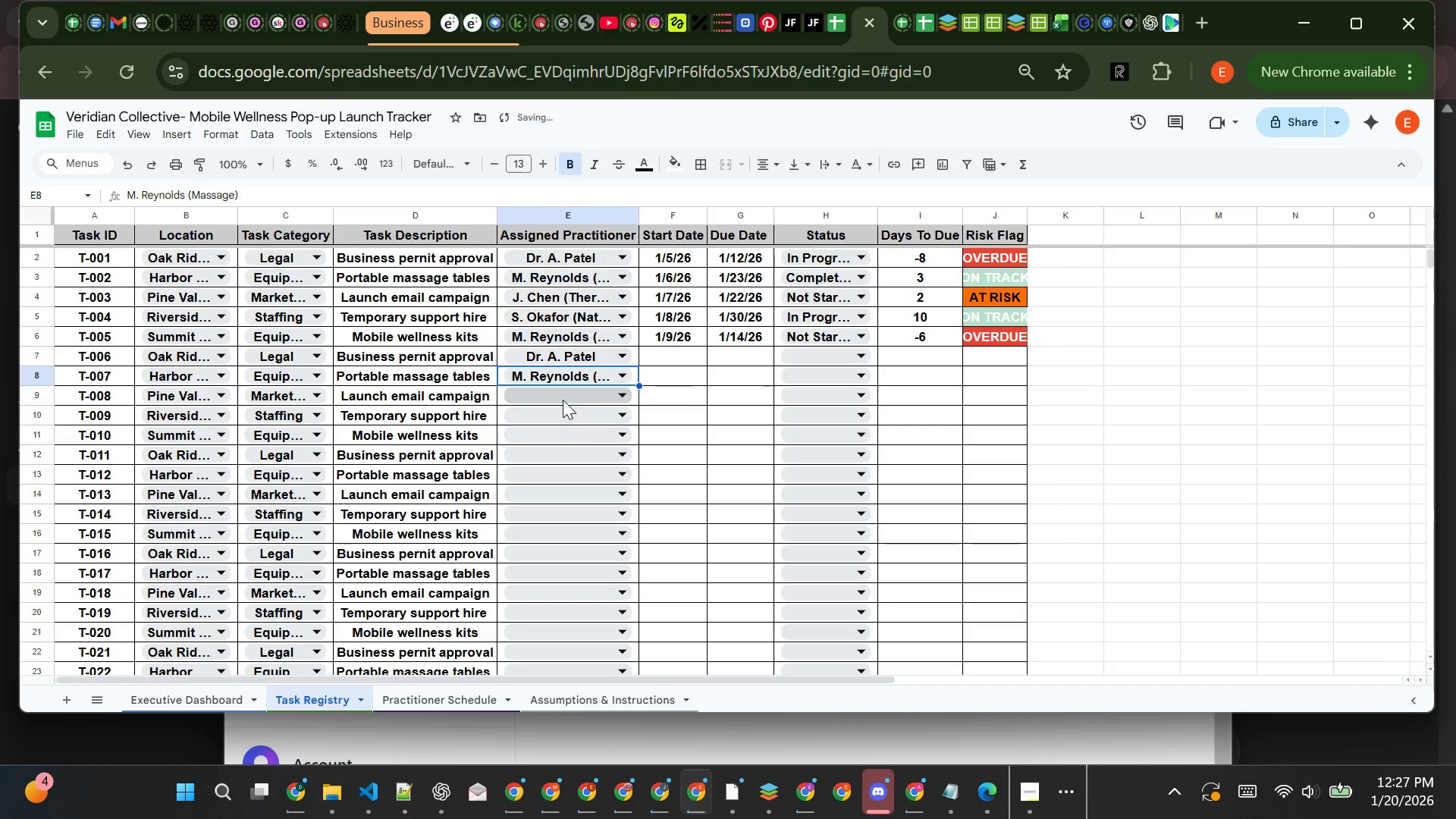 
left_click([563, 401])
 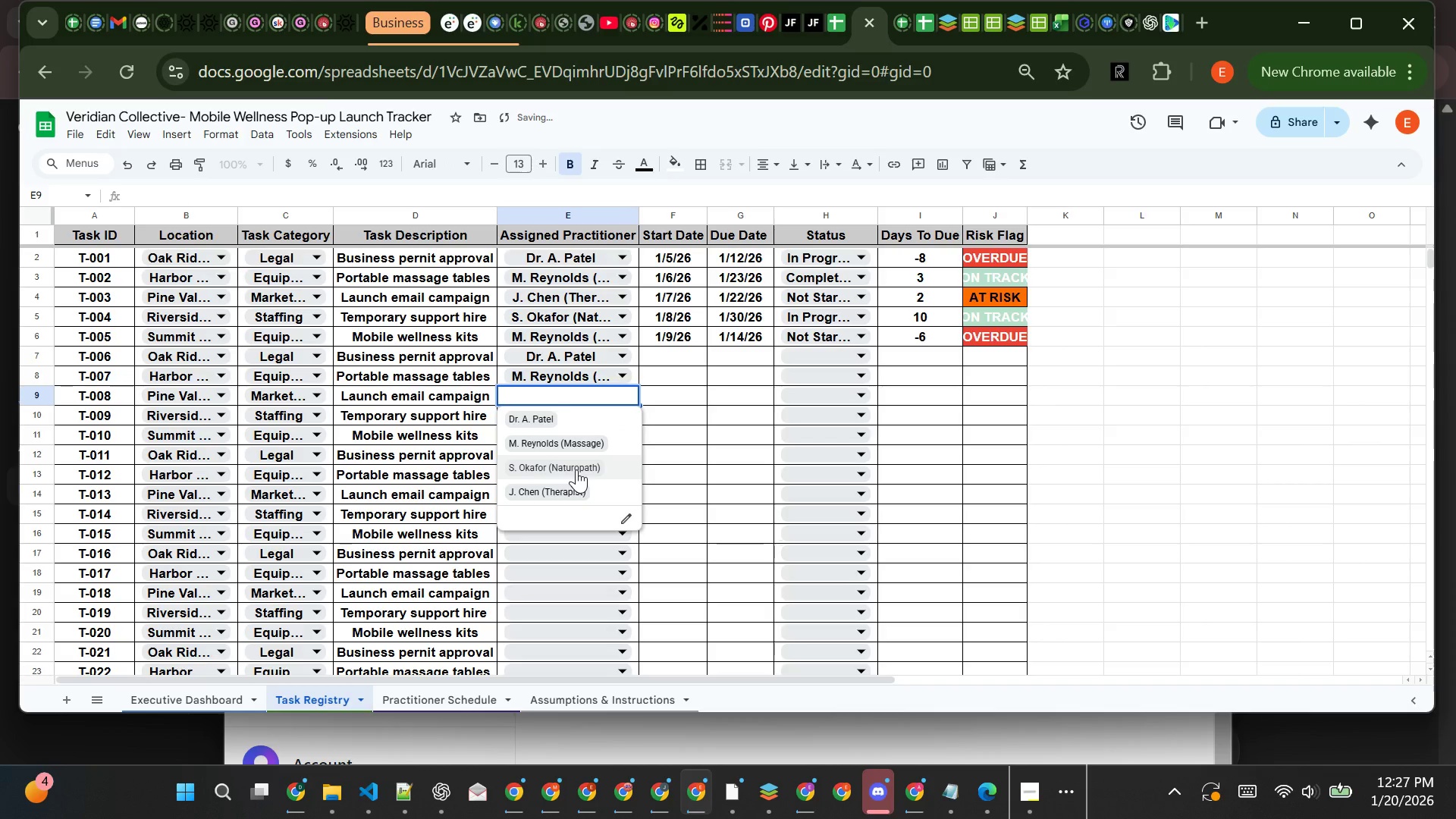 
left_click([576, 469])
 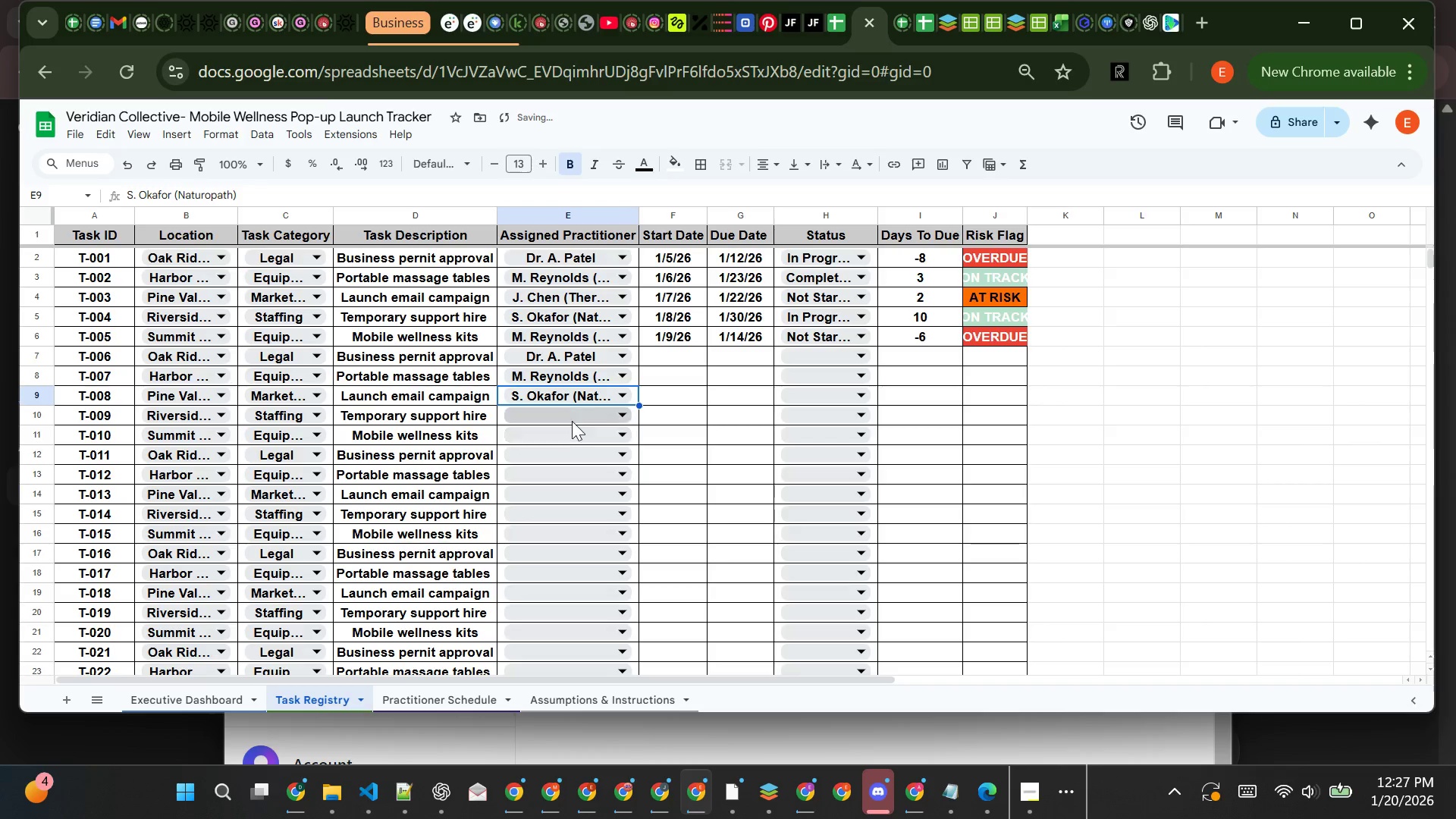 
left_click([571, 419])
 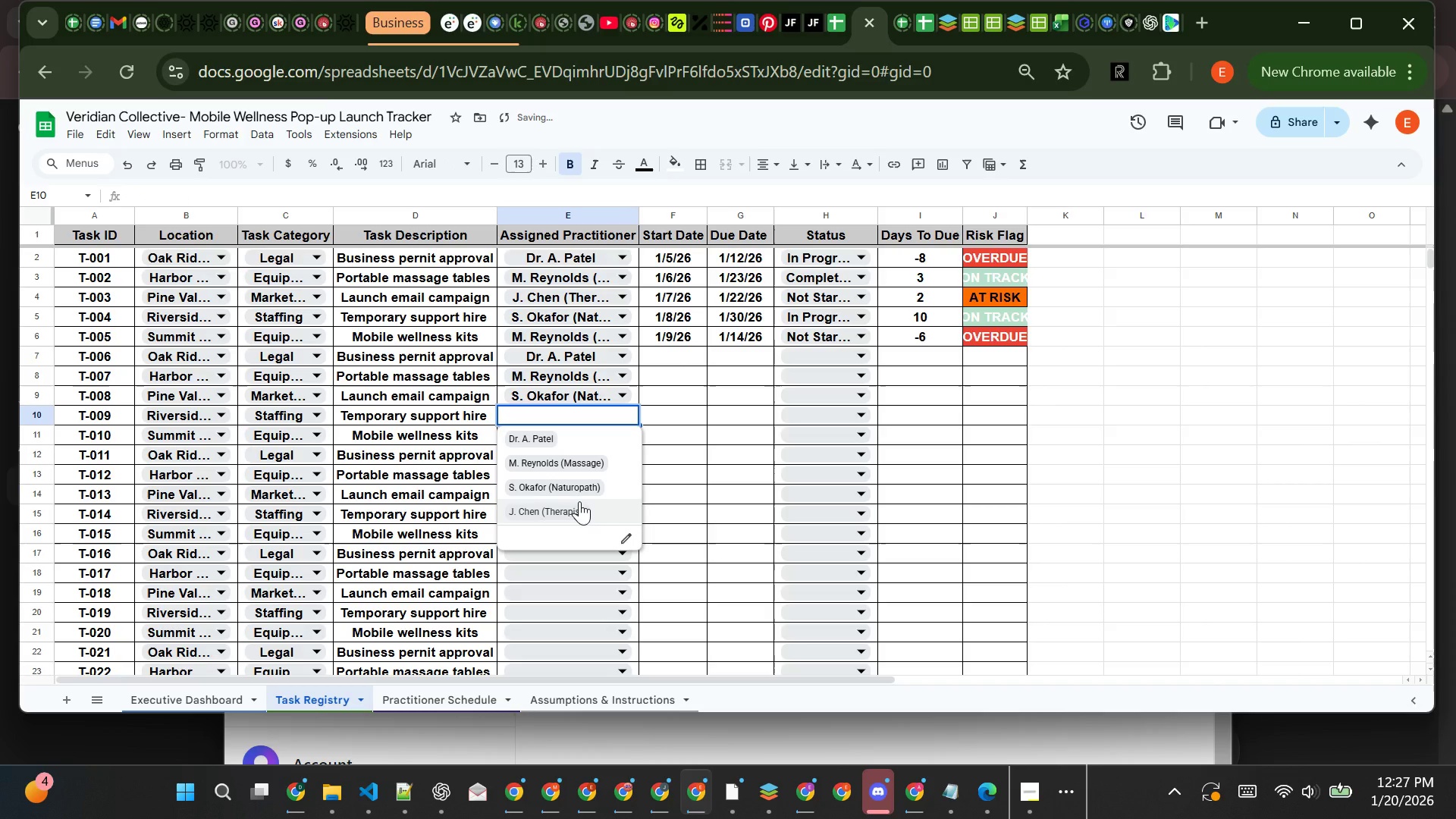 
left_click([579, 501])
 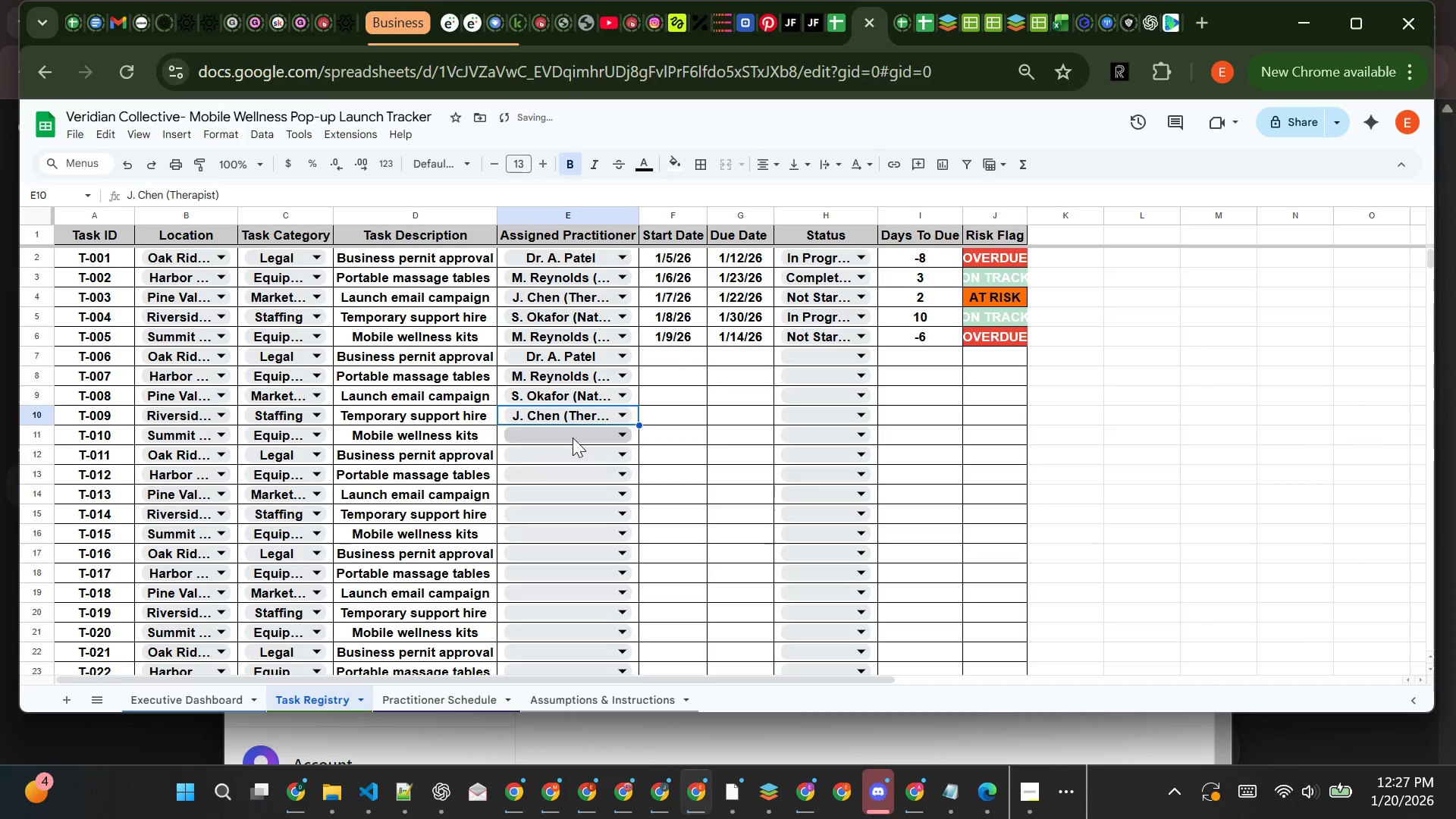 
left_click([573, 438])
 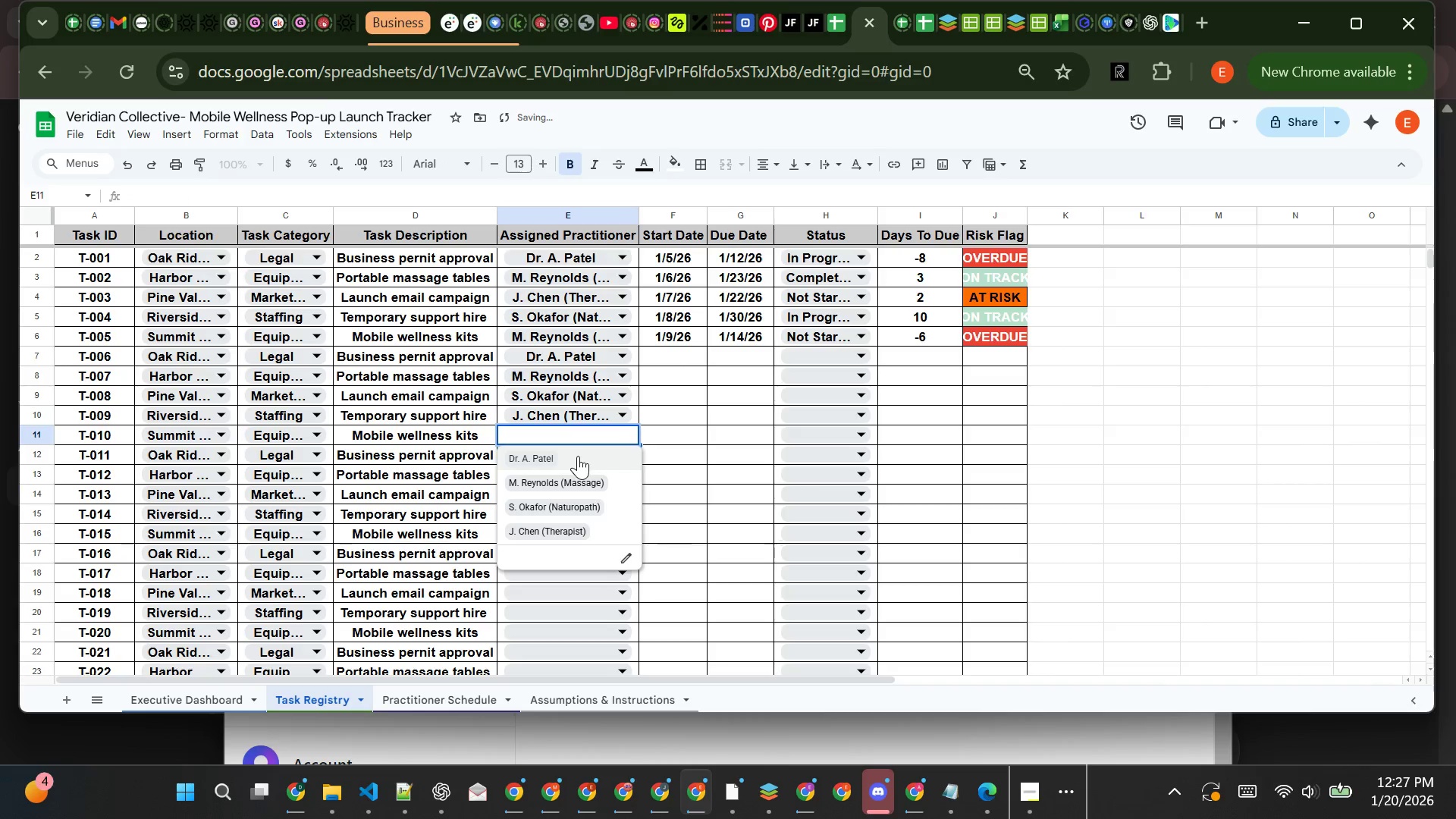 
left_click([579, 456])
 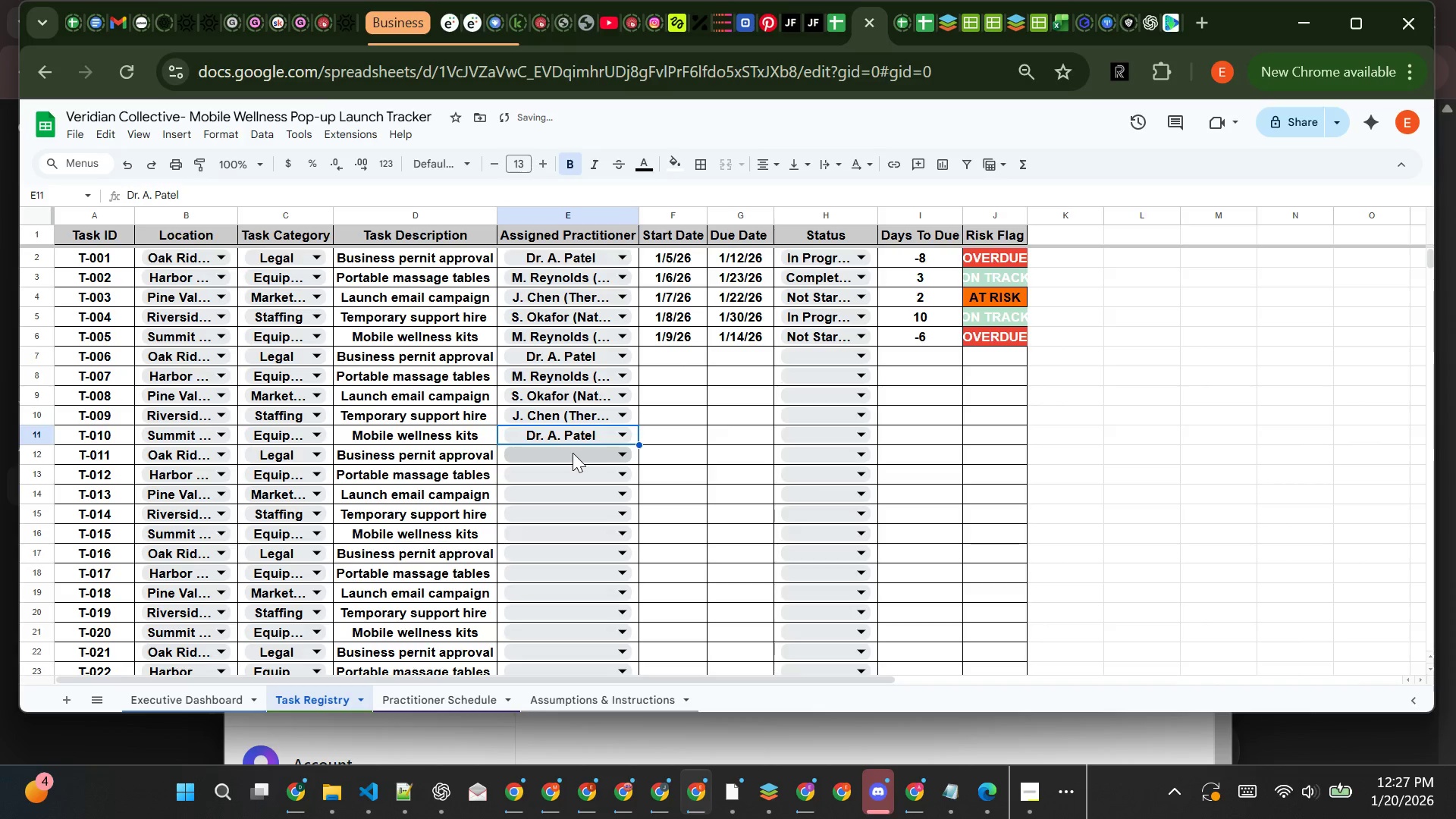 
left_click([573, 453])
 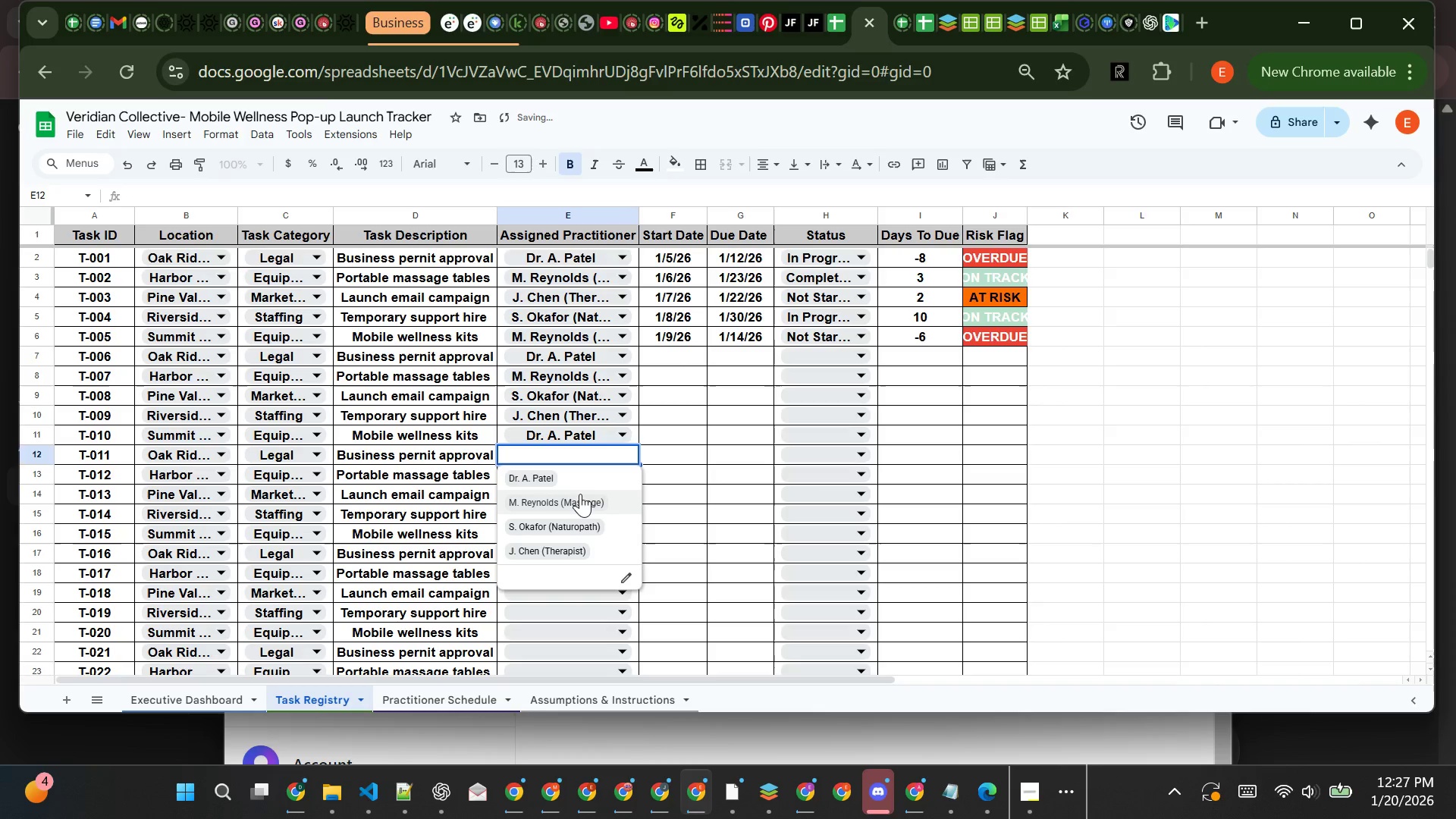 
left_click([580, 494])
 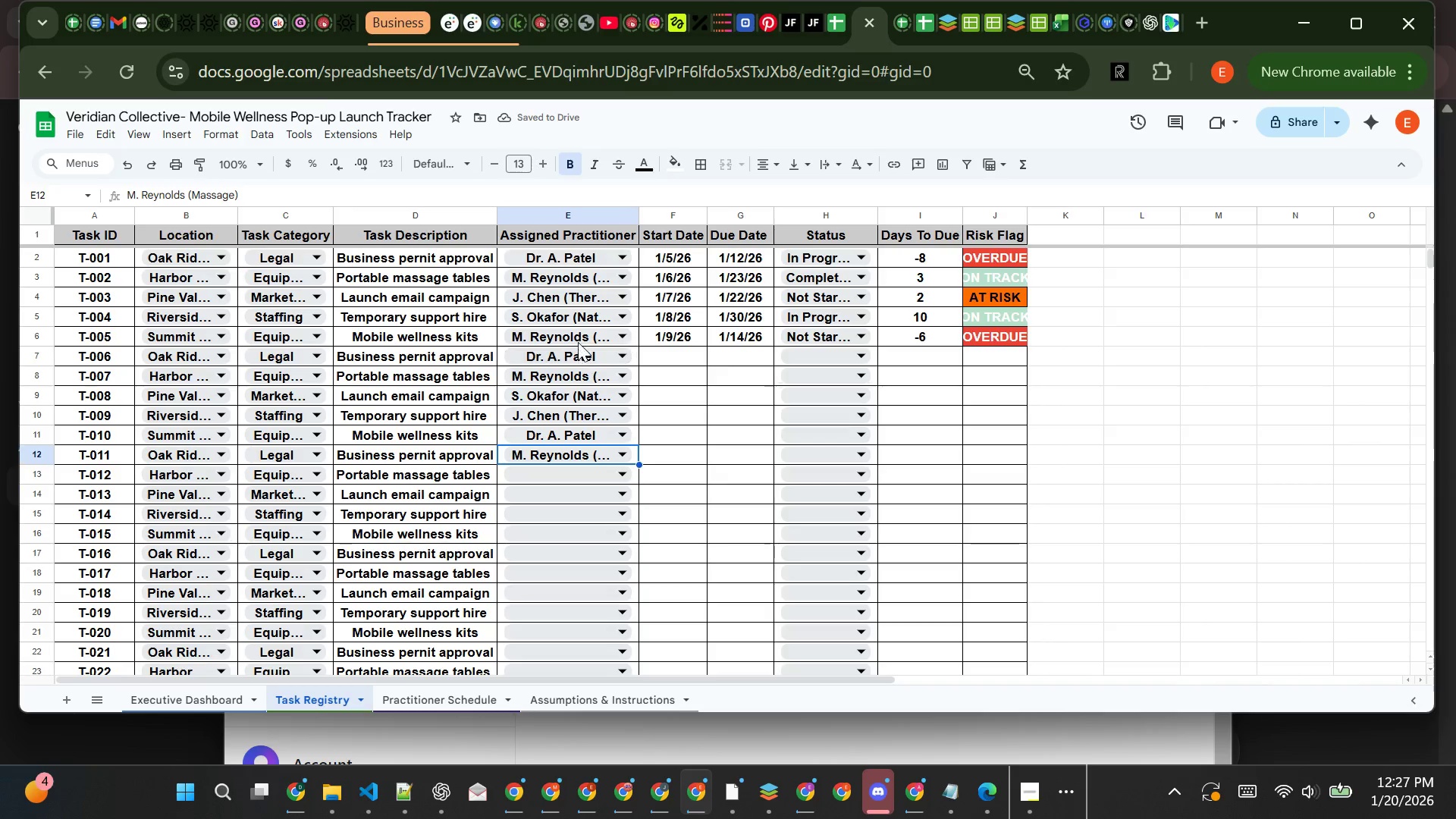 
wait(6.89)
 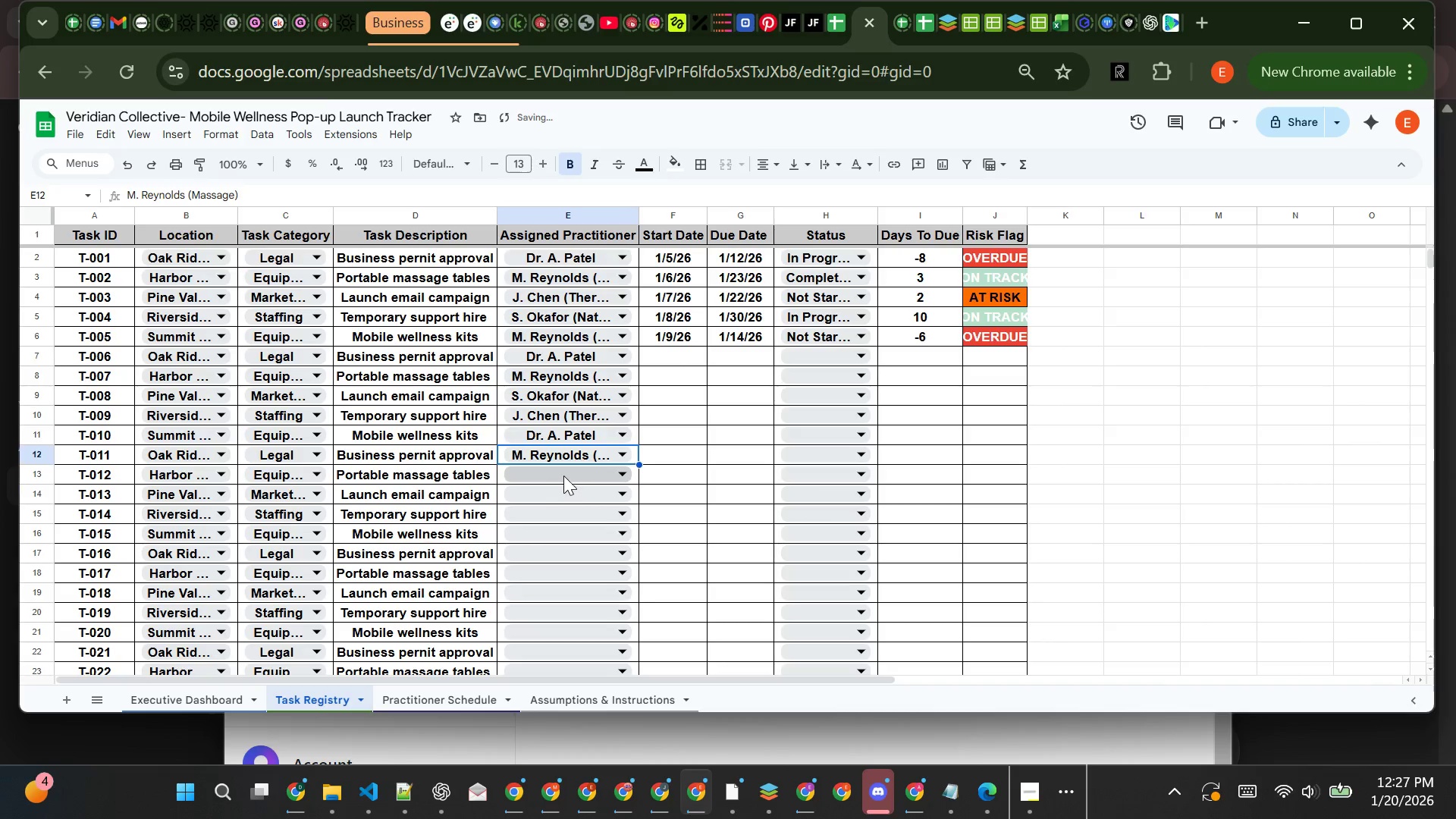 
mouse_move([575, 397])
 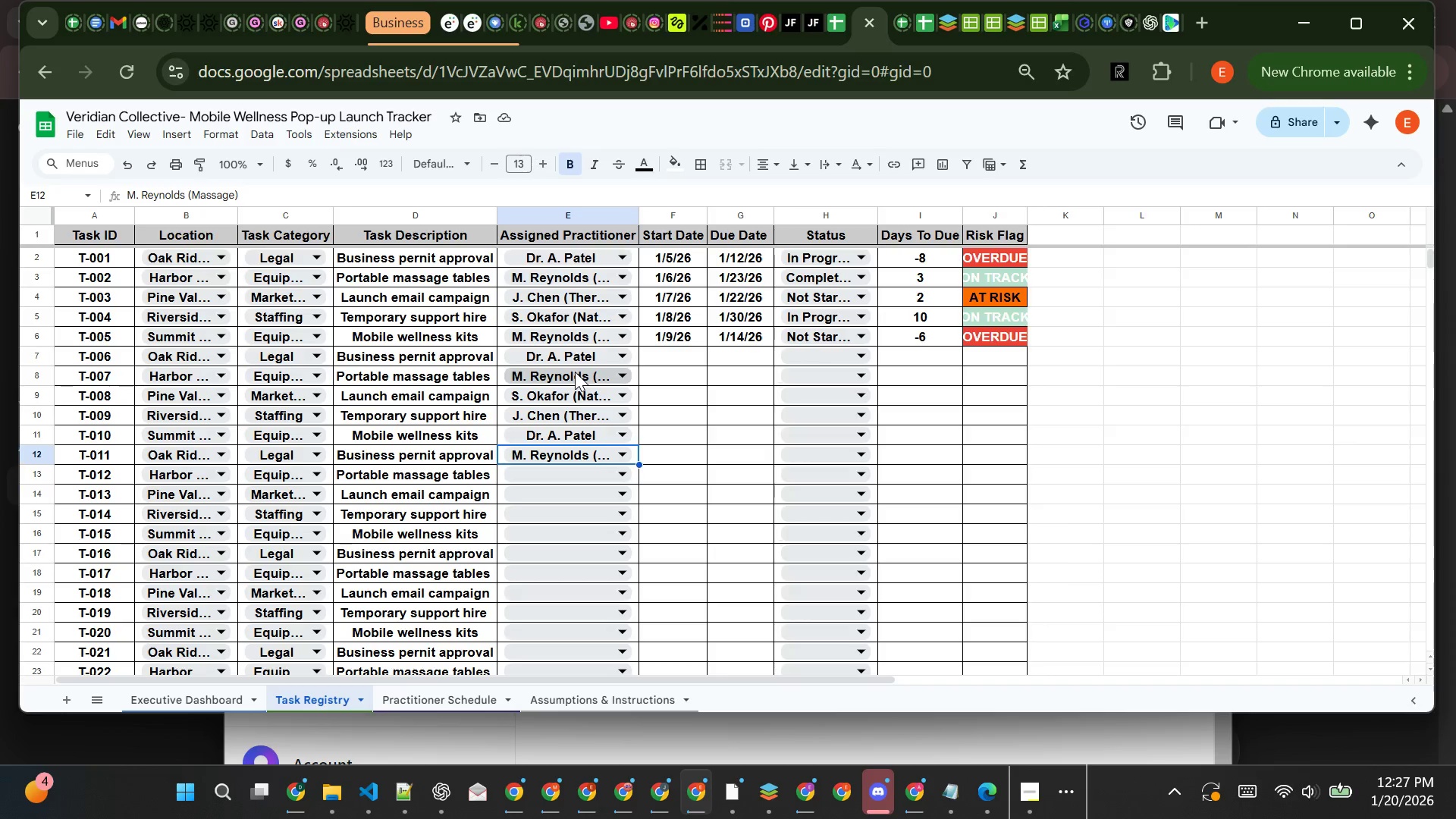 
left_click([582, 390])
 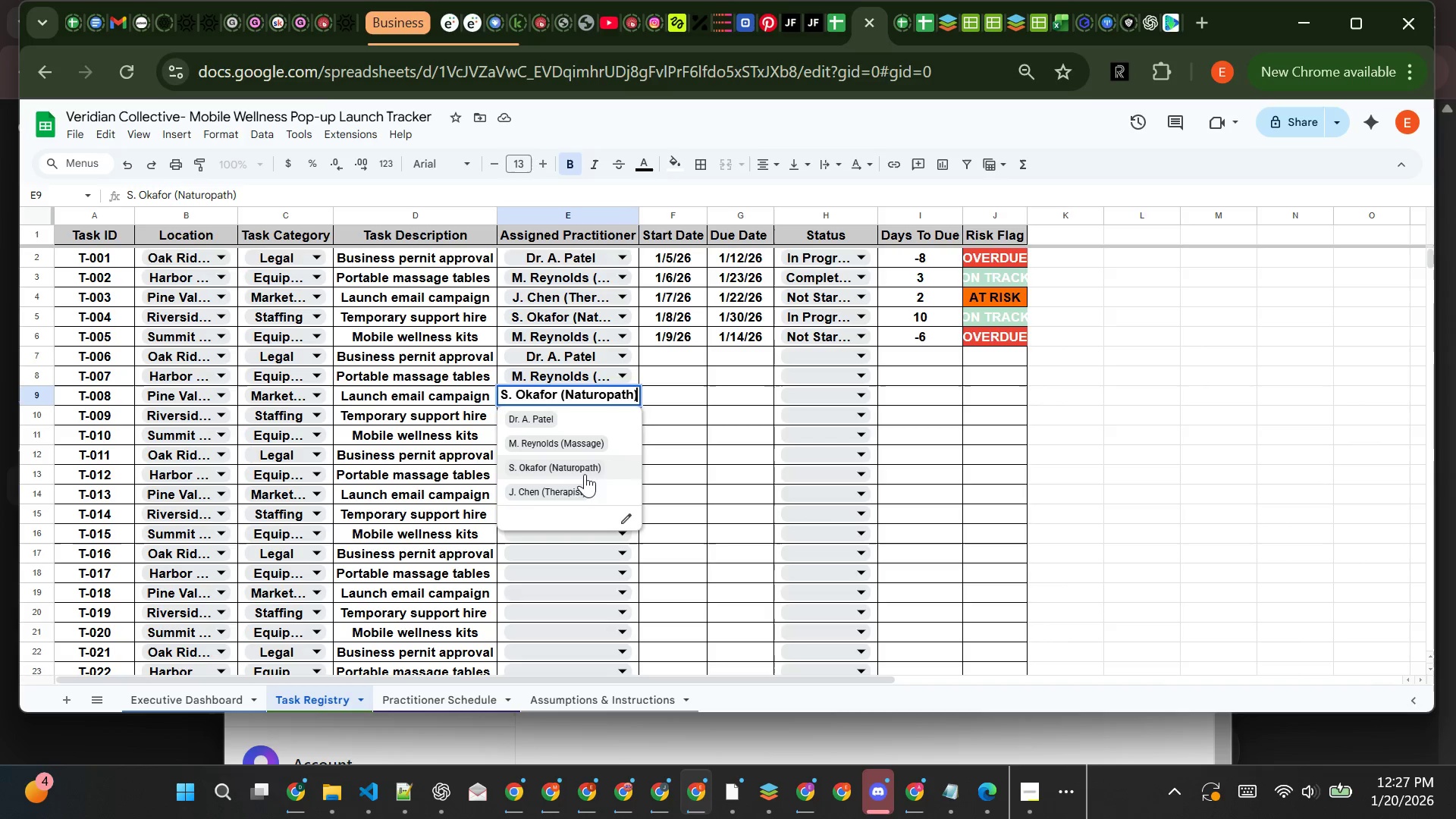 
left_click([585, 484])
 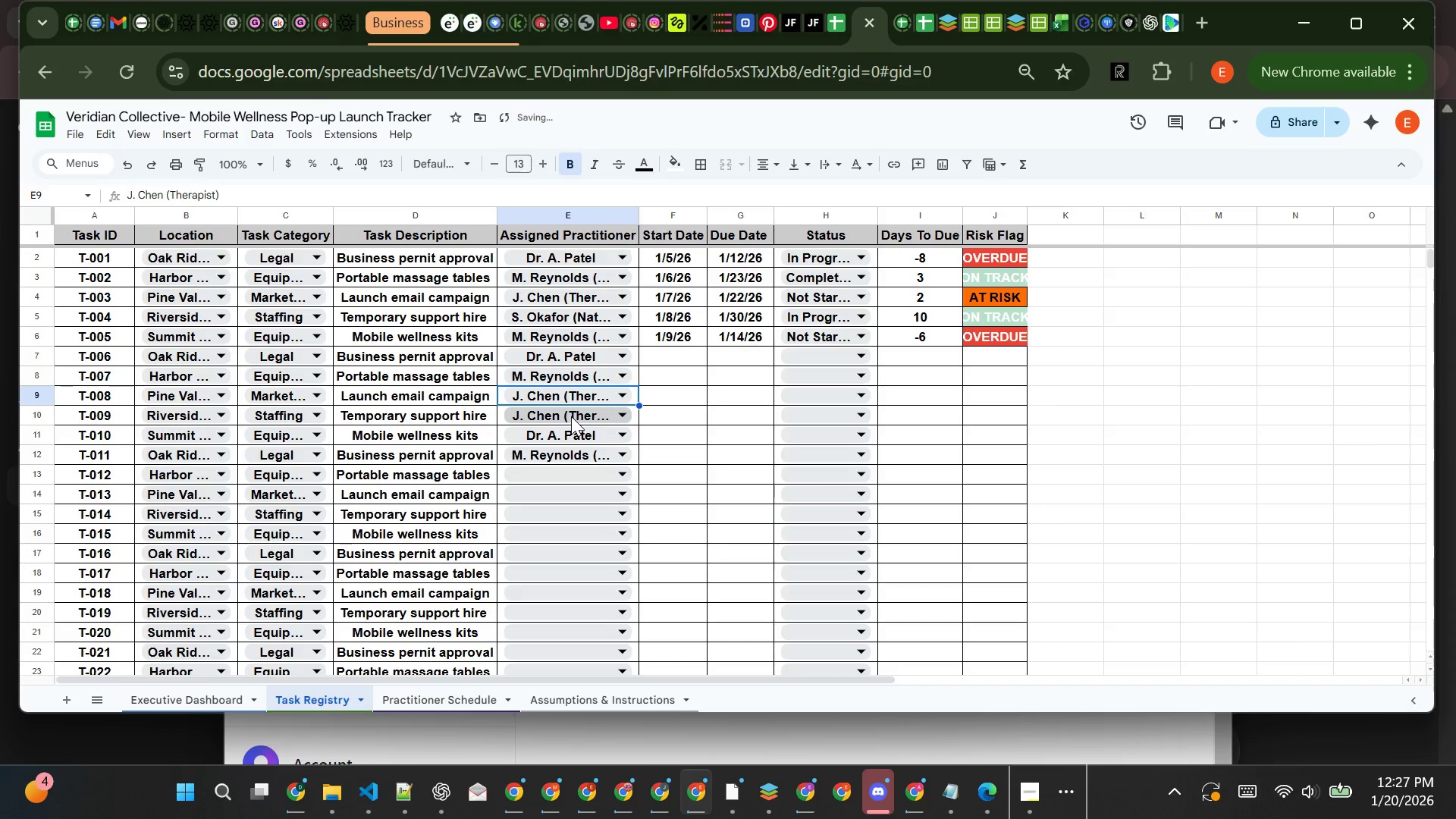 
left_click([571, 416])
 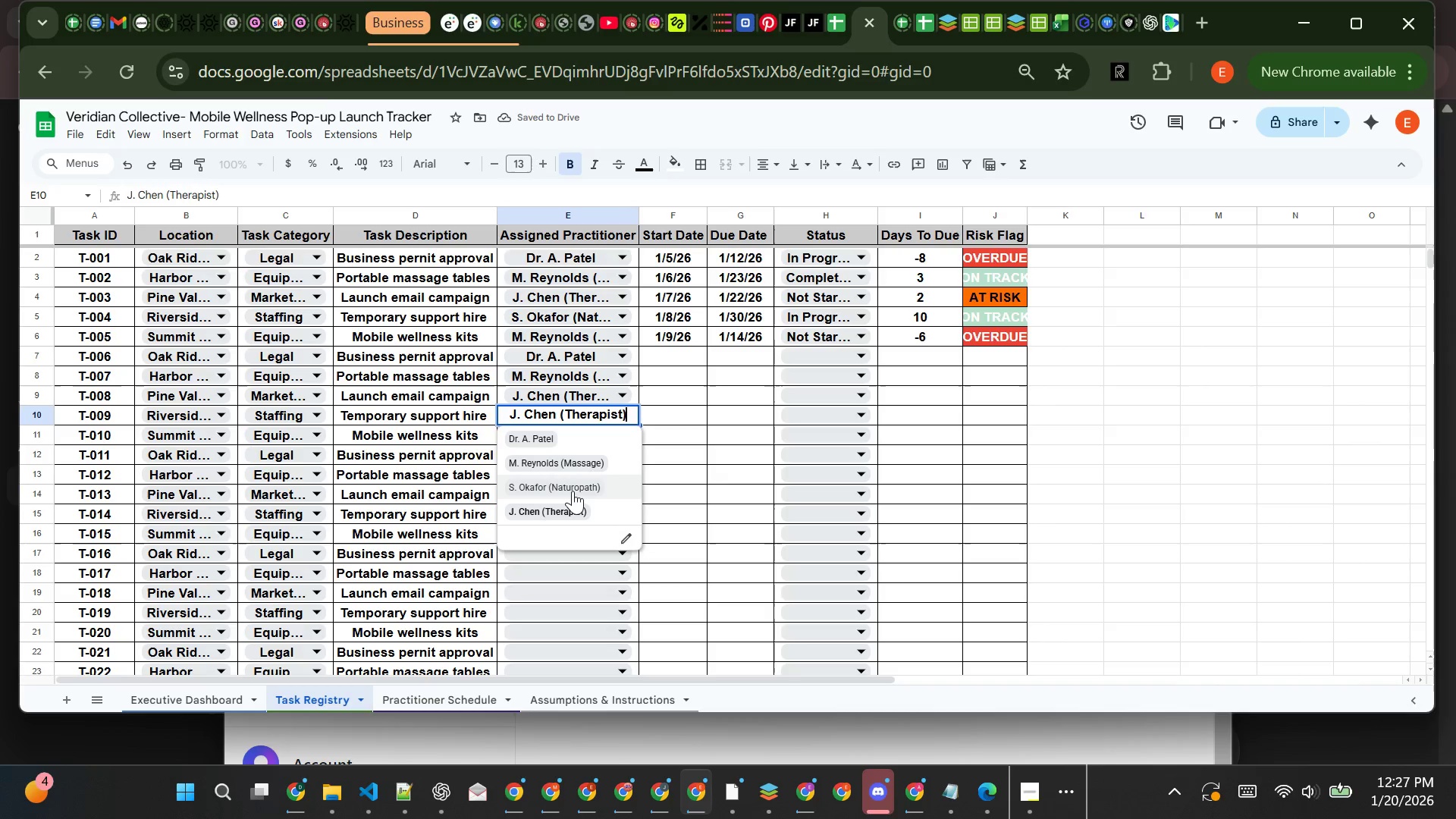 
left_click([573, 482])
 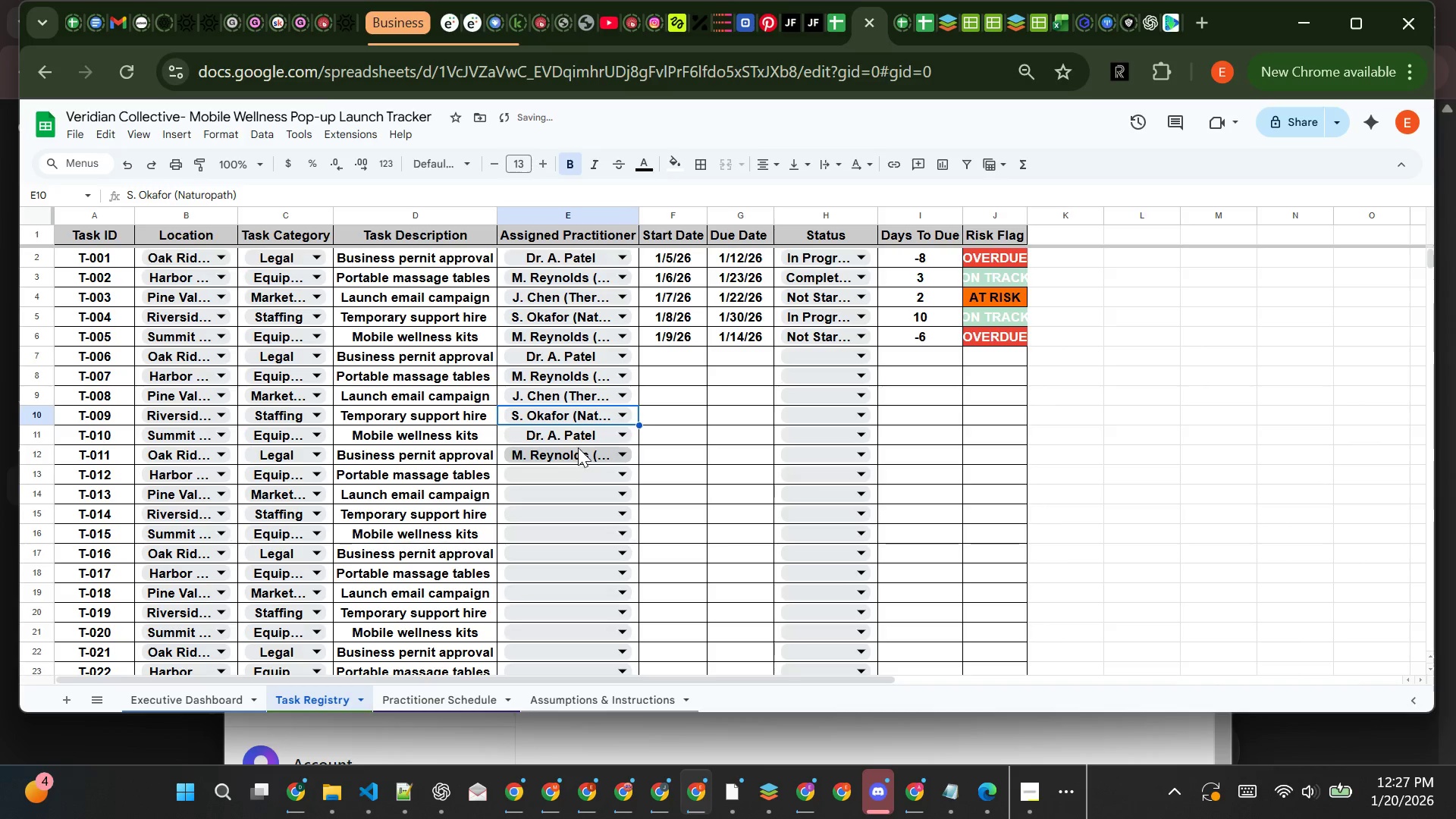 
left_click([582, 434])
 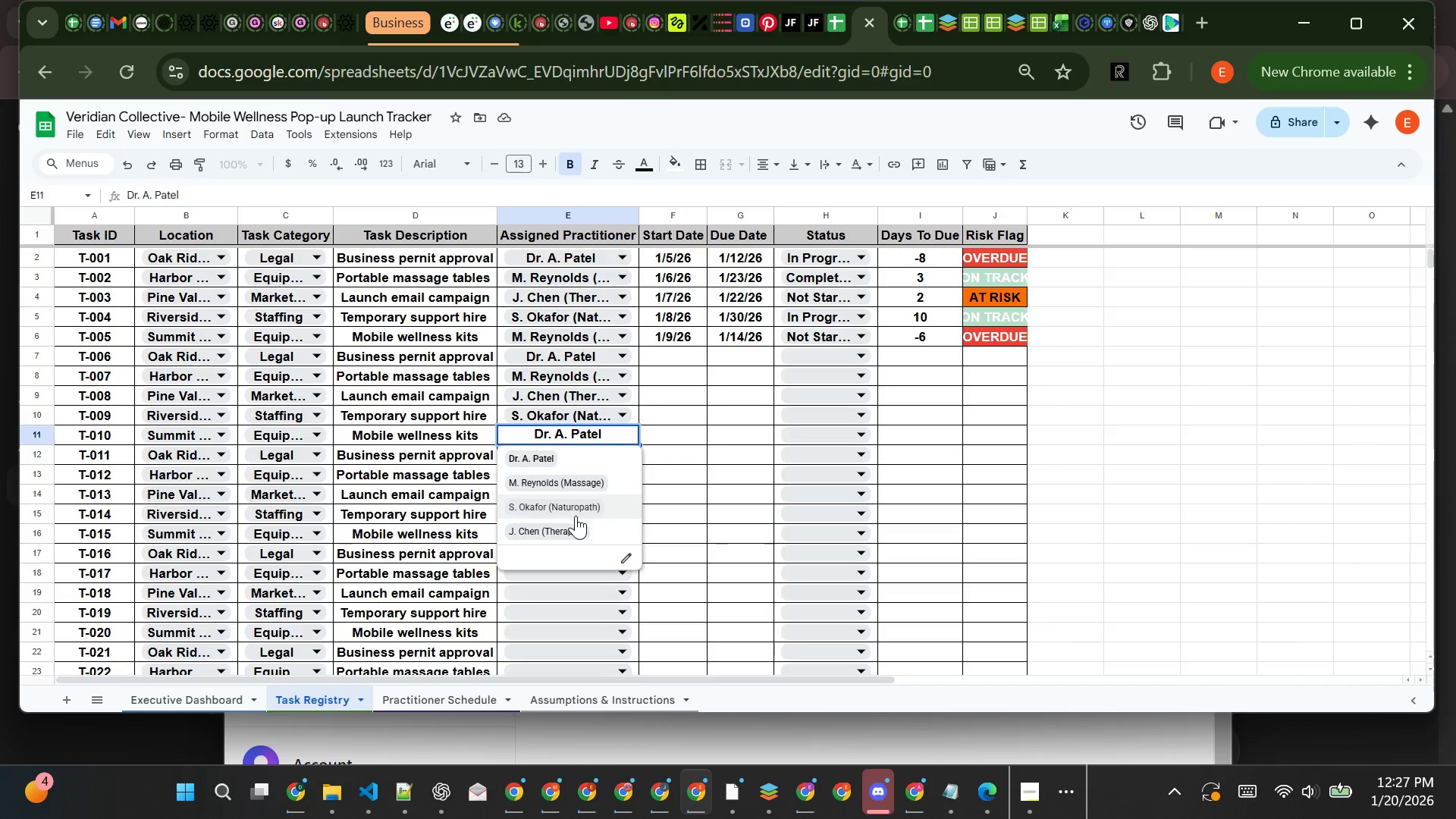 
left_click([584, 476])
 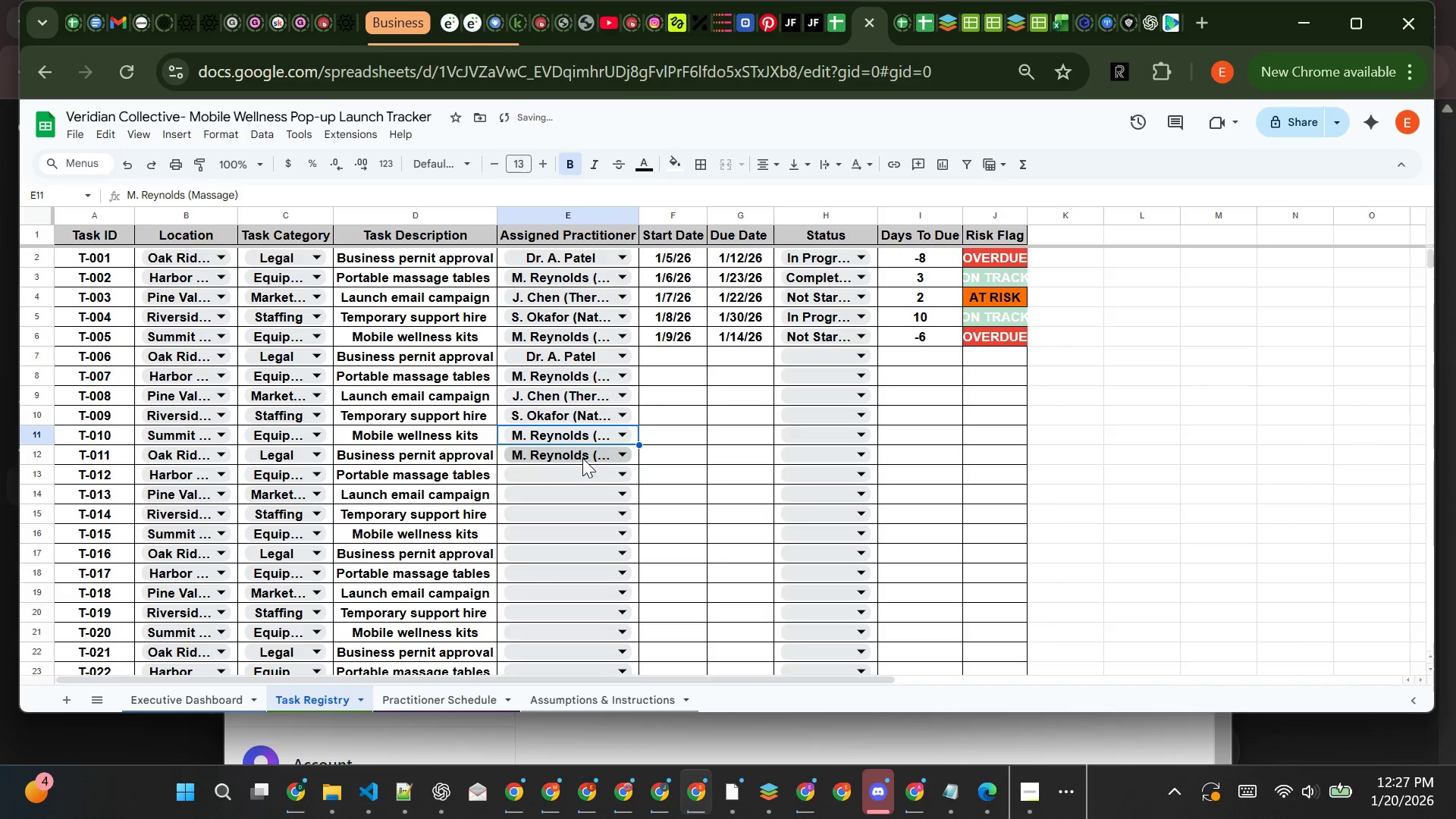 
left_click([582, 458])
 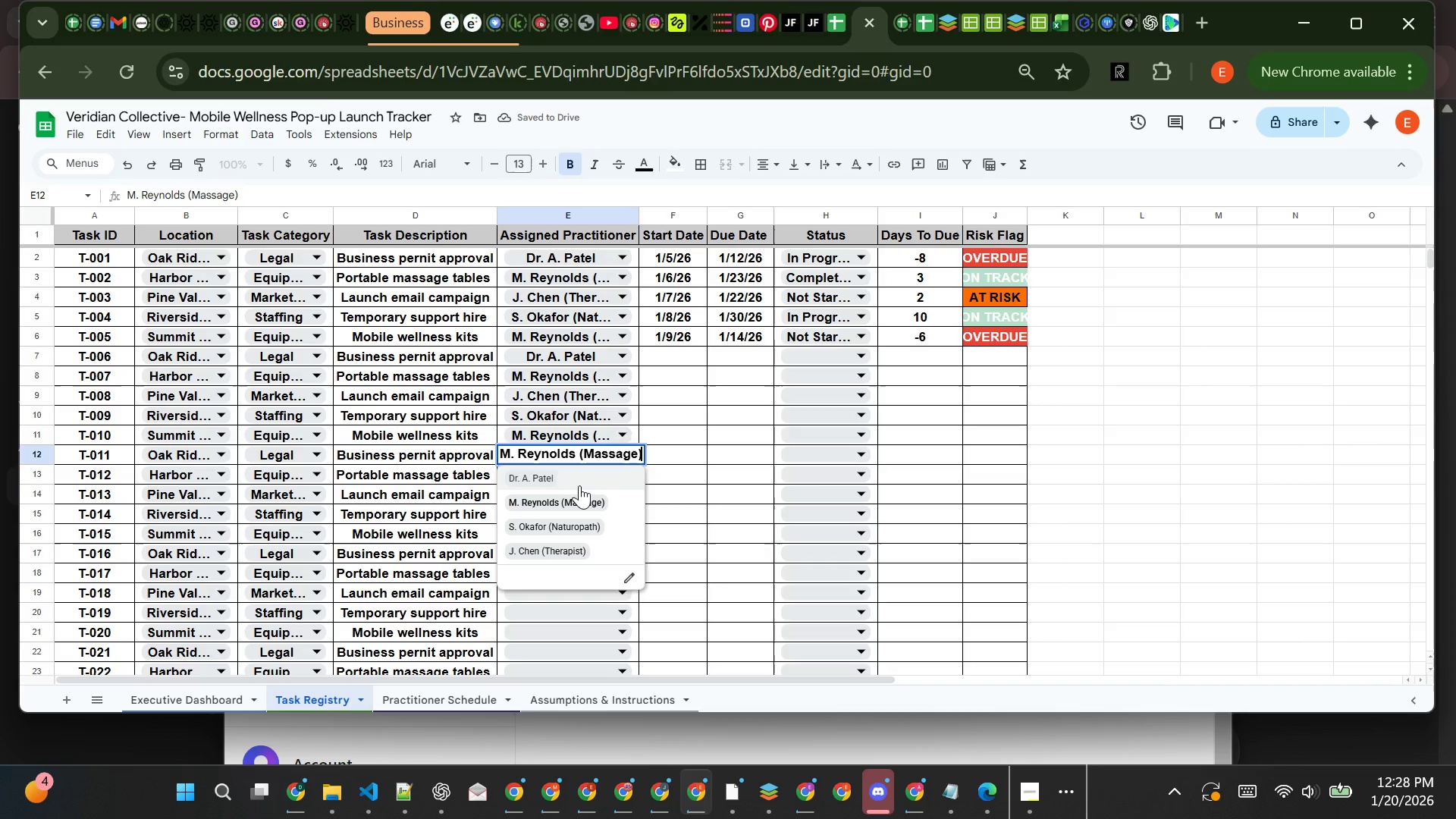 
left_click([579, 485])
 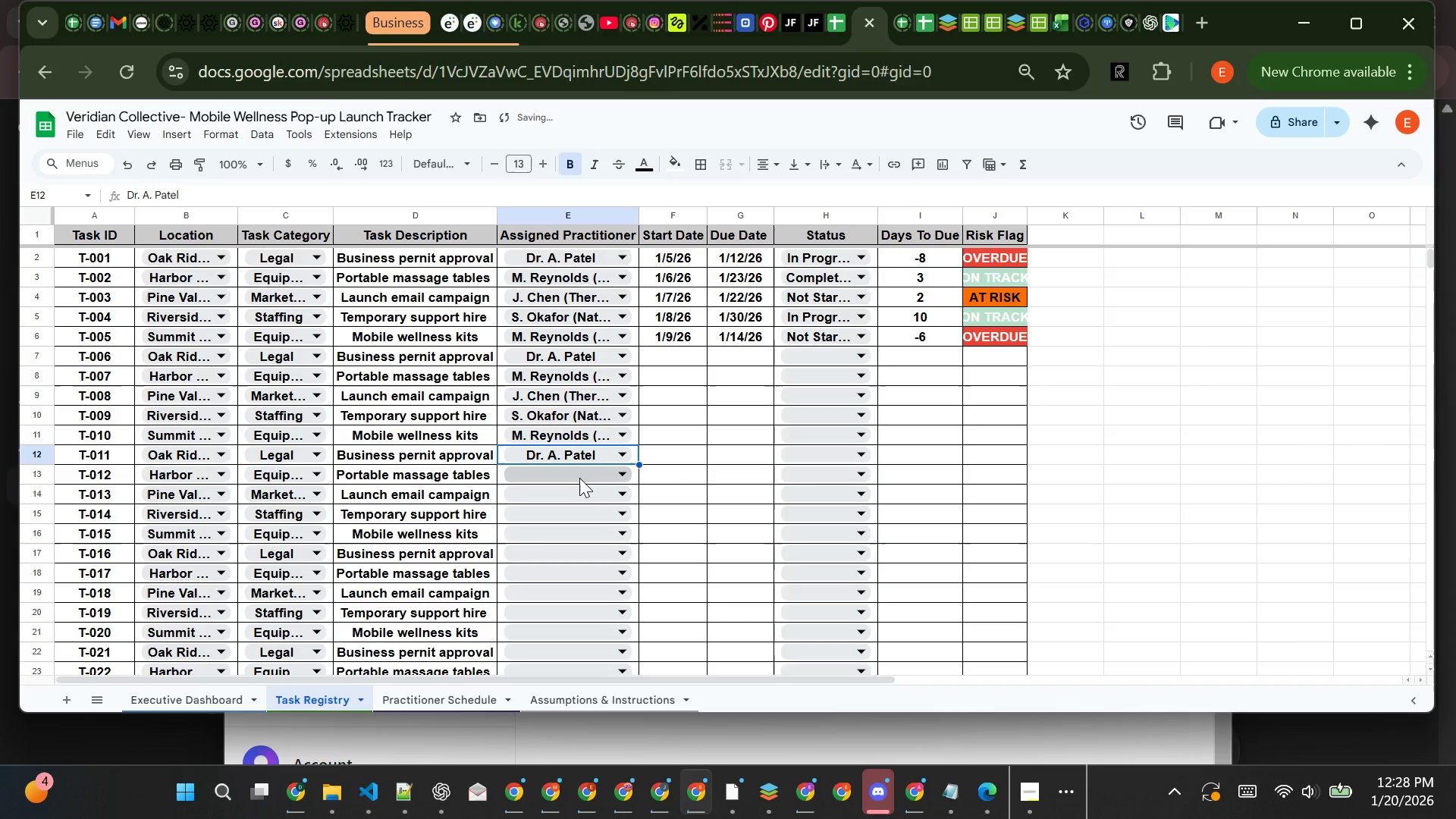 
left_click([579, 478])
 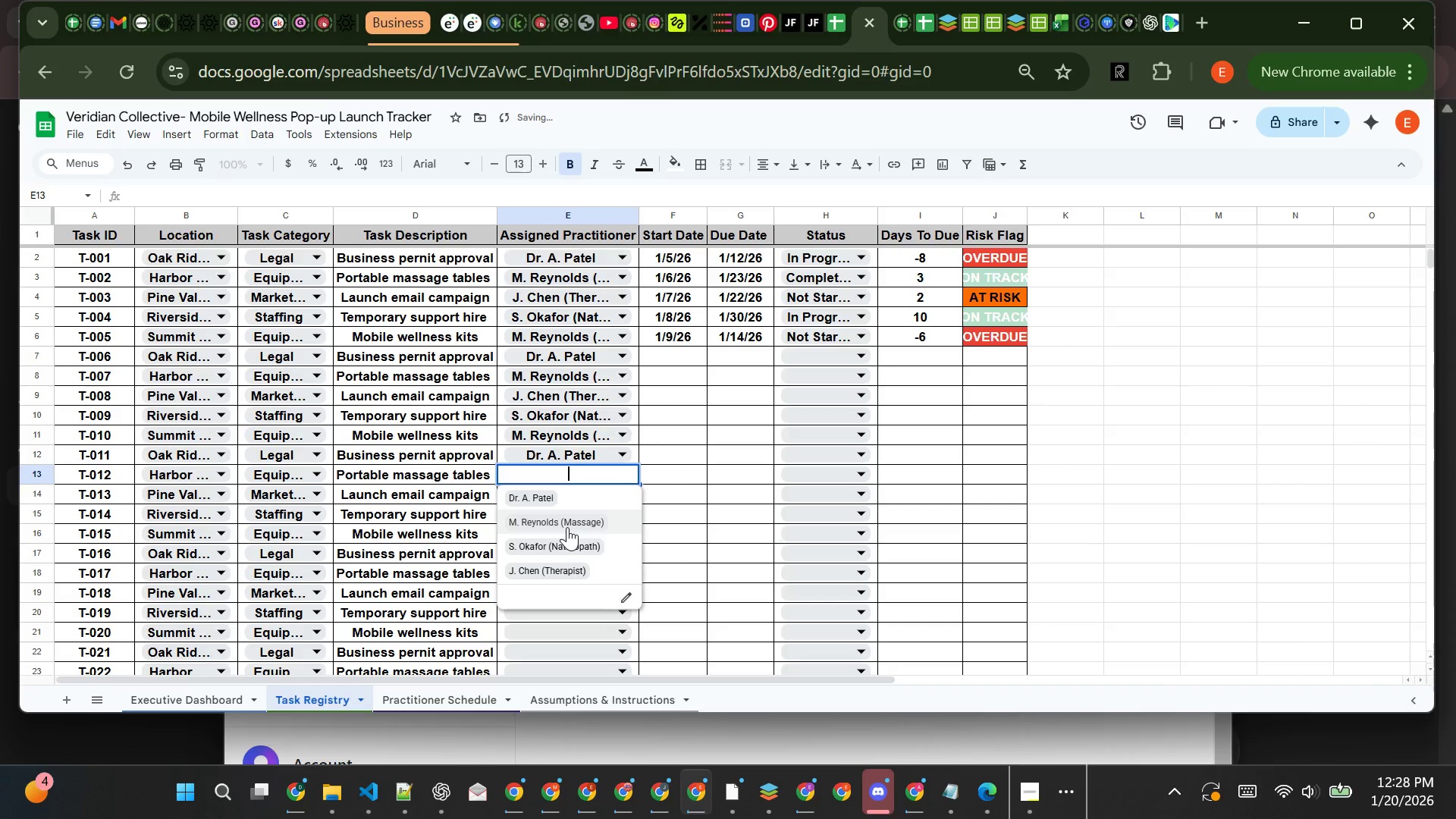 
left_click([567, 527])
 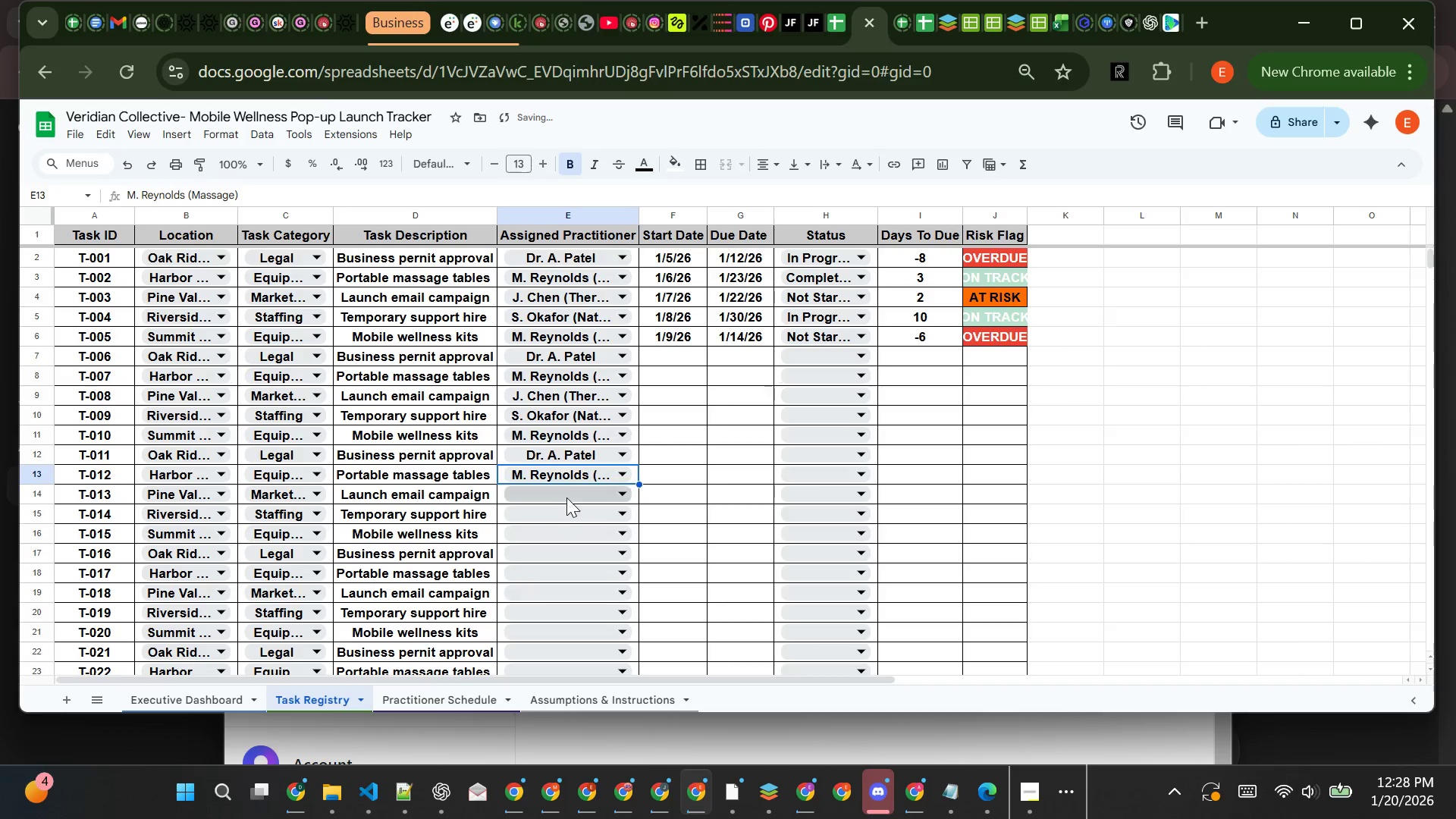 
left_click([566, 496])
 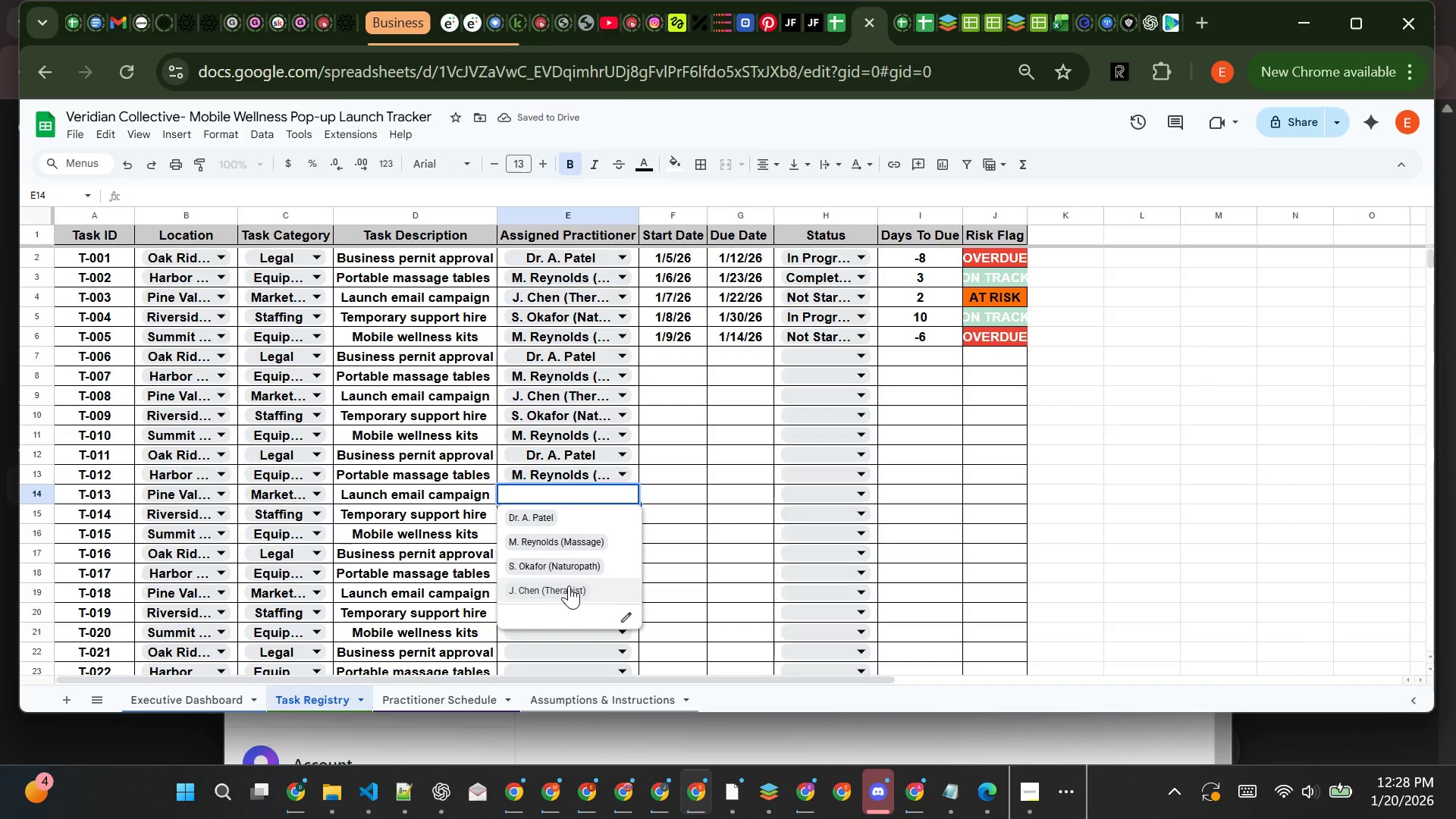 
left_click([569, 585])
 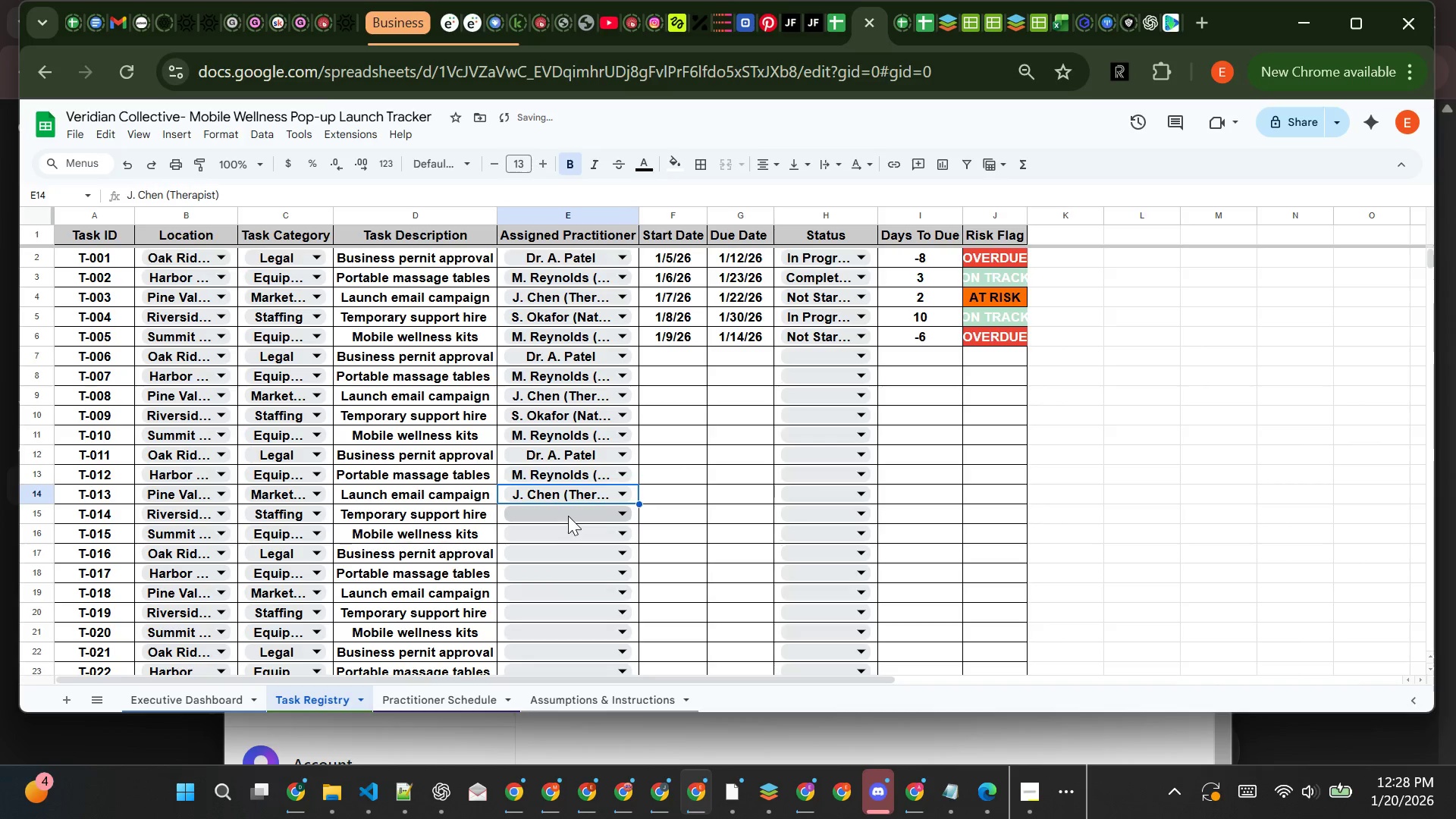 
left_click([568, 516])
 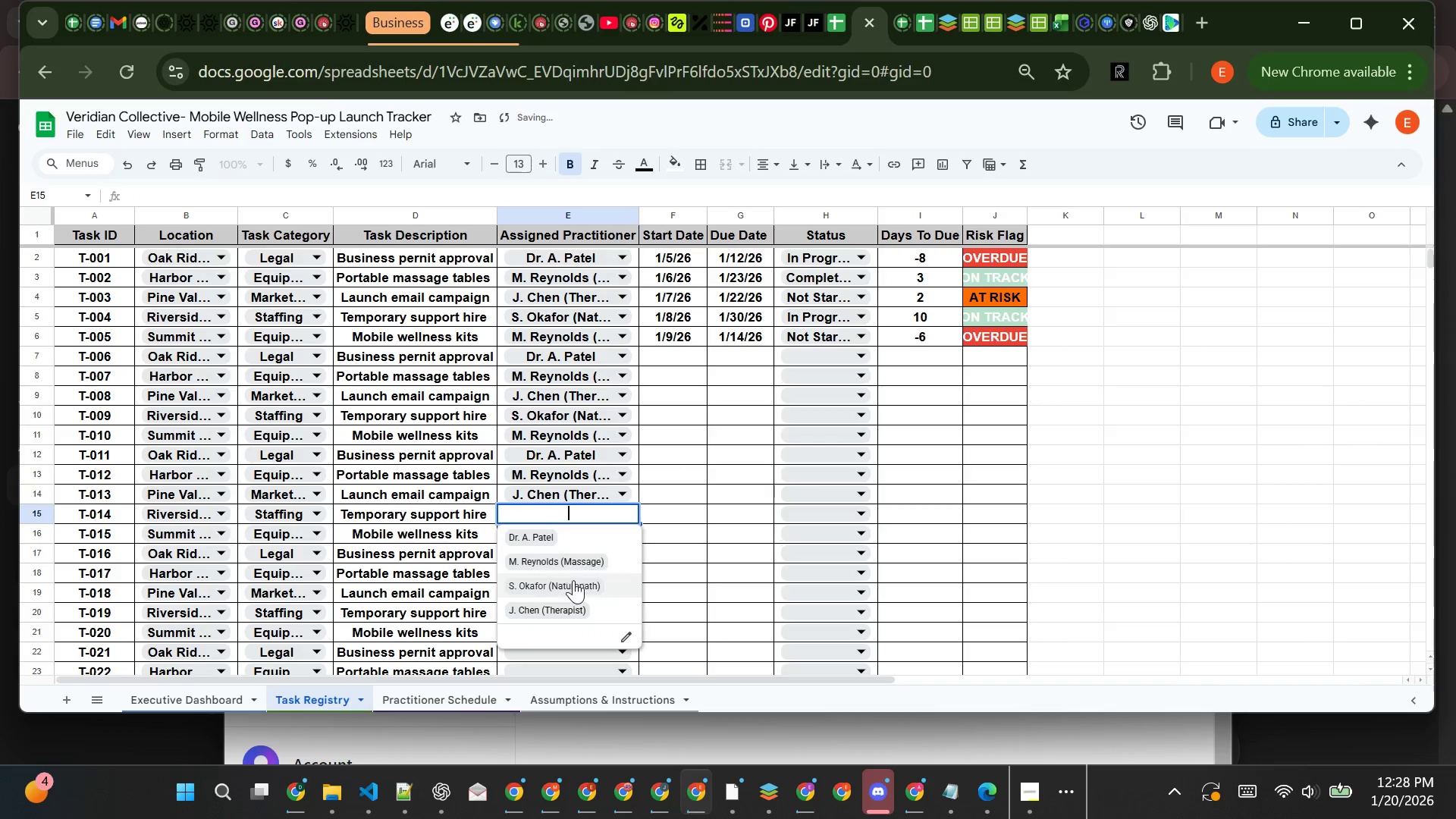 
left_click([575, 581])
 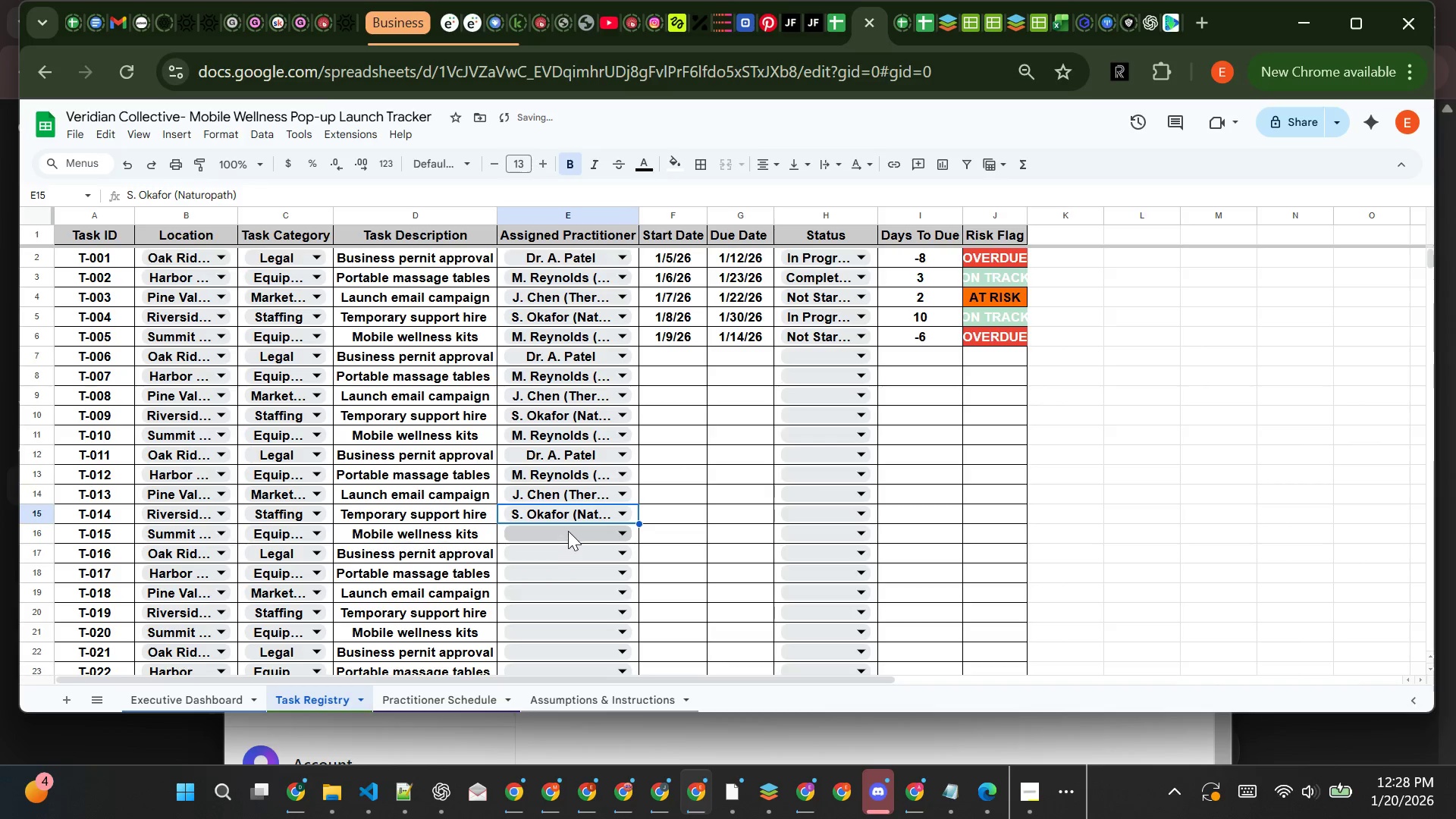 
left_click([568, 531])
 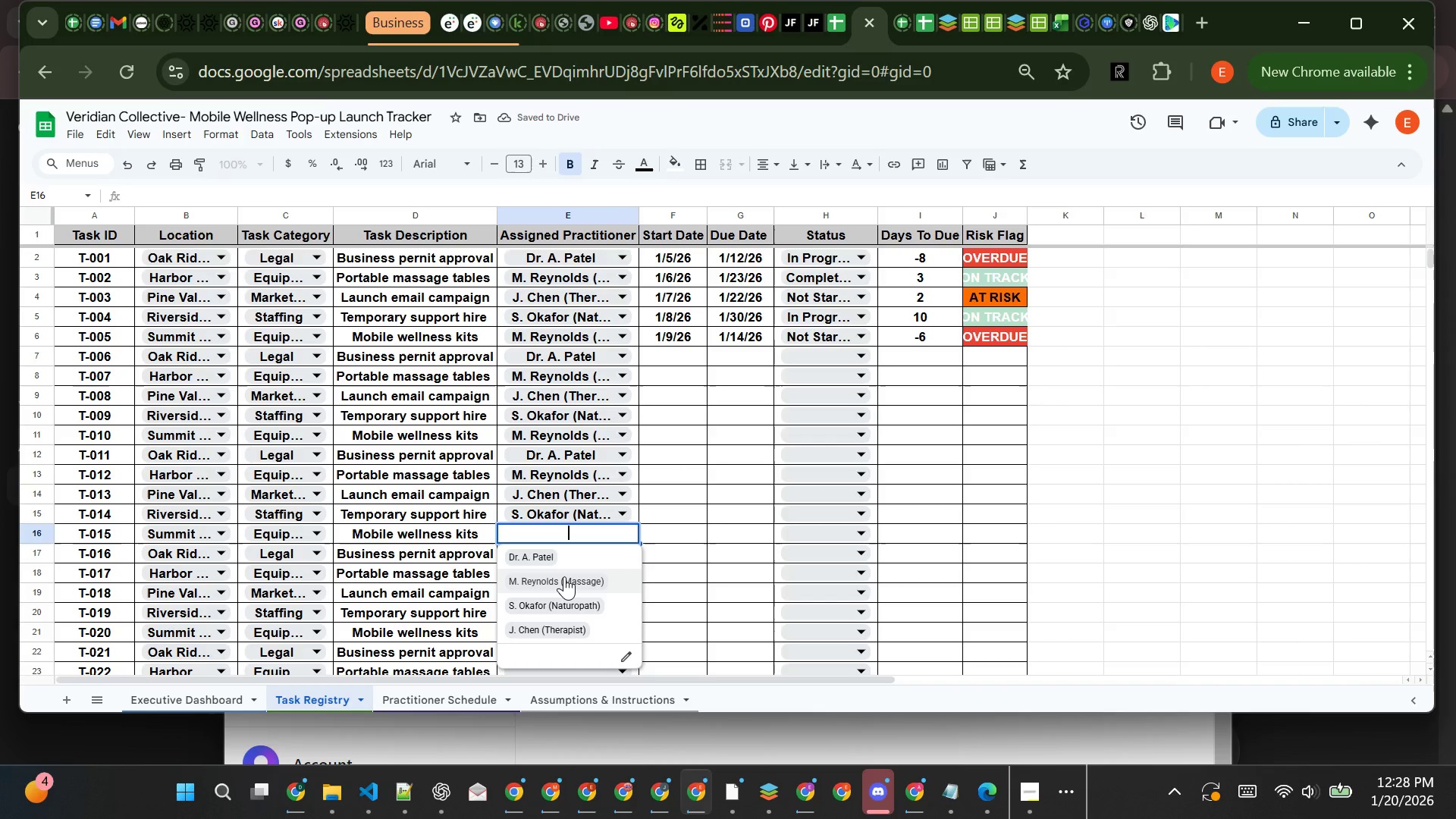 
left_click([564, 581])
 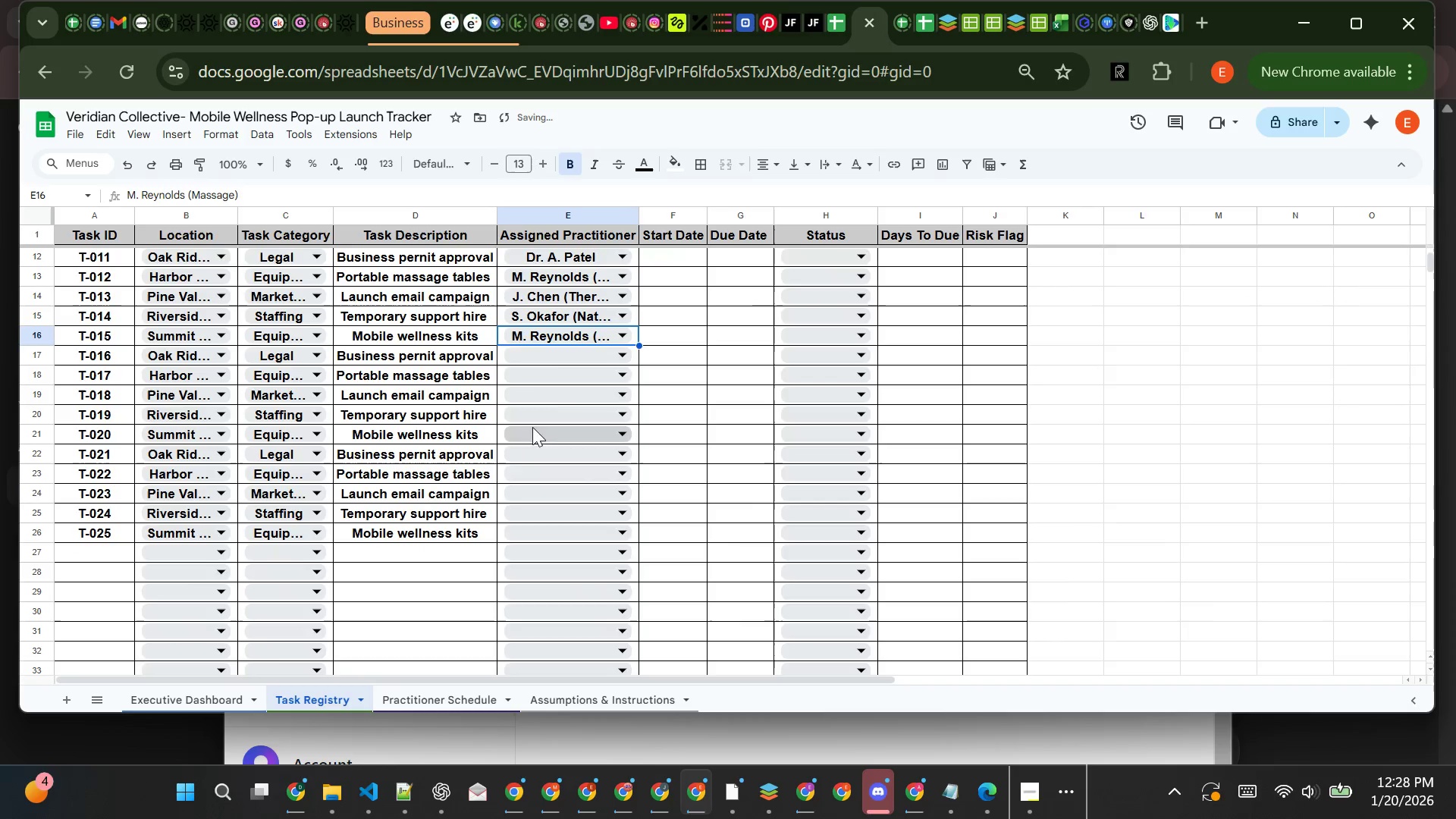 
left_click([544, 356])
 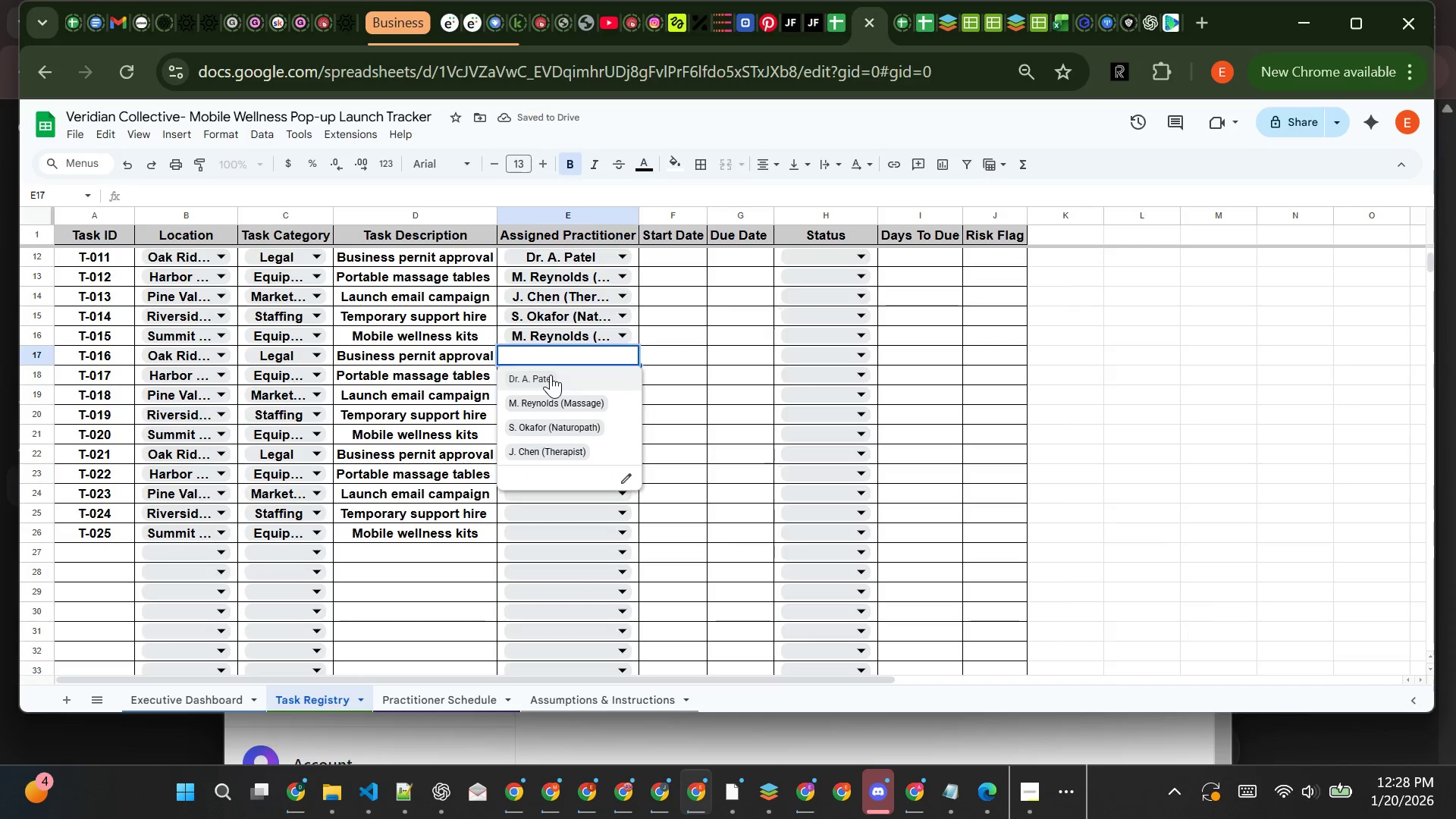 
left_click([551, 375])
 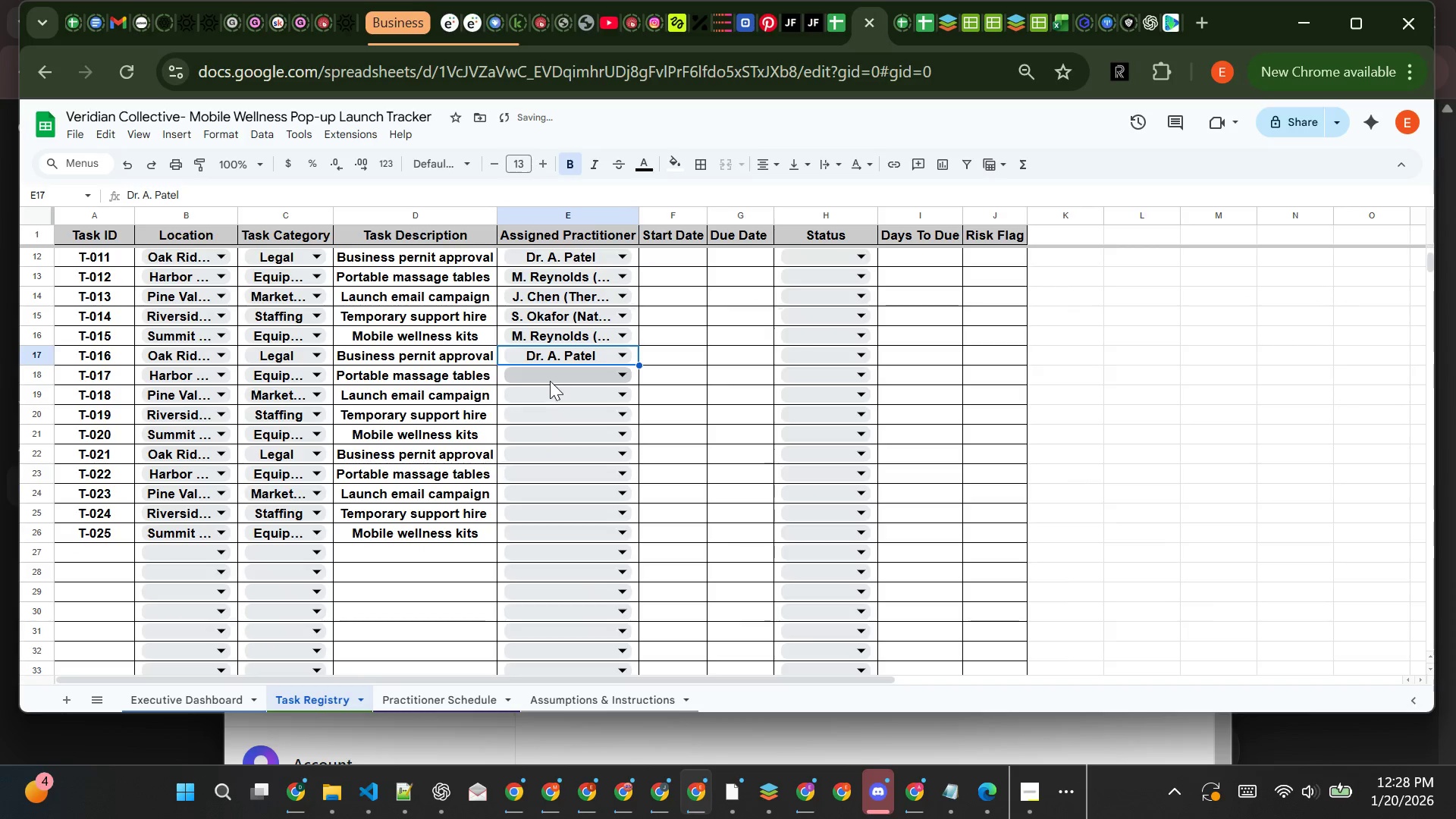 
left_click([550, 381])
 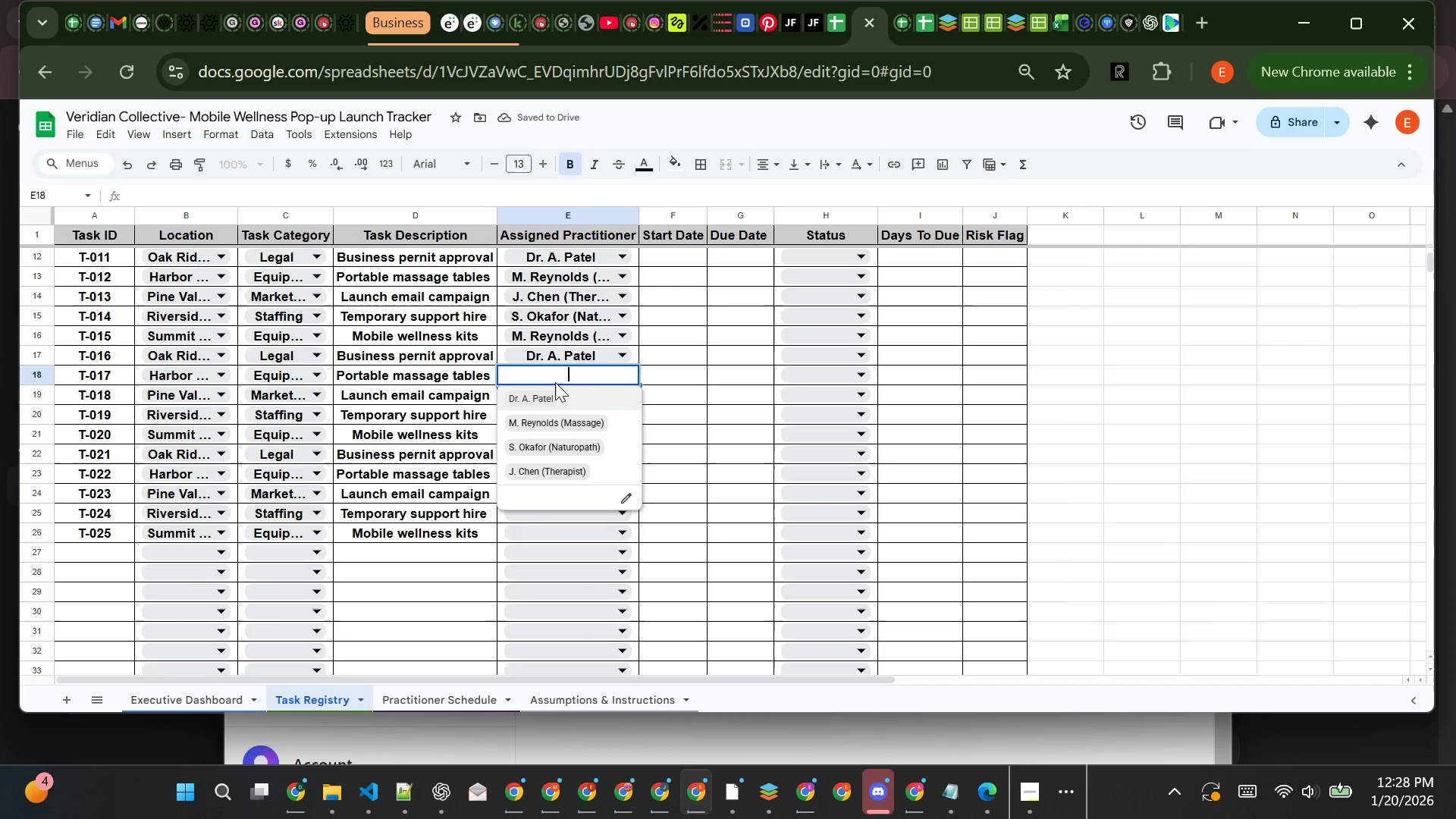 
left_click_drag(start_coordinate=[560, 419], to_coordinate=[557, 394])
 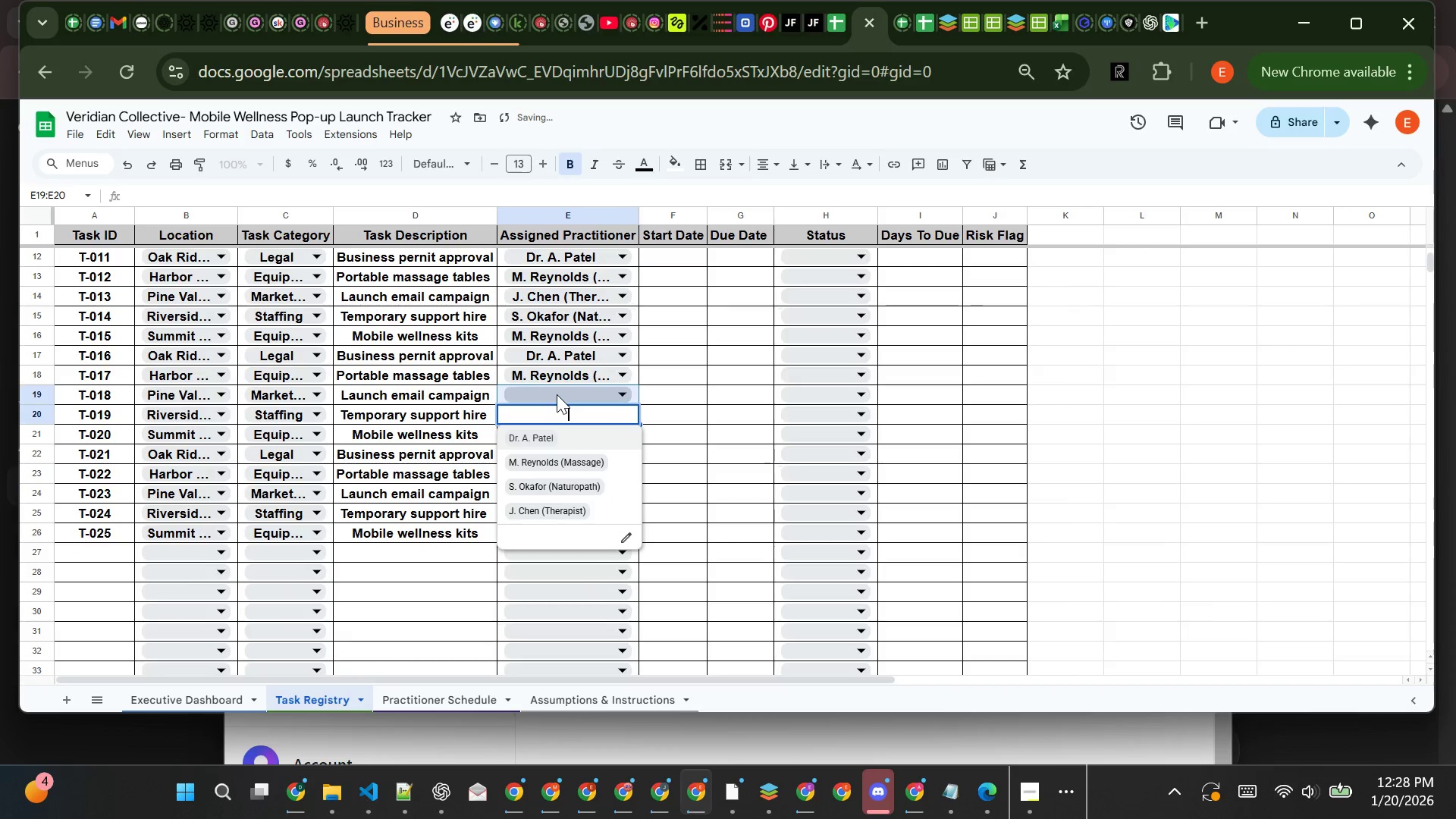 
left_click([557, 394])
 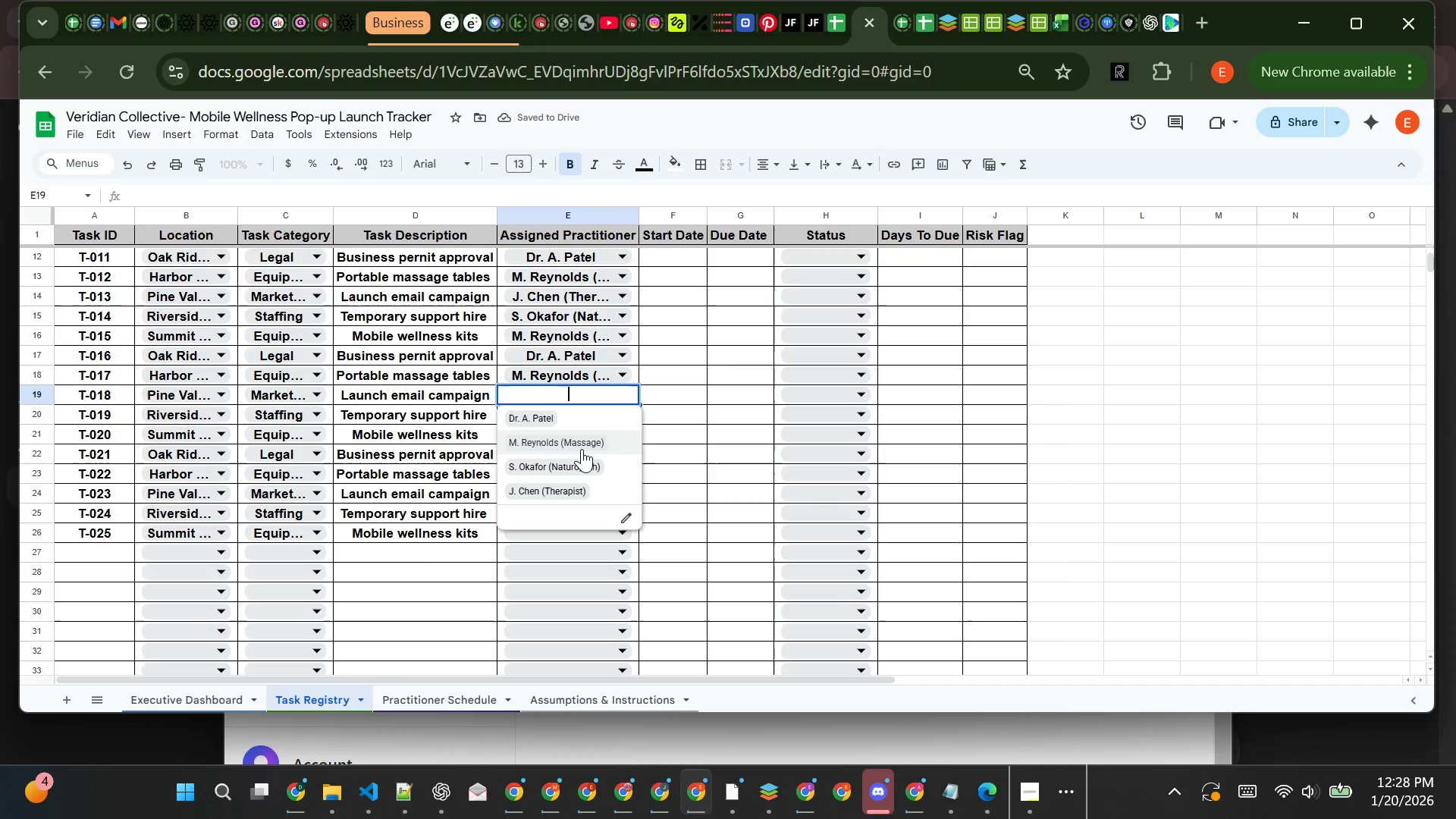 
left_click([561, 489])
 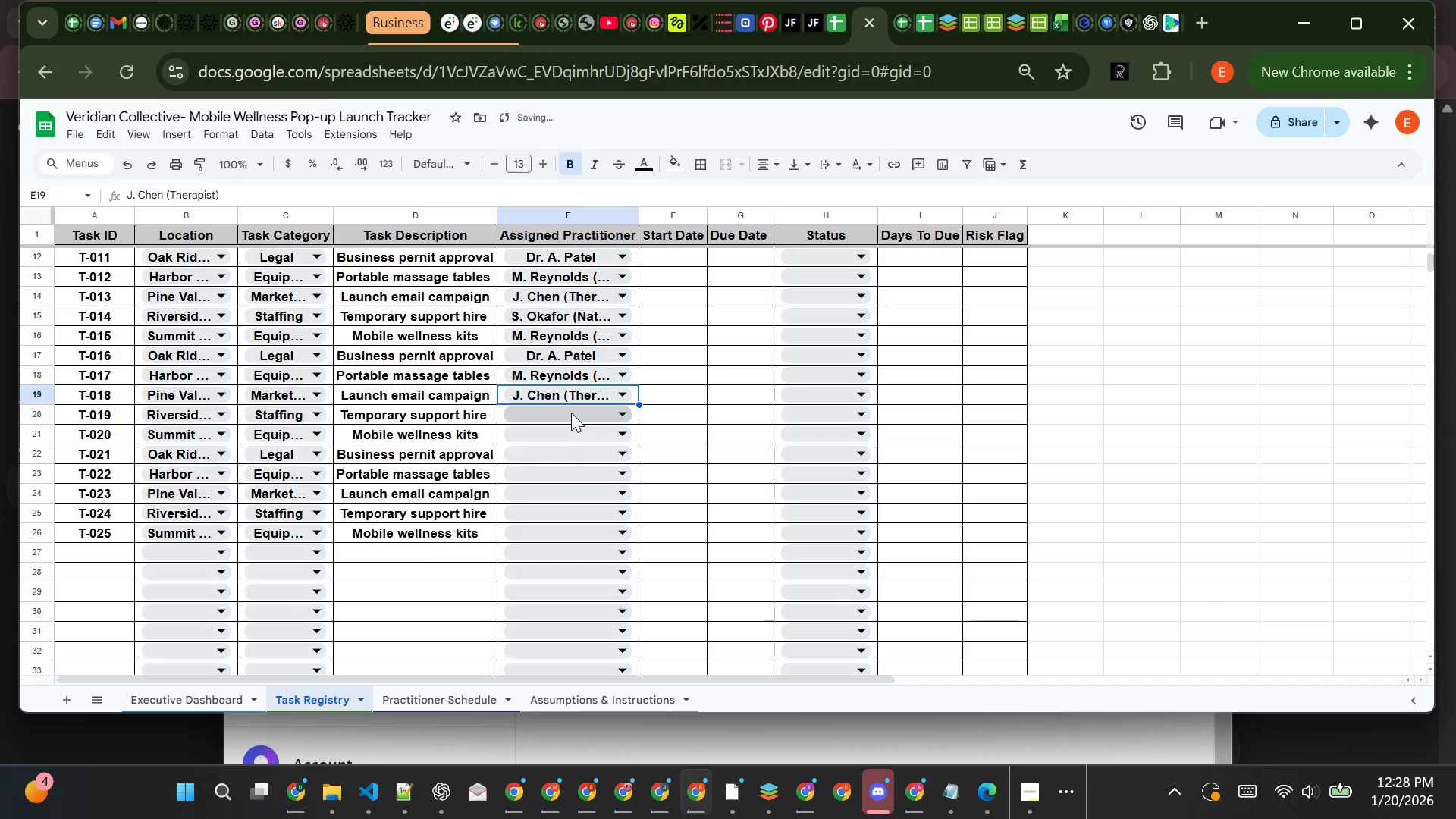 
left_click([570, 411])
 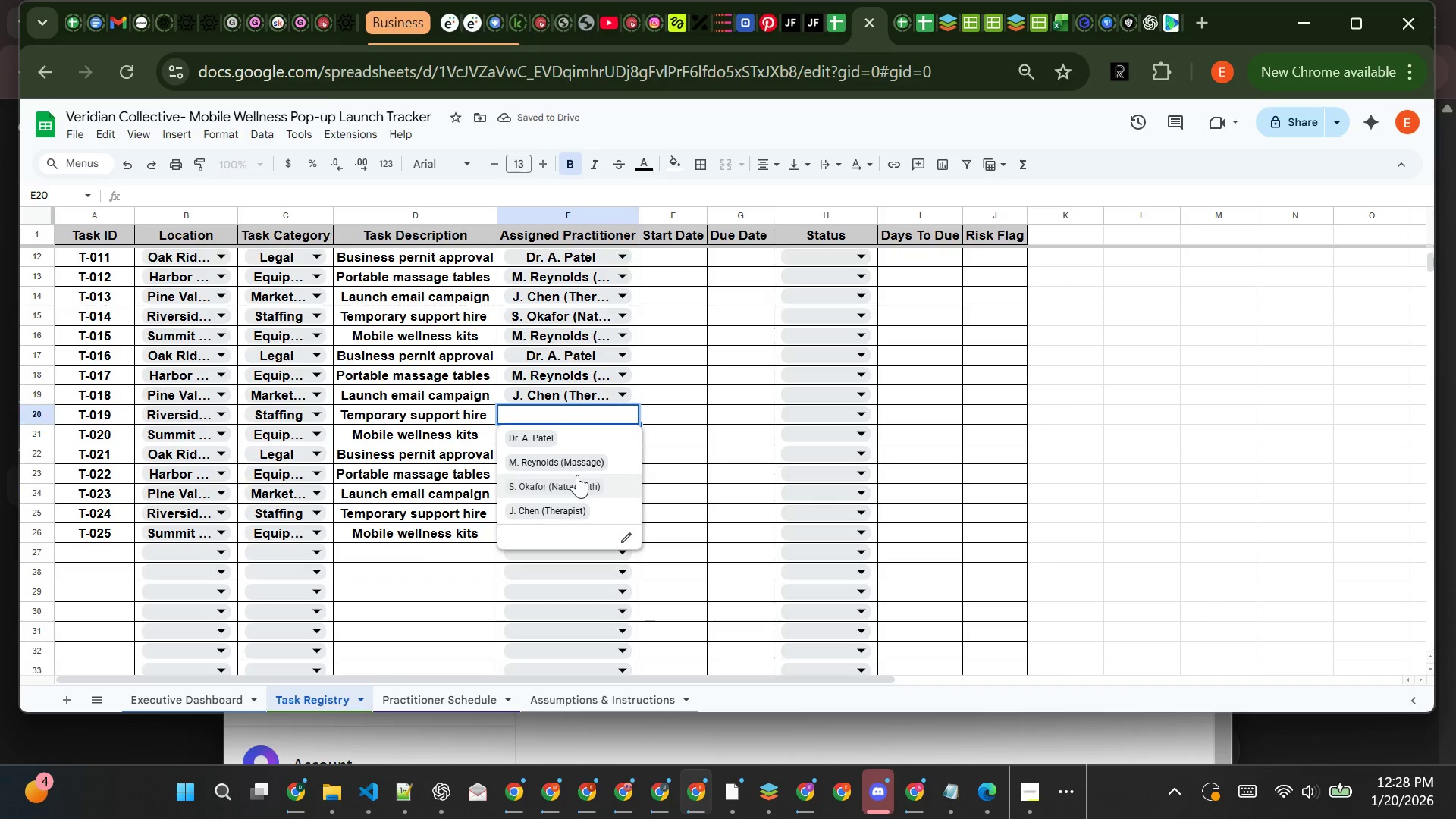 
left_click([577, 478])
 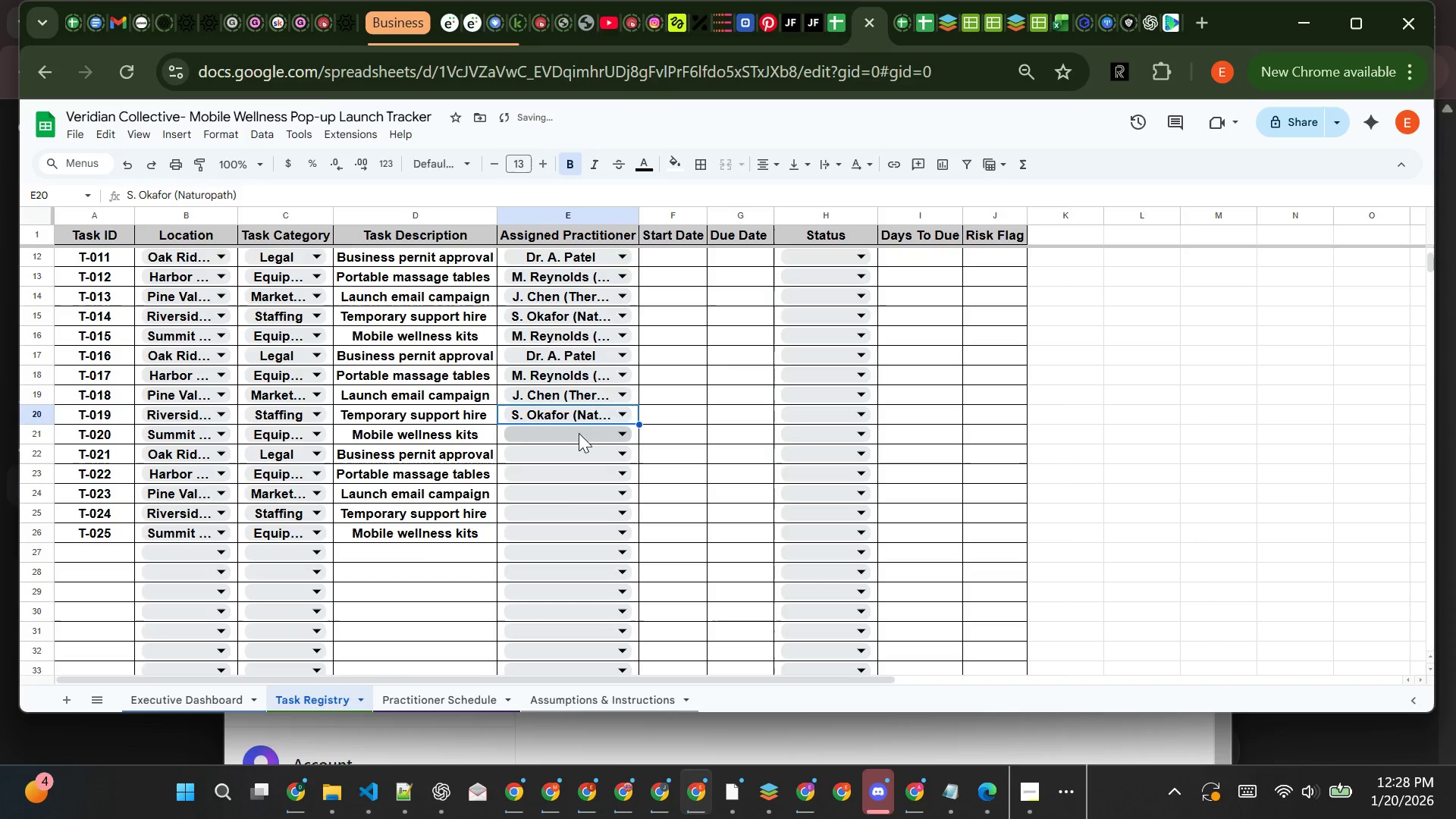 
left_click([579, 435])
 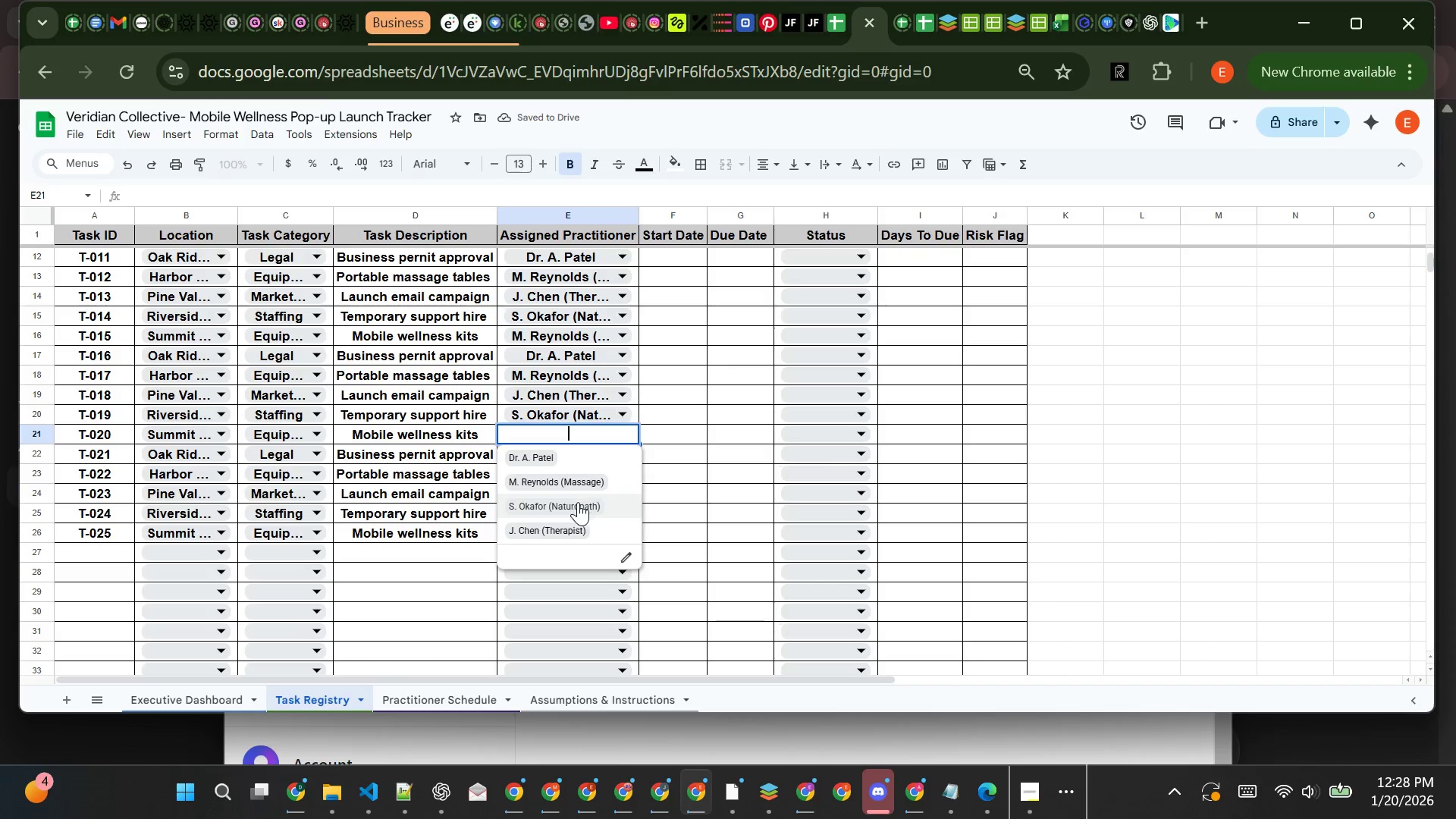 
left_click([581, 481])
 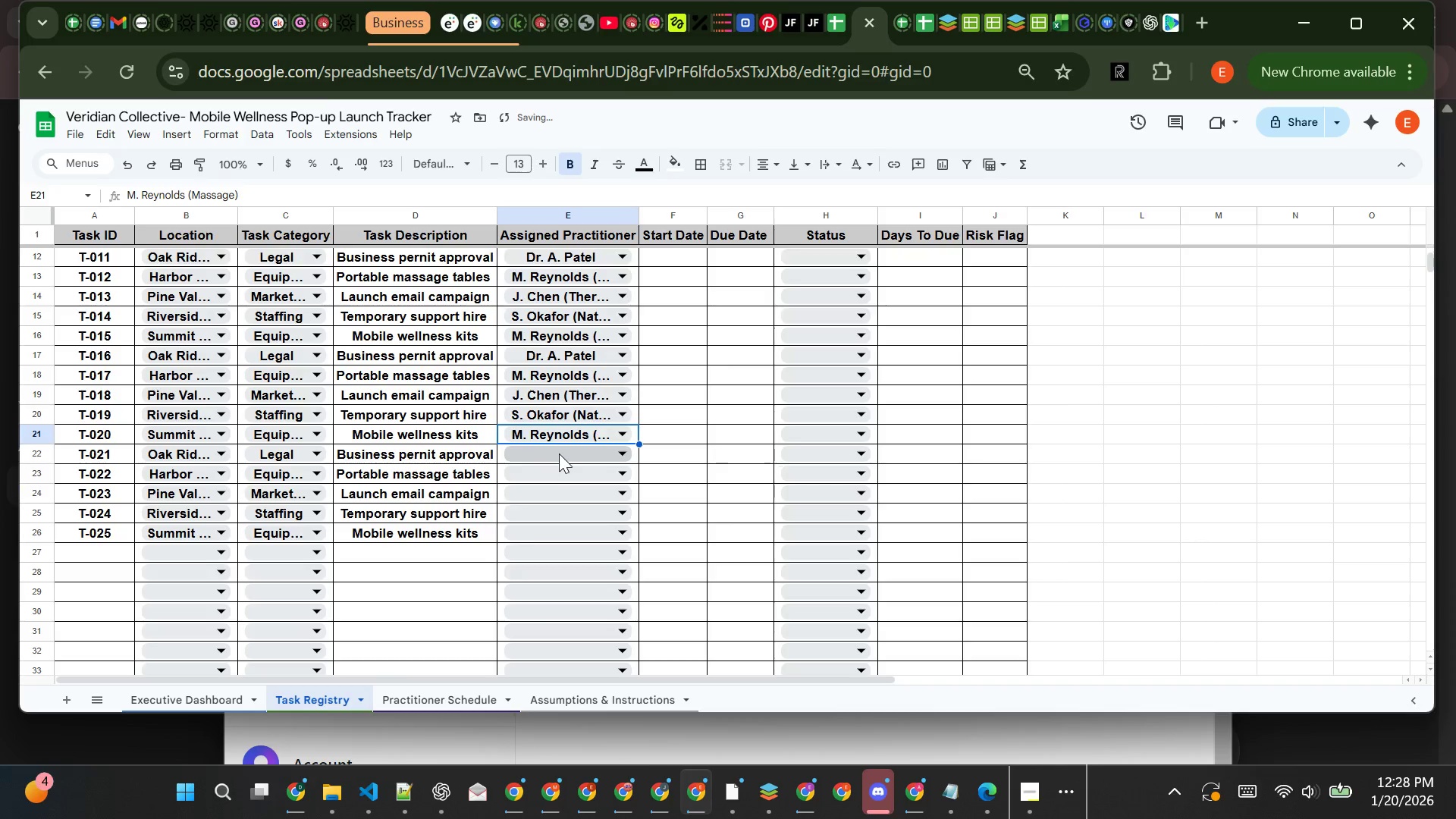 
left_click([559, 455])
 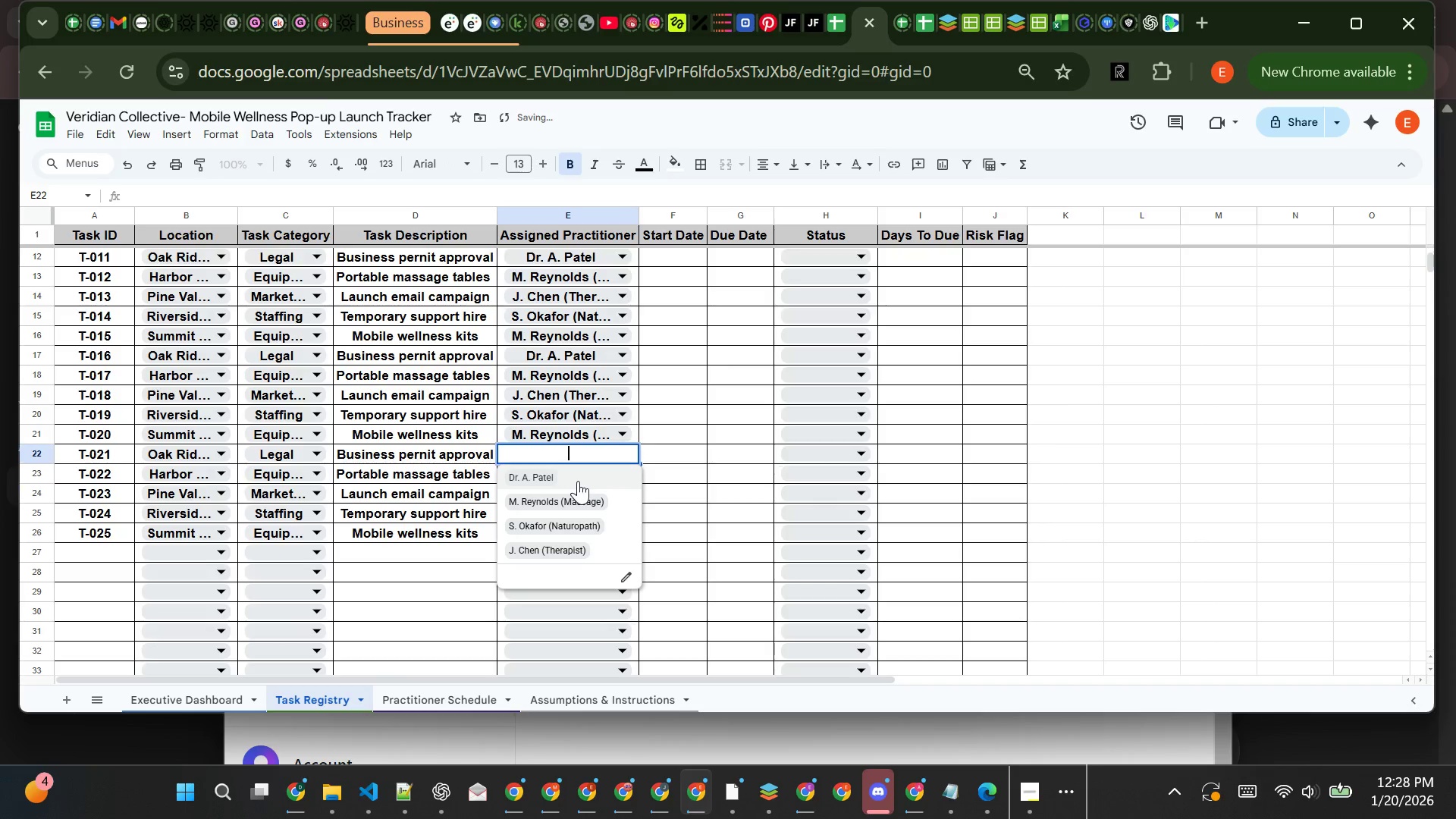 
left_click([579, 476])
 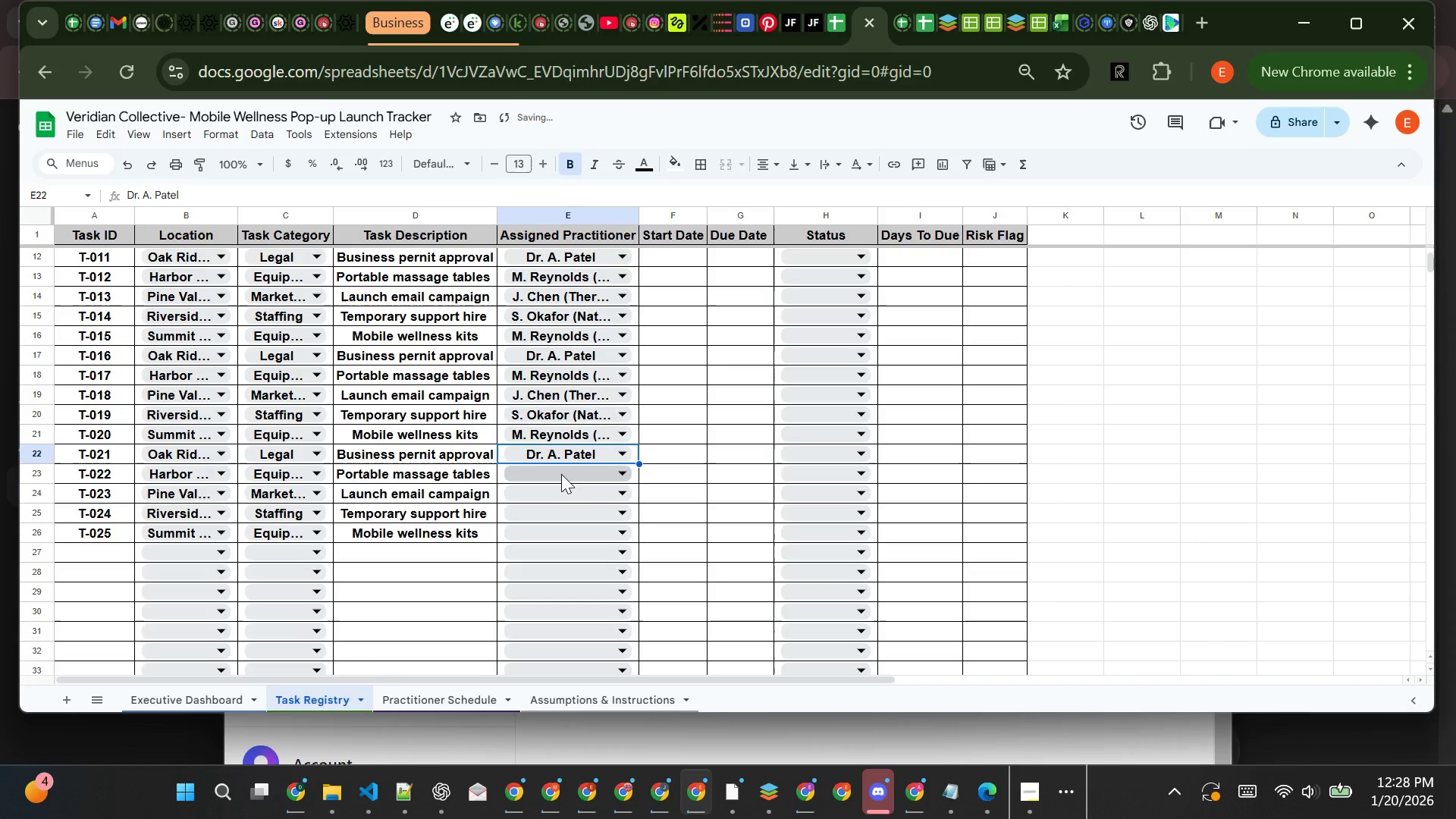 
left_click([561, 474])
 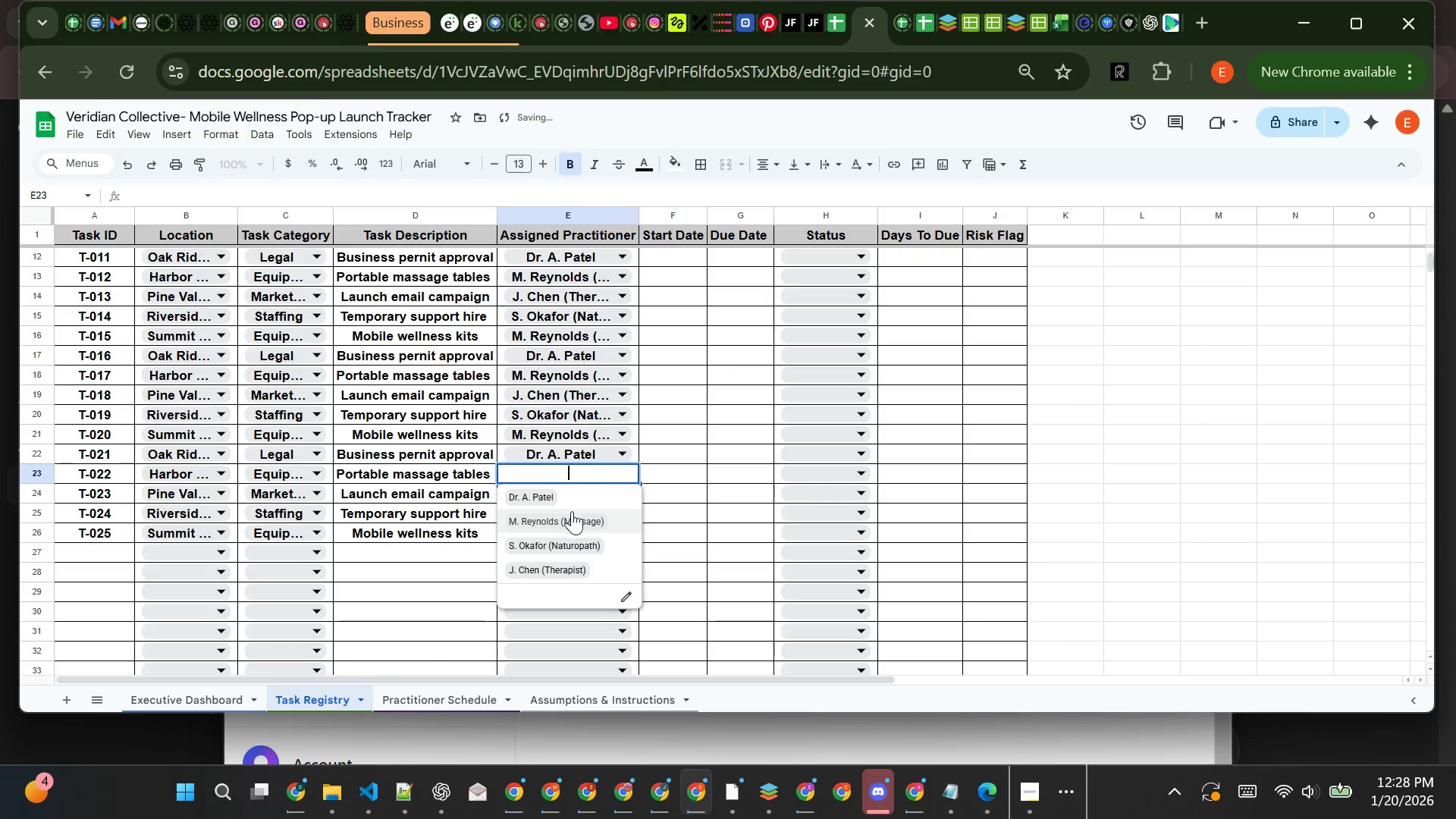 
left_click([573, 519])
 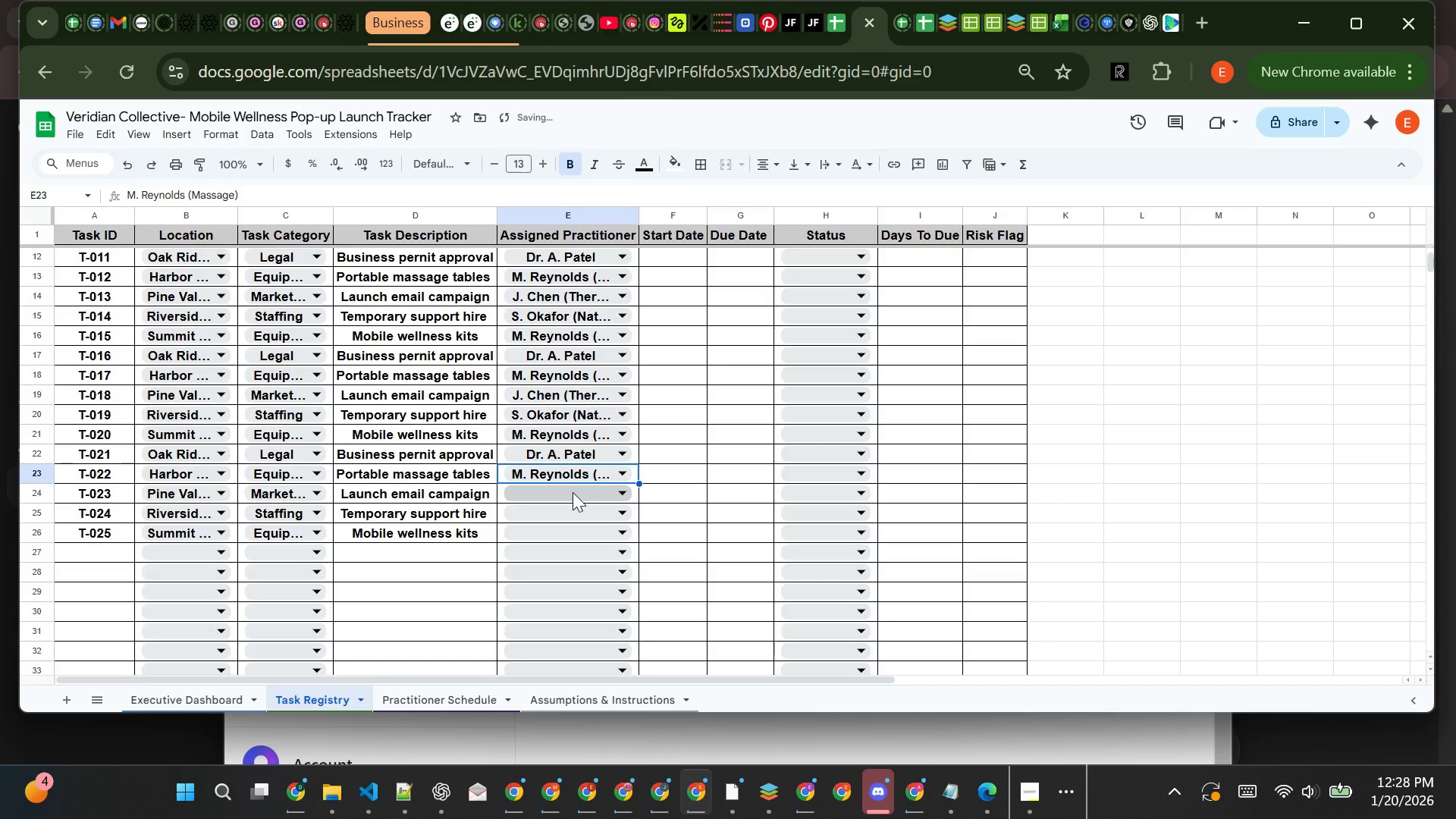 
left_click([573, 492])
 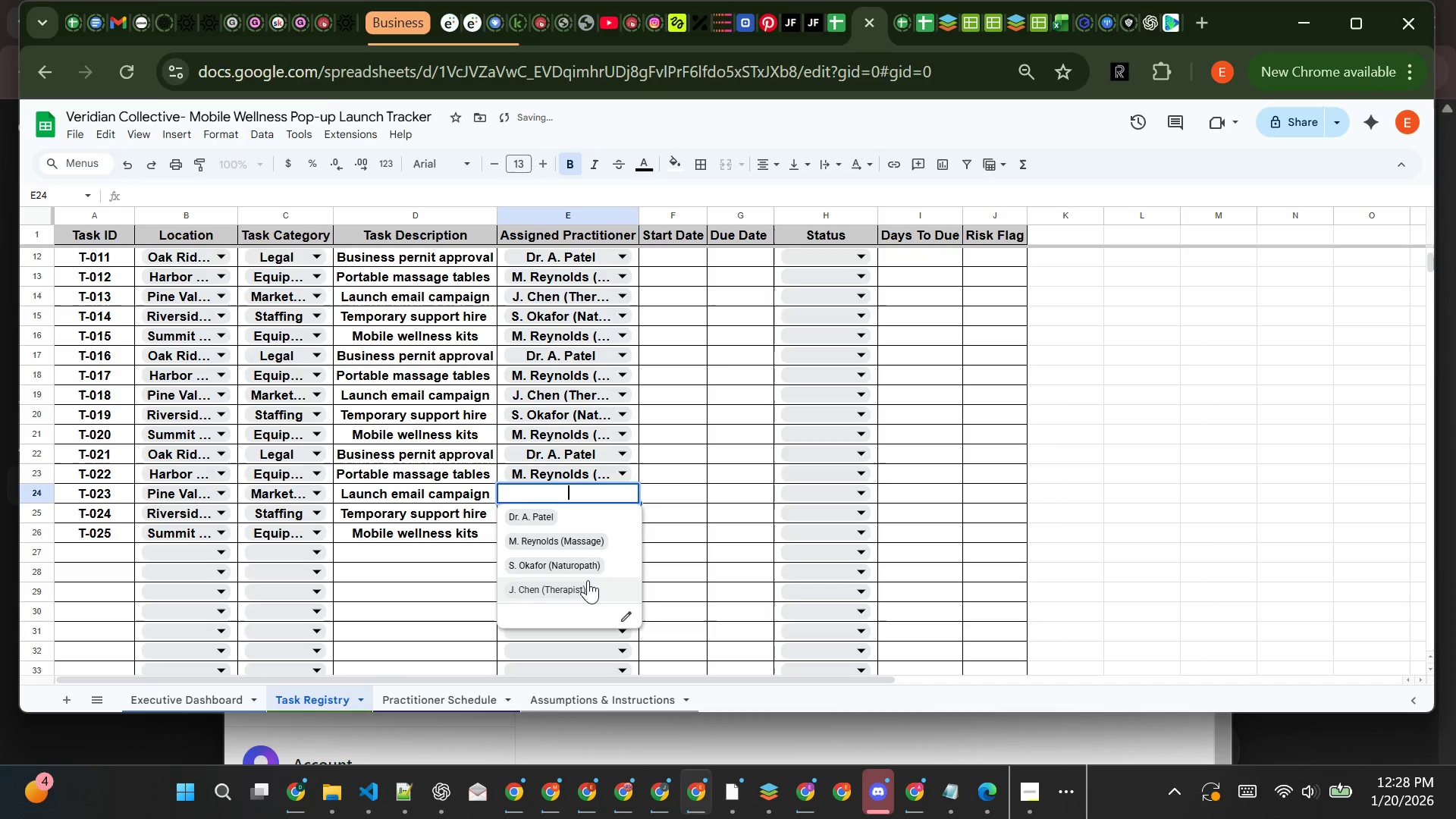 
left_click_drag(start_coordinate=[586, 591], to_coordinate=[582, 582])
 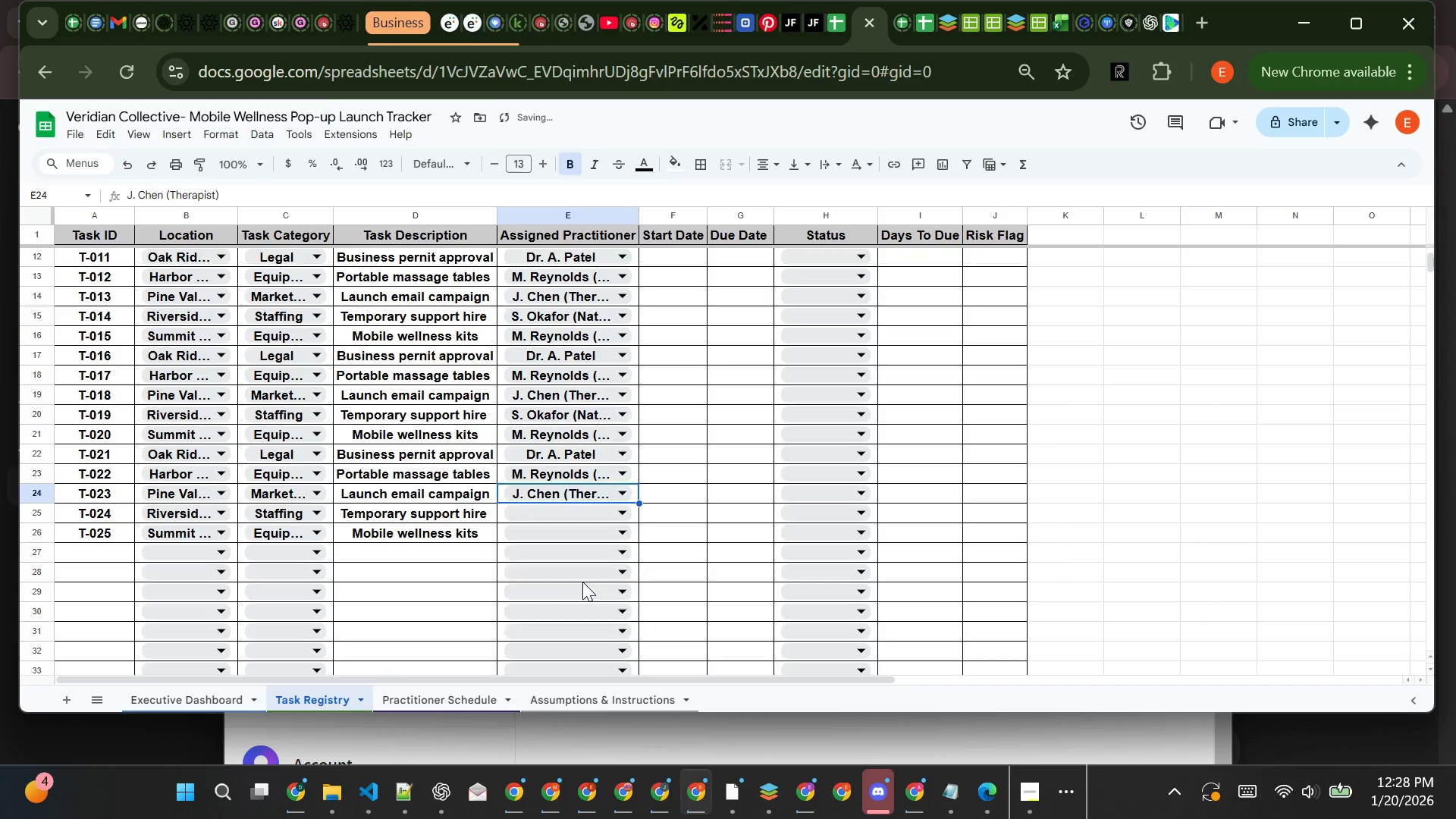 
left_click([582, 582])
 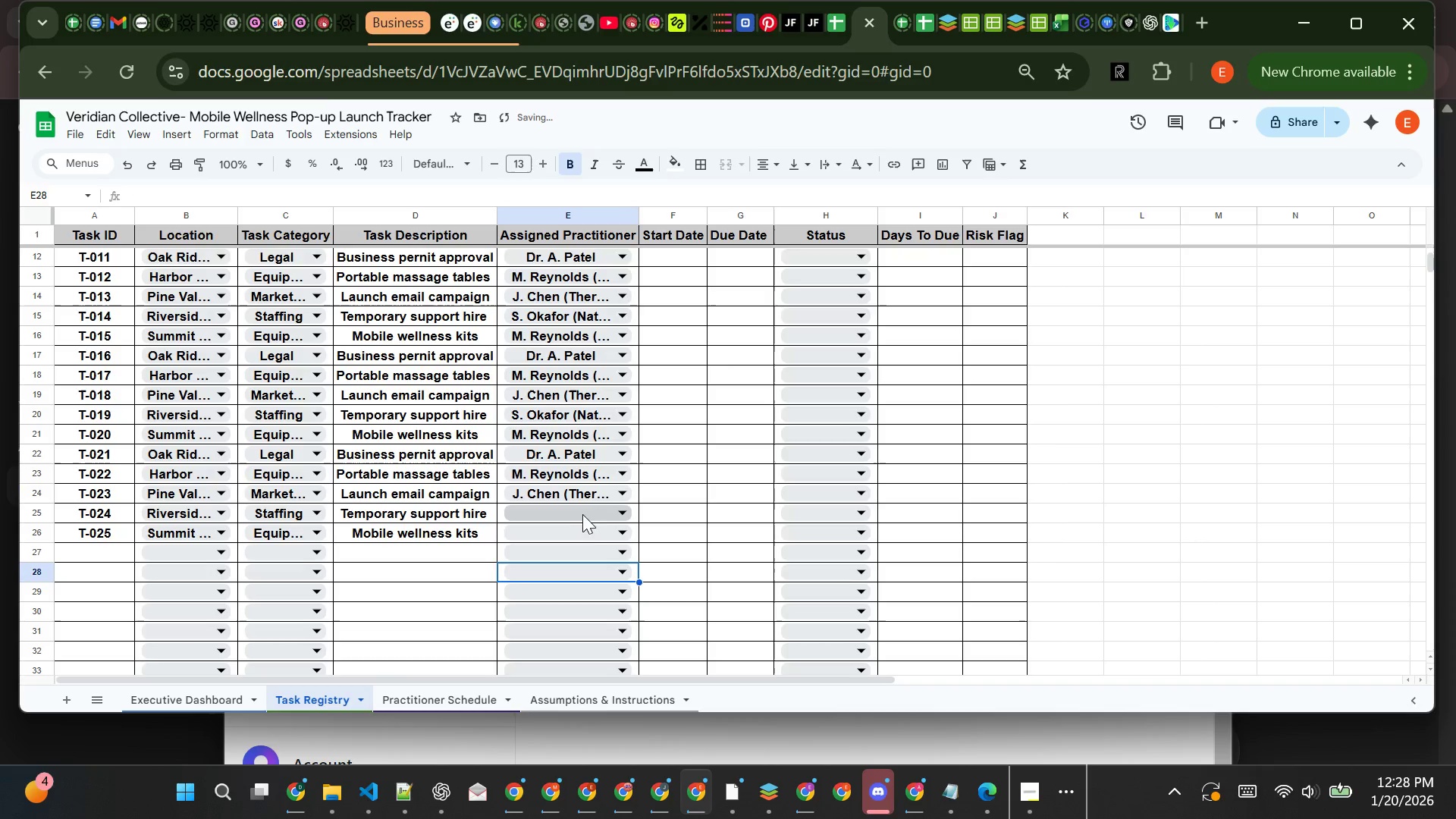 
left_click([579, 515])
 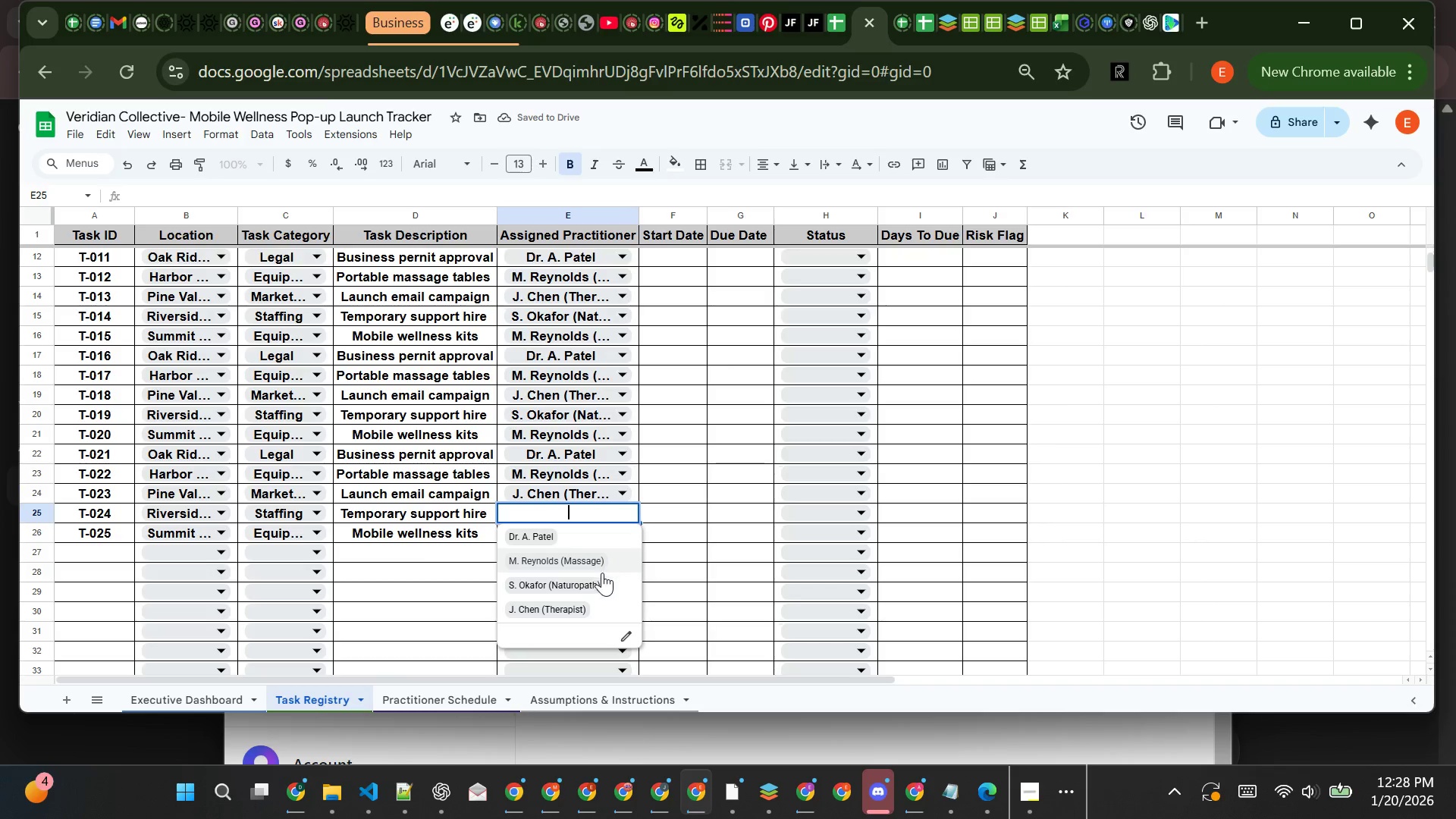 
left_click([601, 578])
 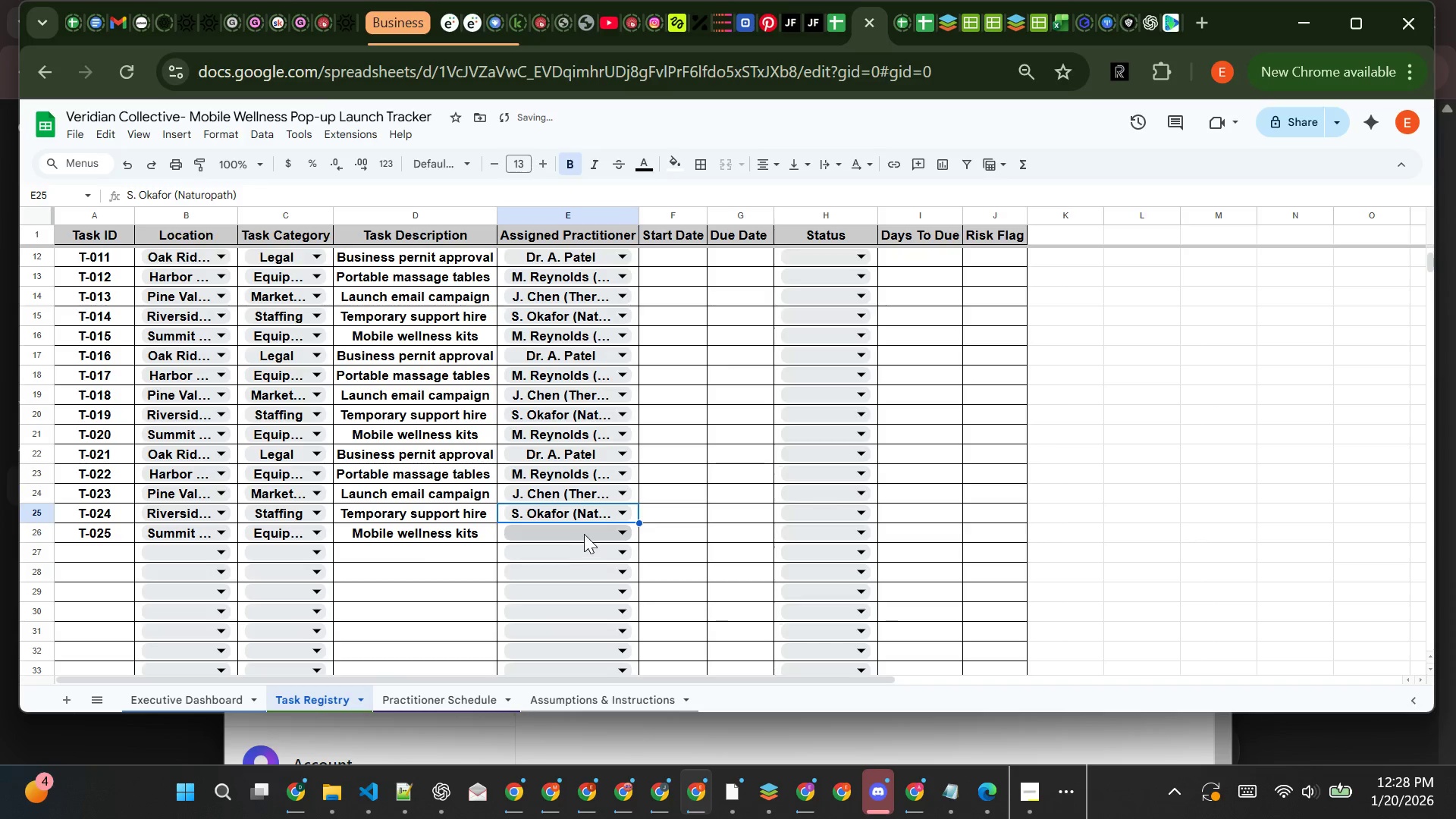 
left_click([584, 533])
 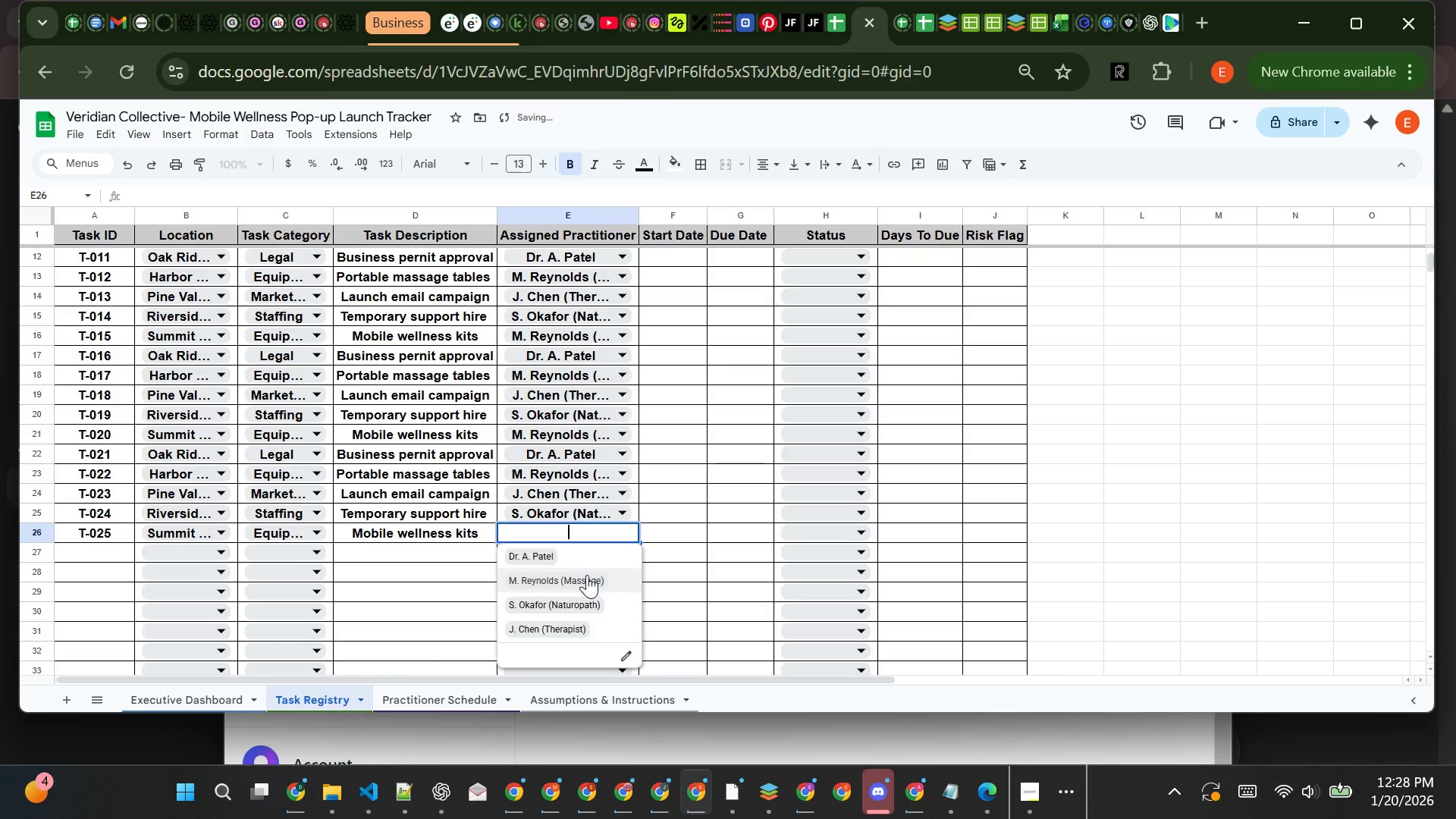 
left_click([587, 575])
 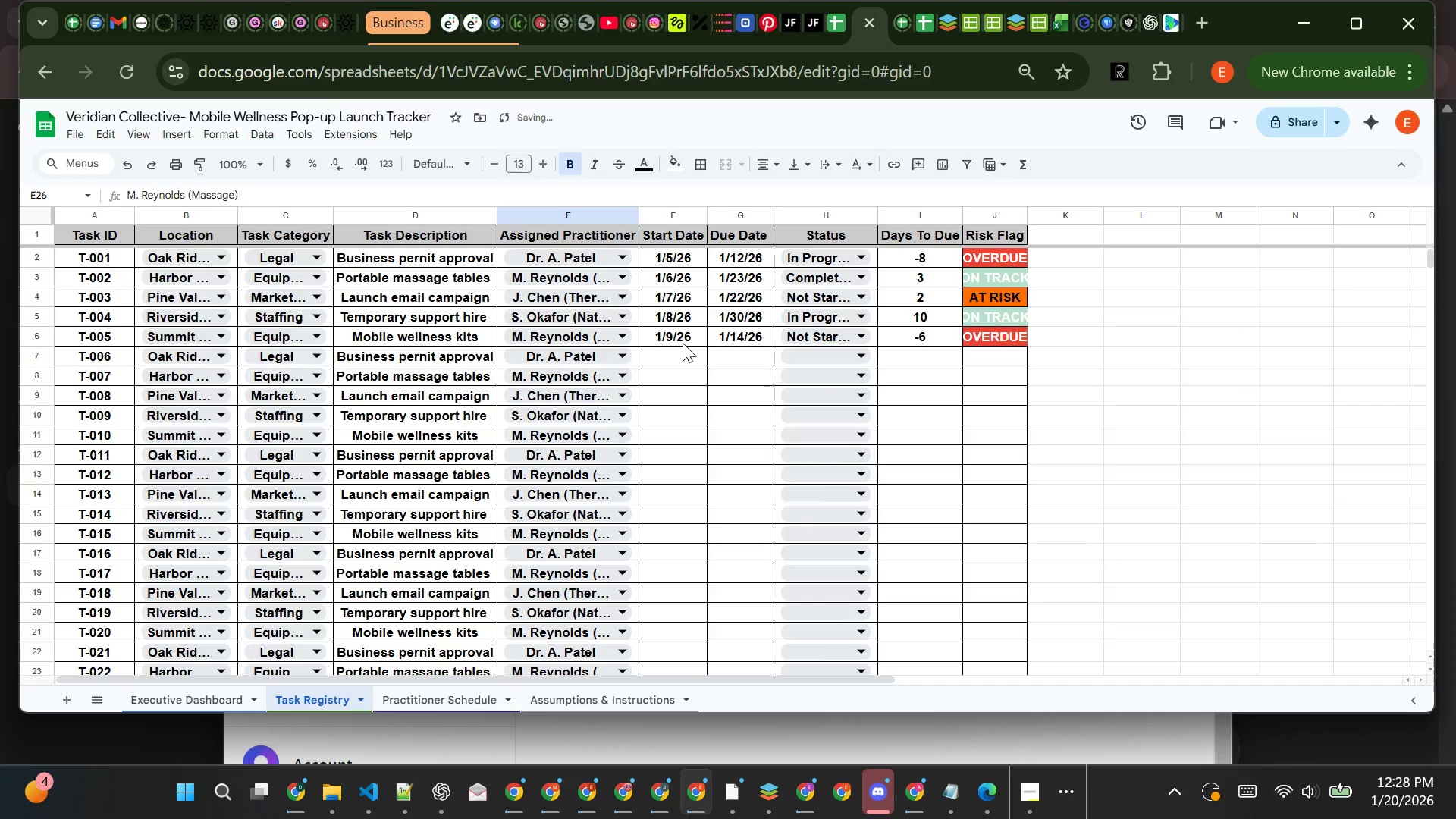 
left_click([685, 337])
 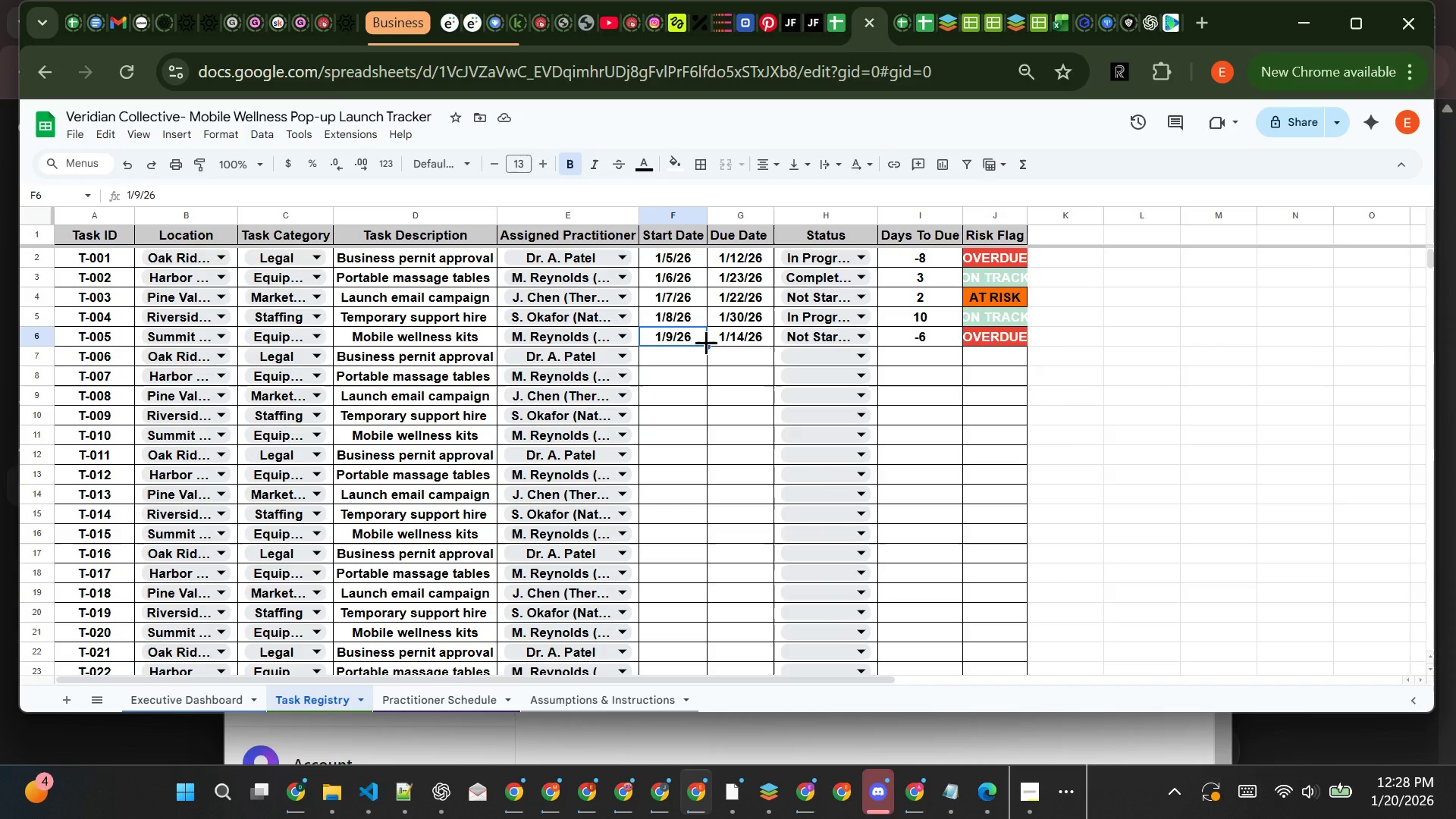 
wait(6.38)
 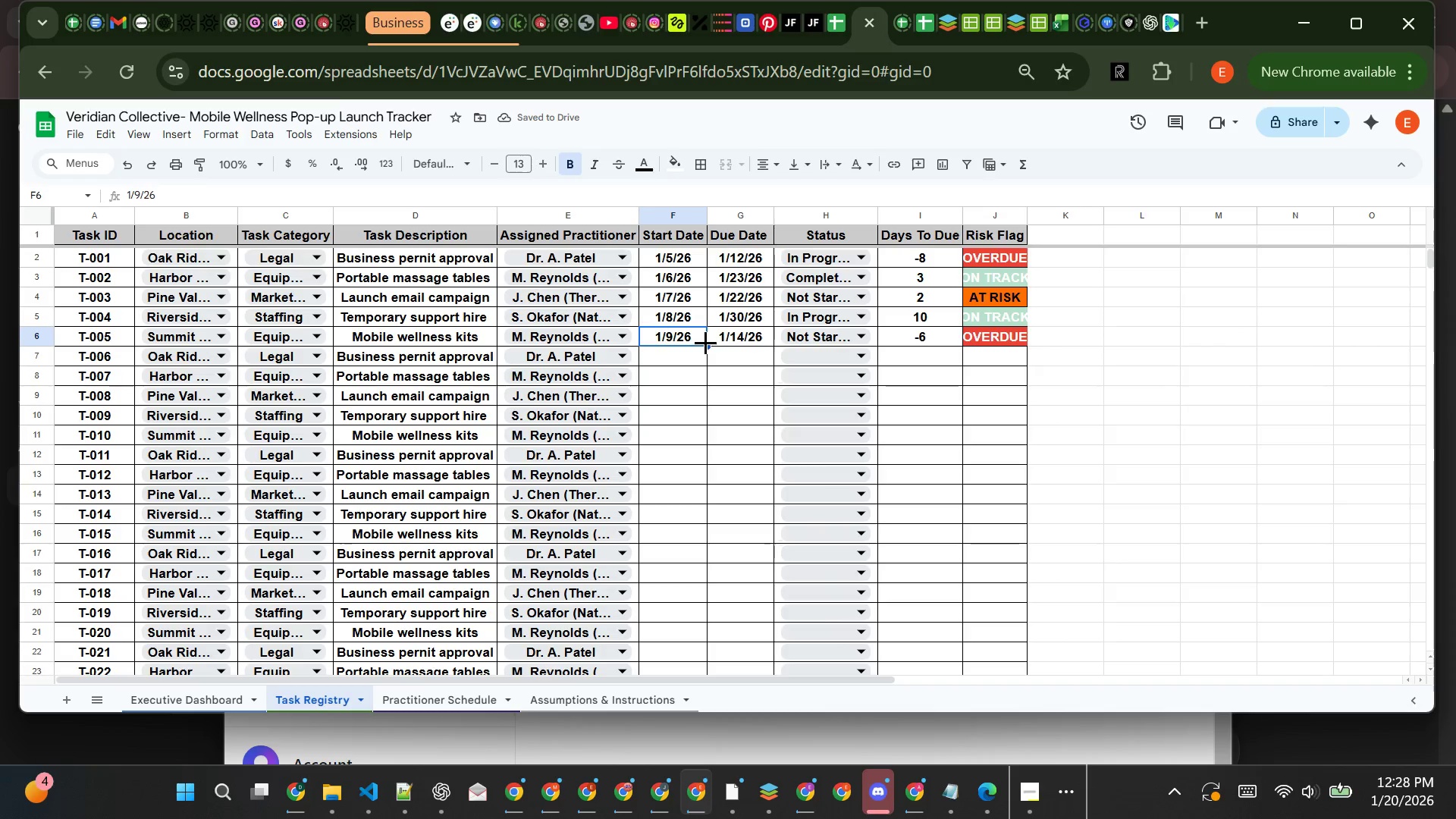 
left_click_drag(start_coordinate=[708, 345], to_coordinate=[691, 571])
 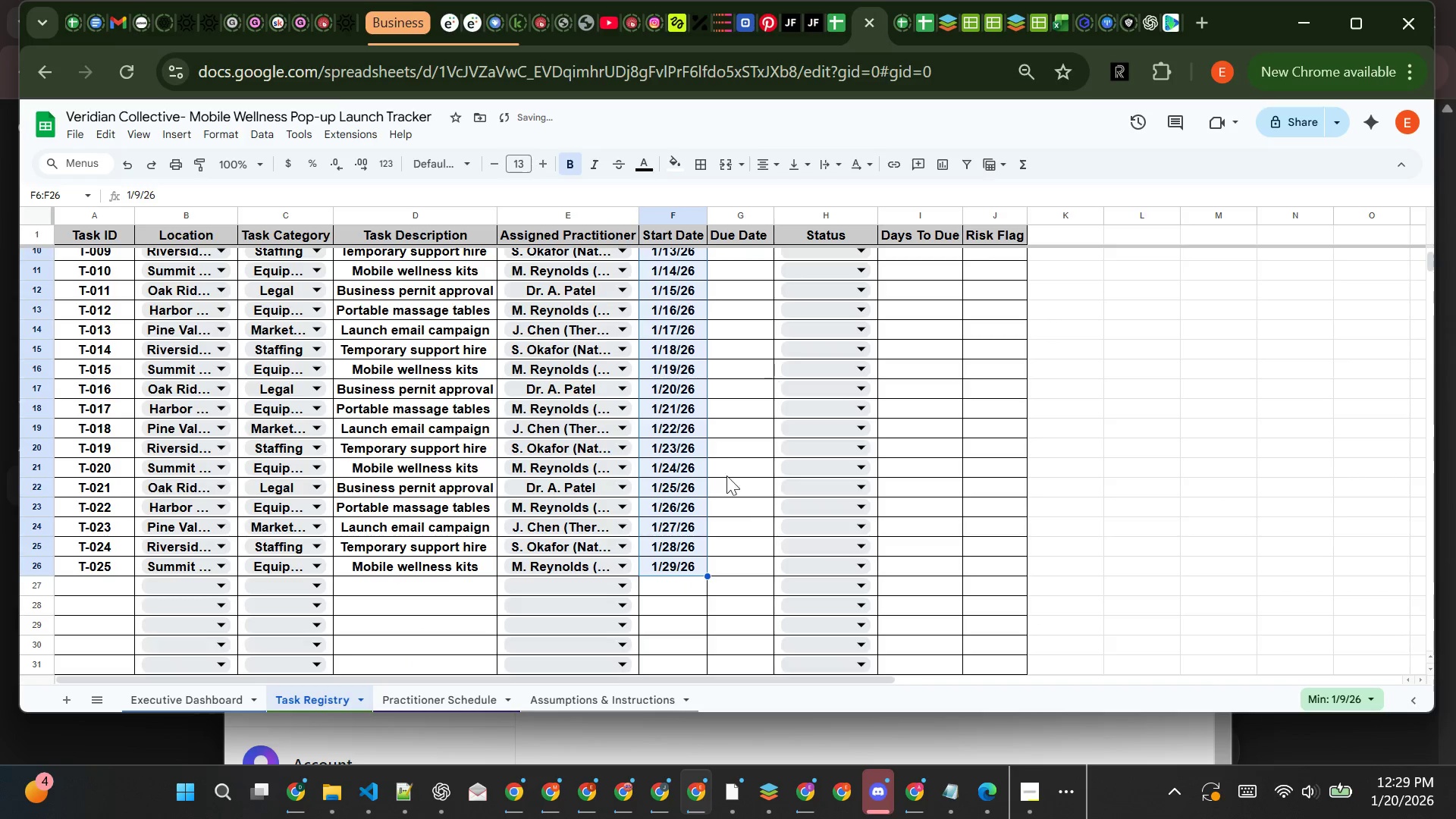 
left_click([721, 417])
 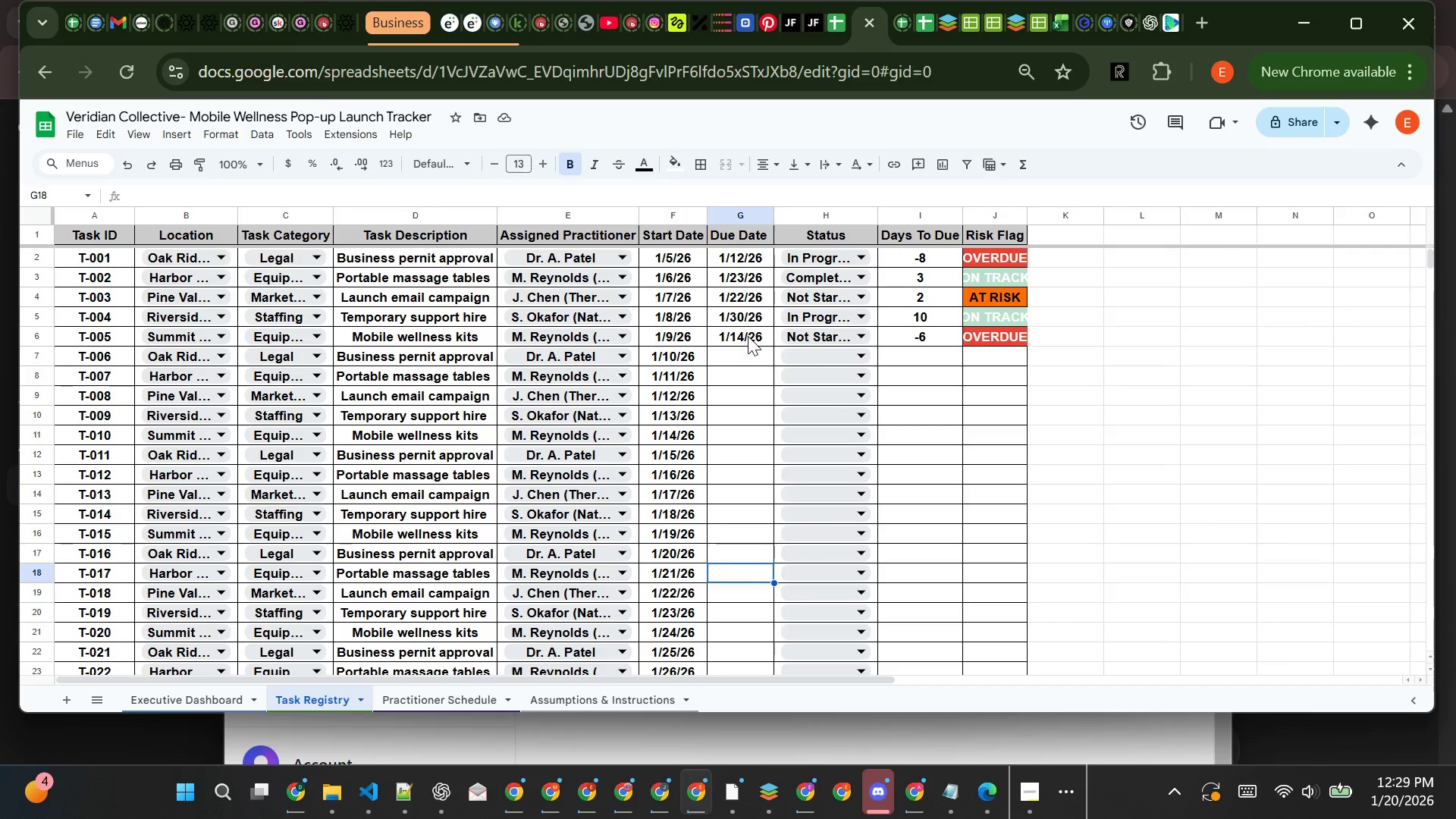 
wait(6.95)
 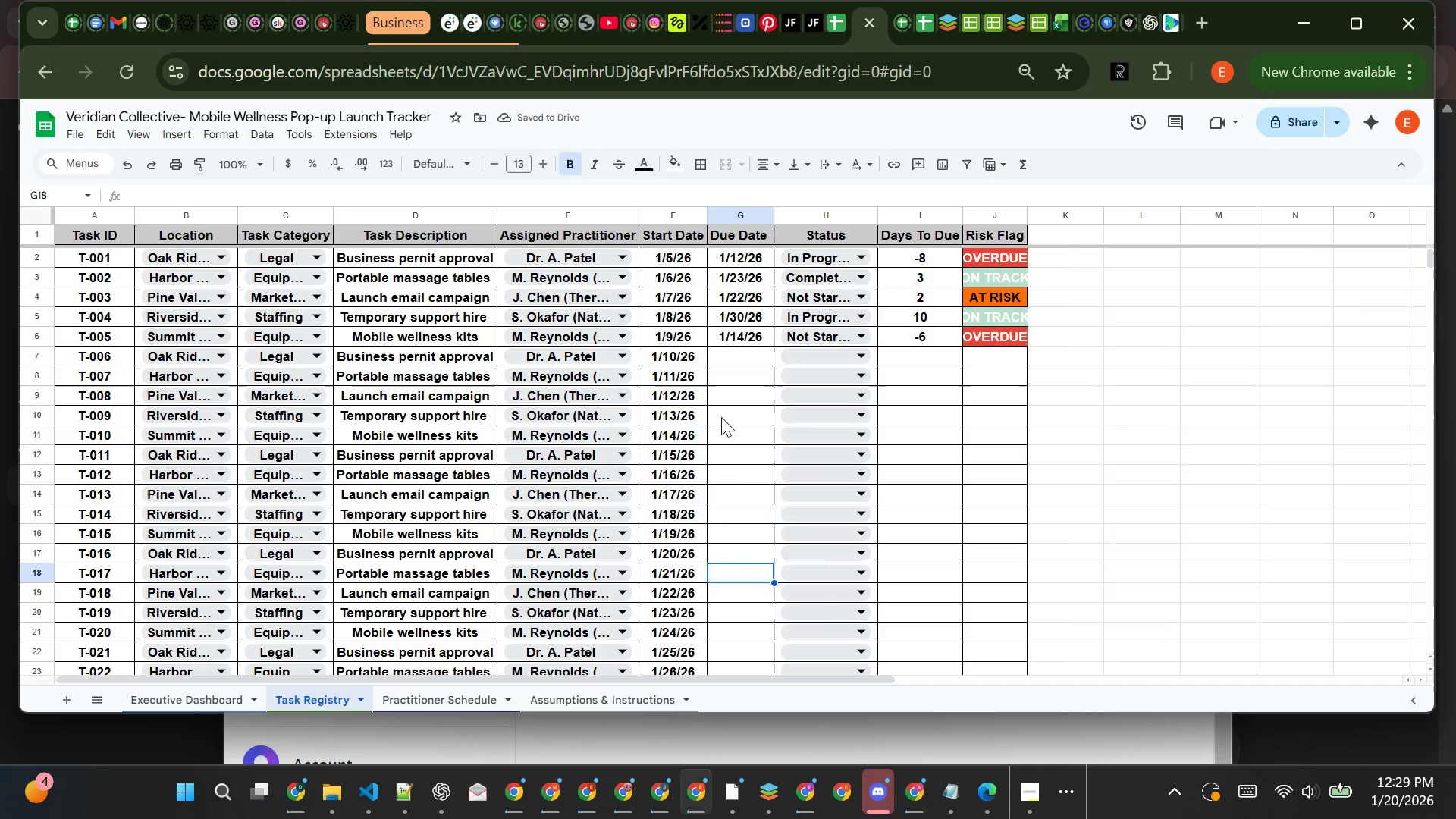 
left_click([748, 336])
 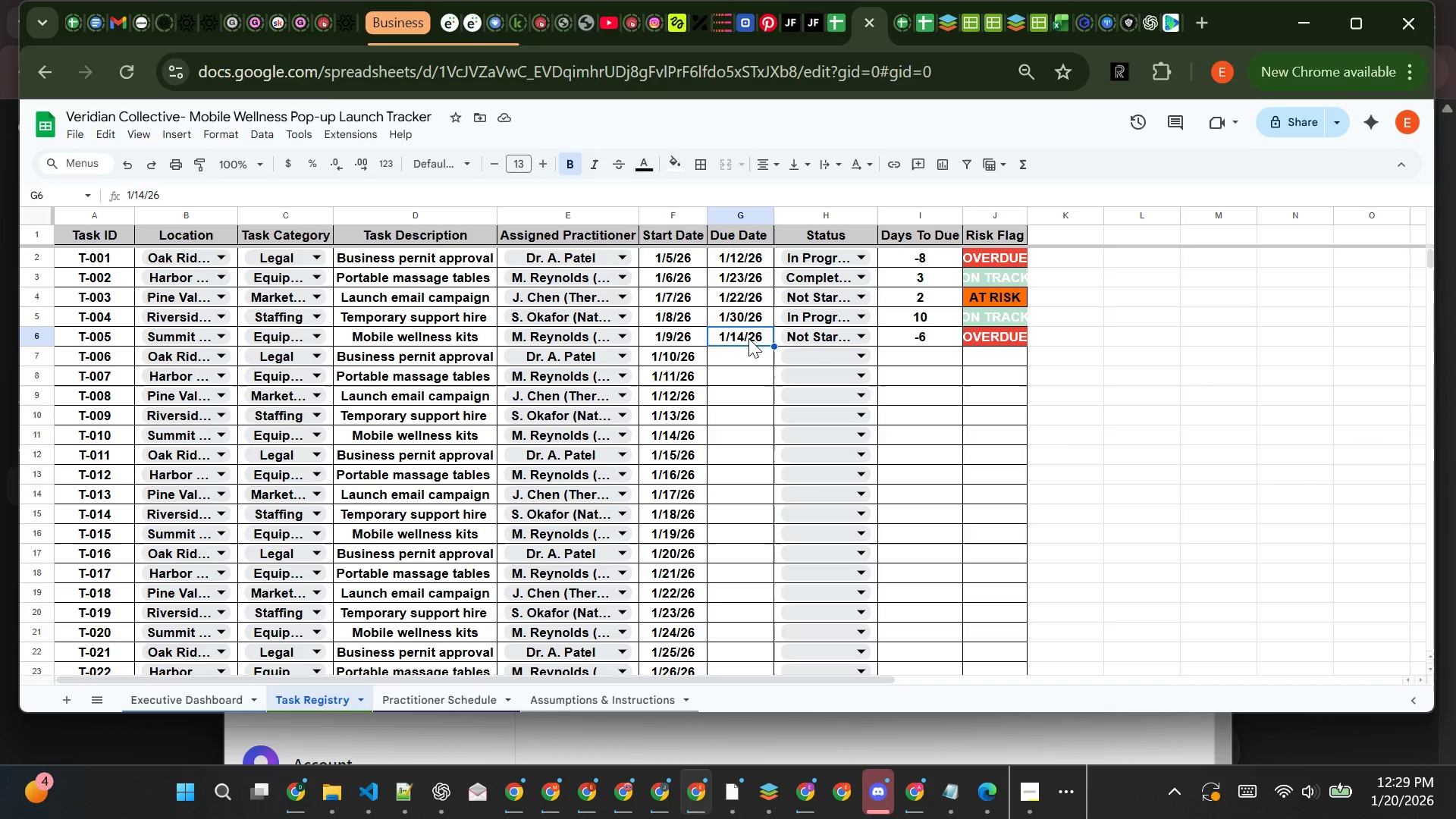 
wait(27.2)
 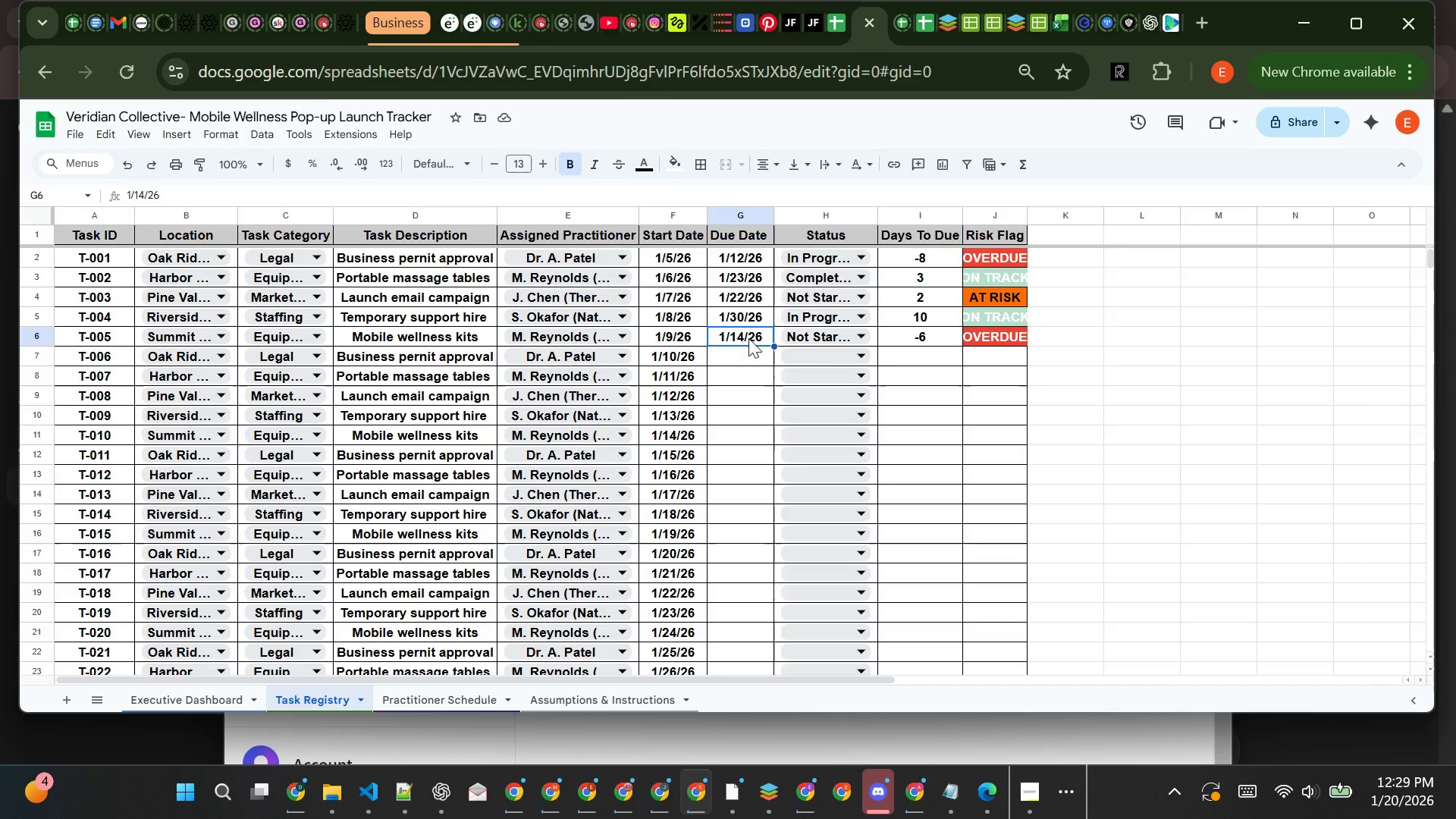 
left_click_drag(start_coordinate=[773, 347], to_coordinate=[758, 613])
 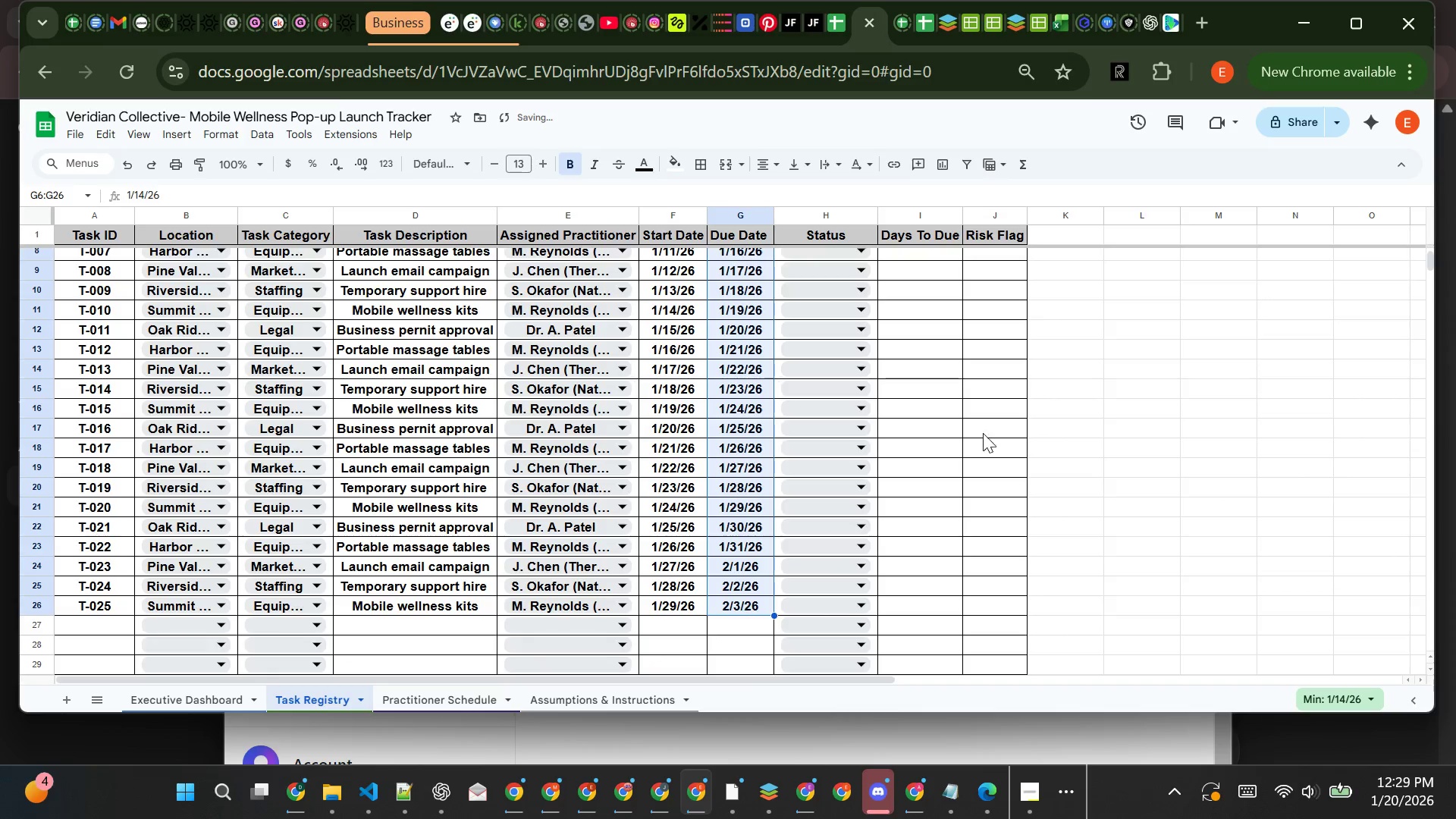 
left_click([927, 433])
 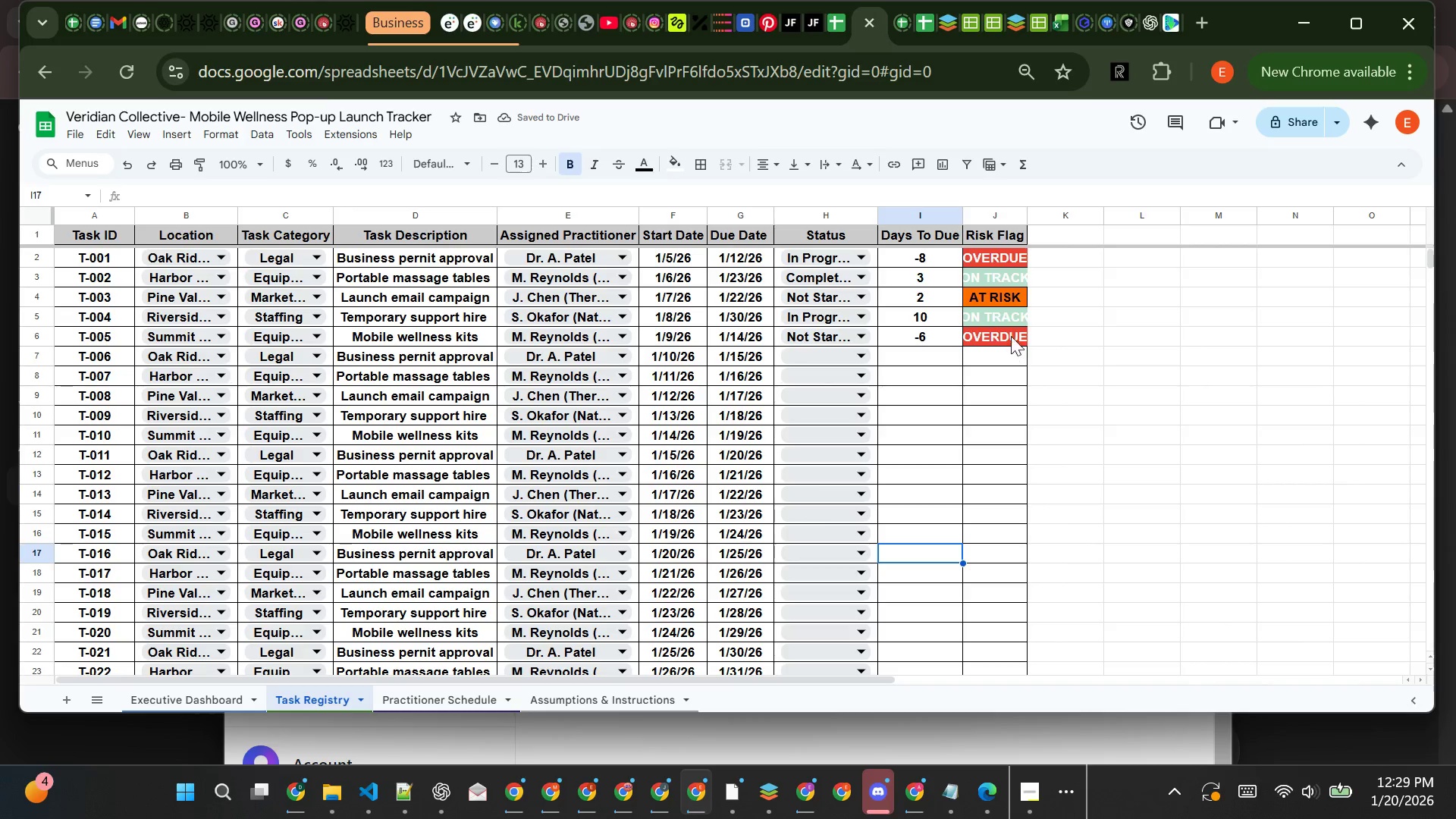 
left_click([1011, 331])
 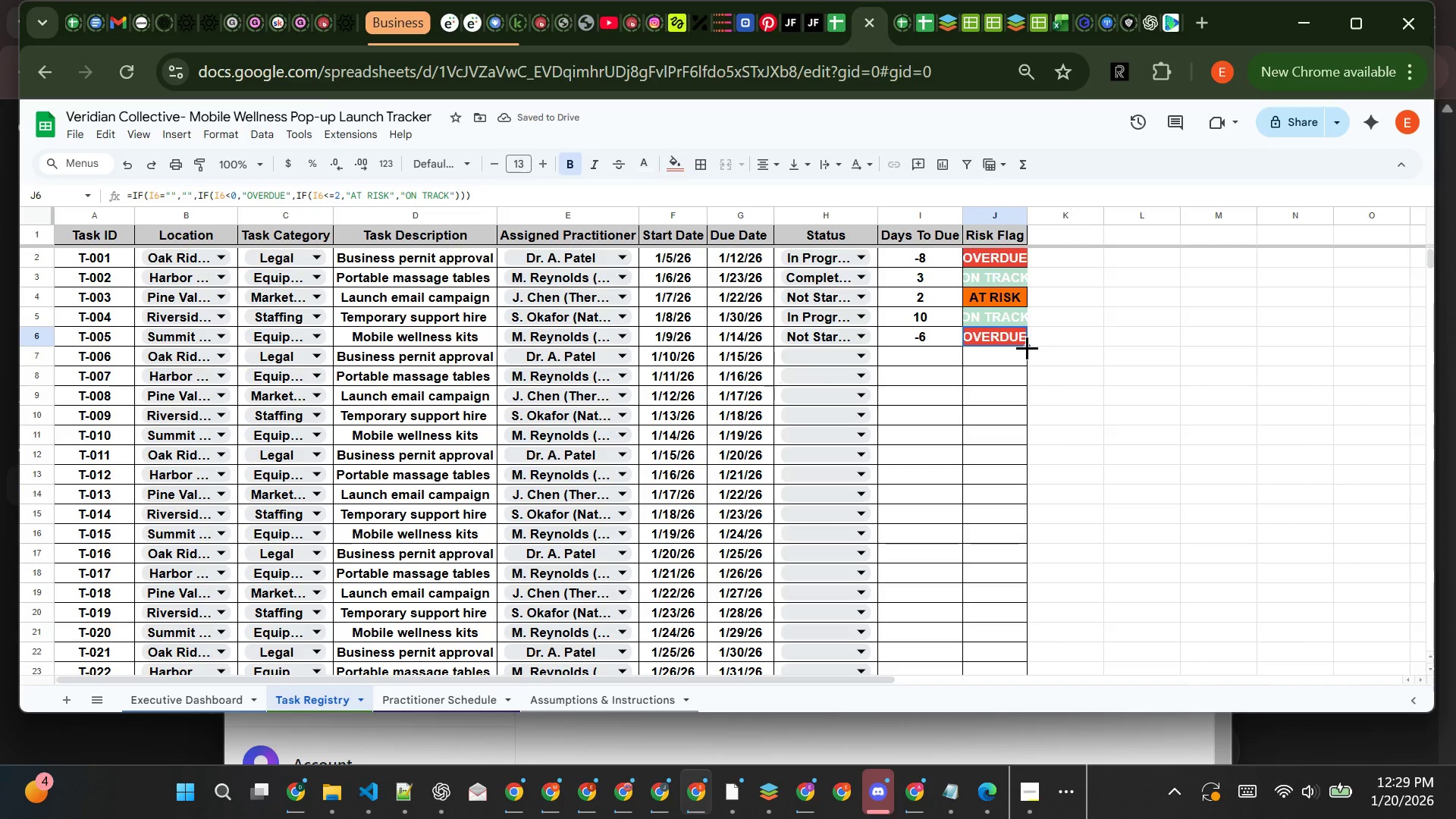 
left_click_drag(start_coordinate=[1027, 347], to_coordinate=[1020, 690])
 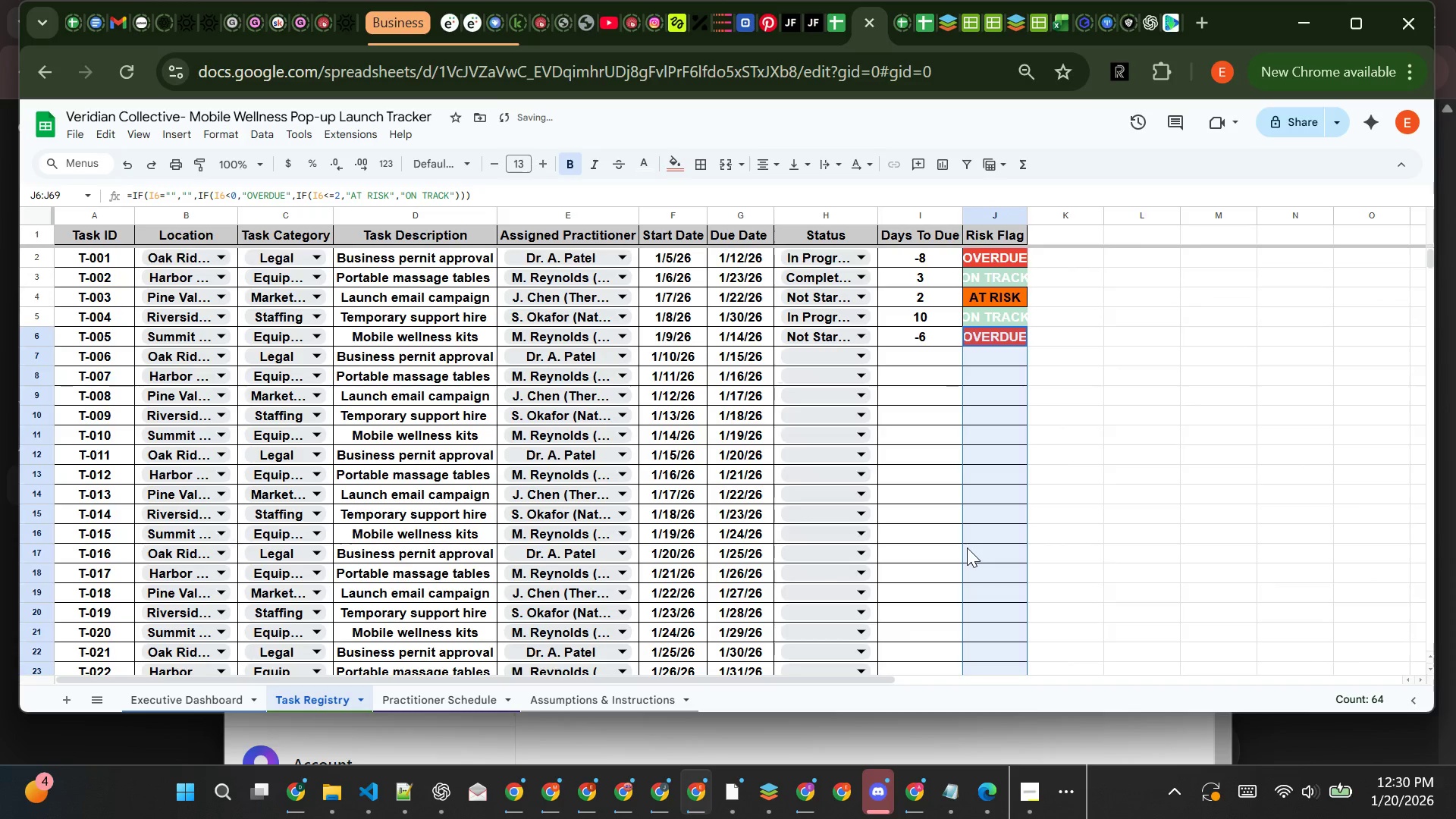 
left_click([921, 525])
 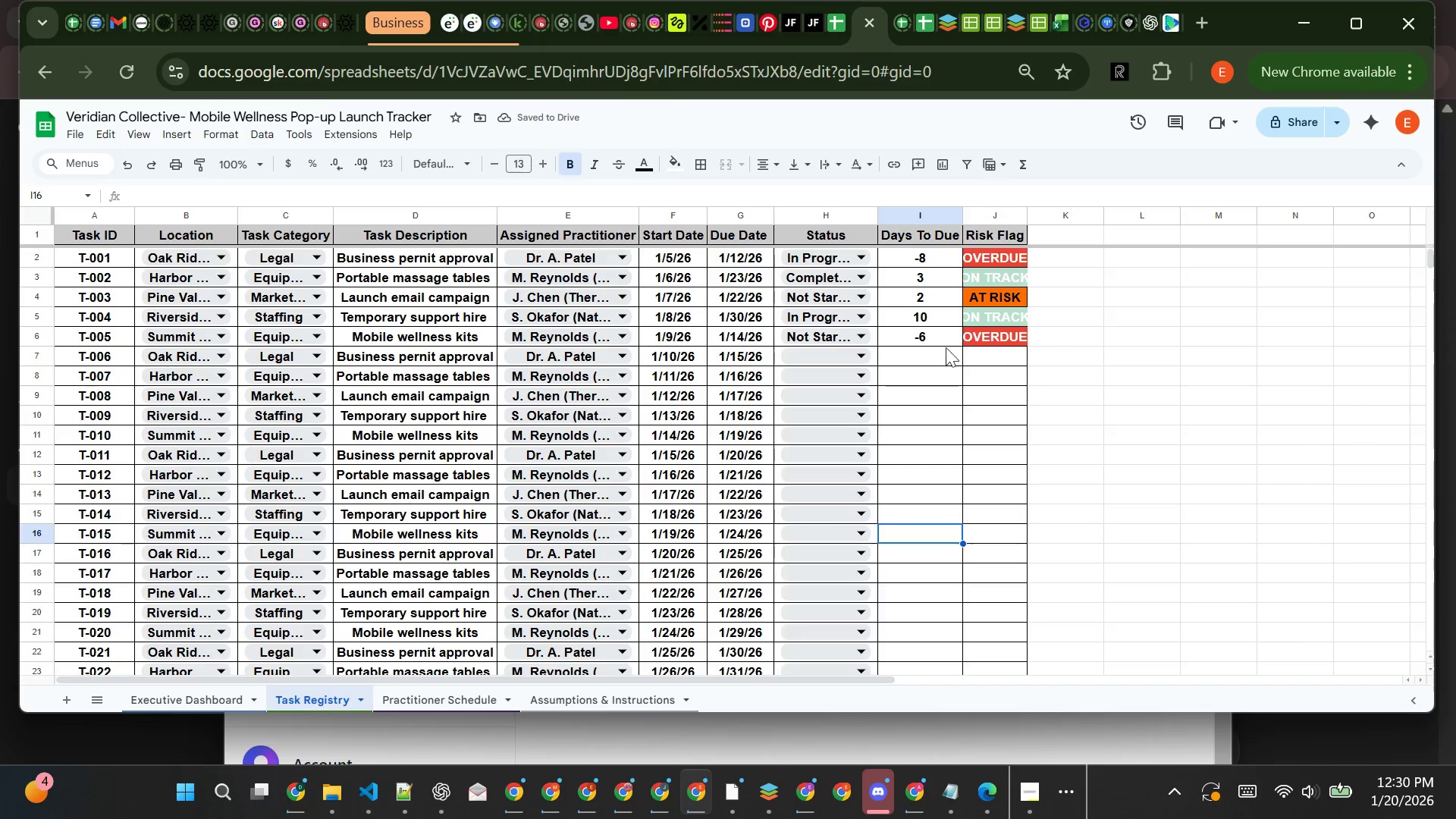 
left_click([977, 337])
 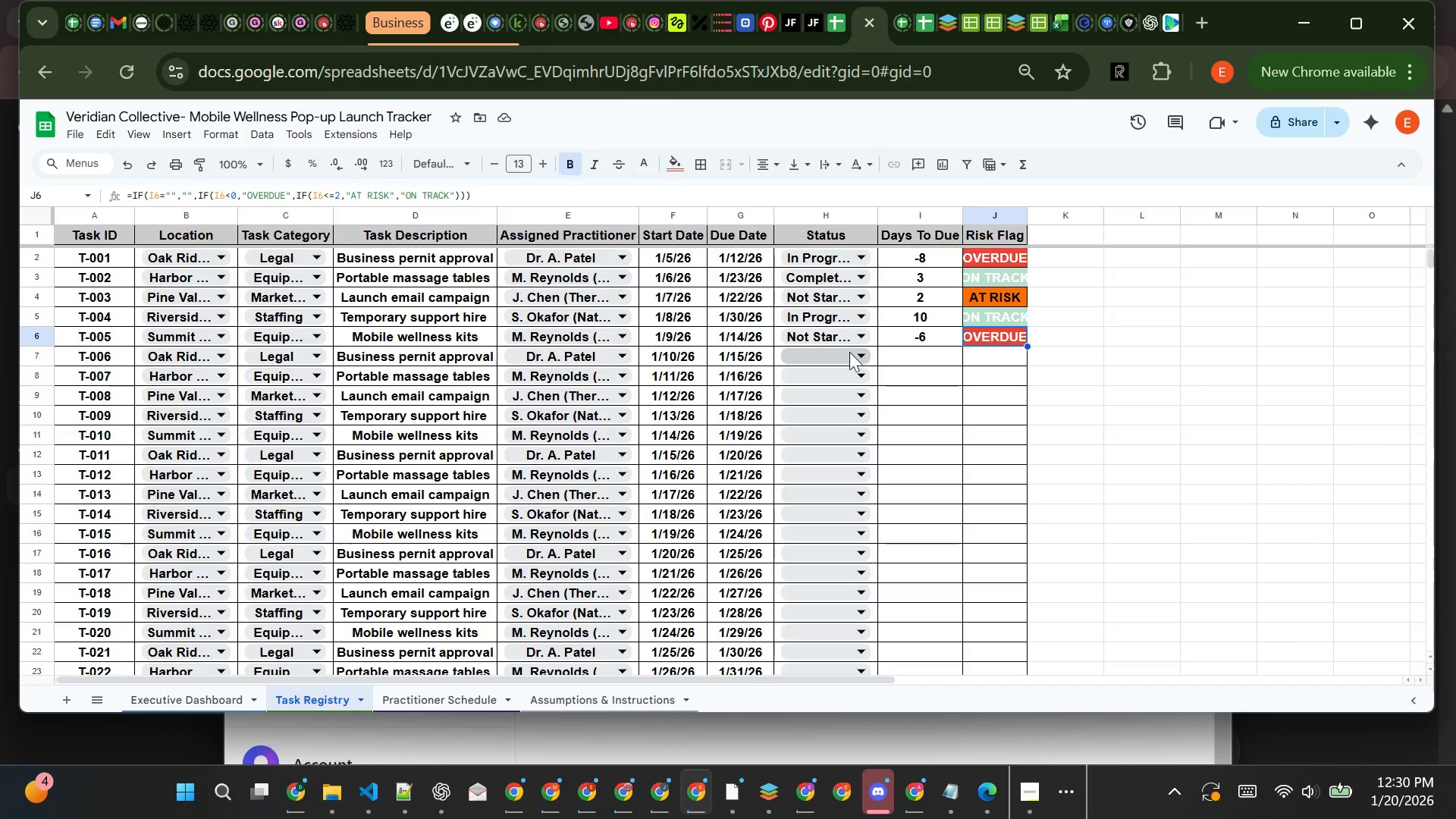 
left_click([838, 354])
 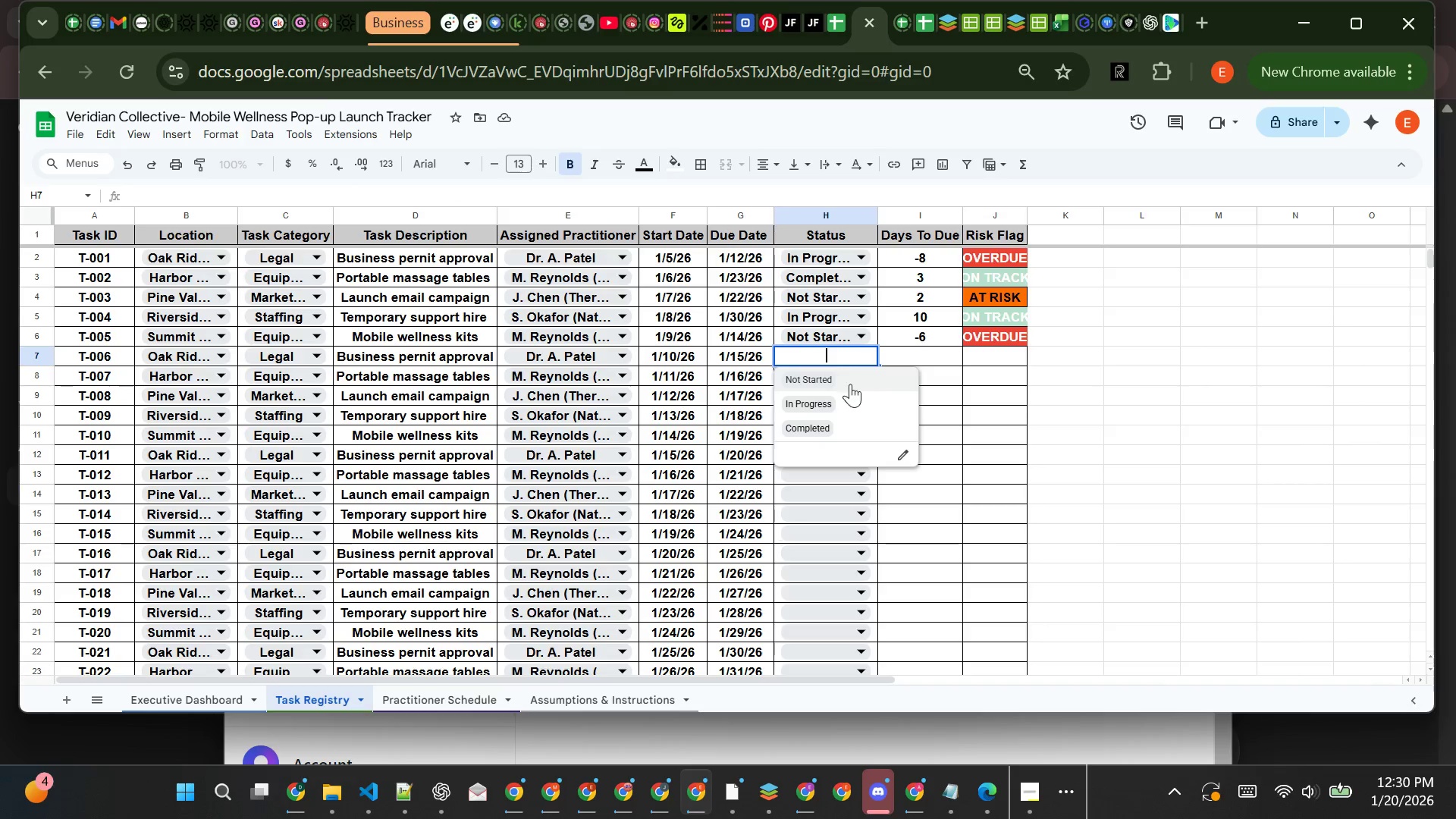 
left_click([833, 402])
 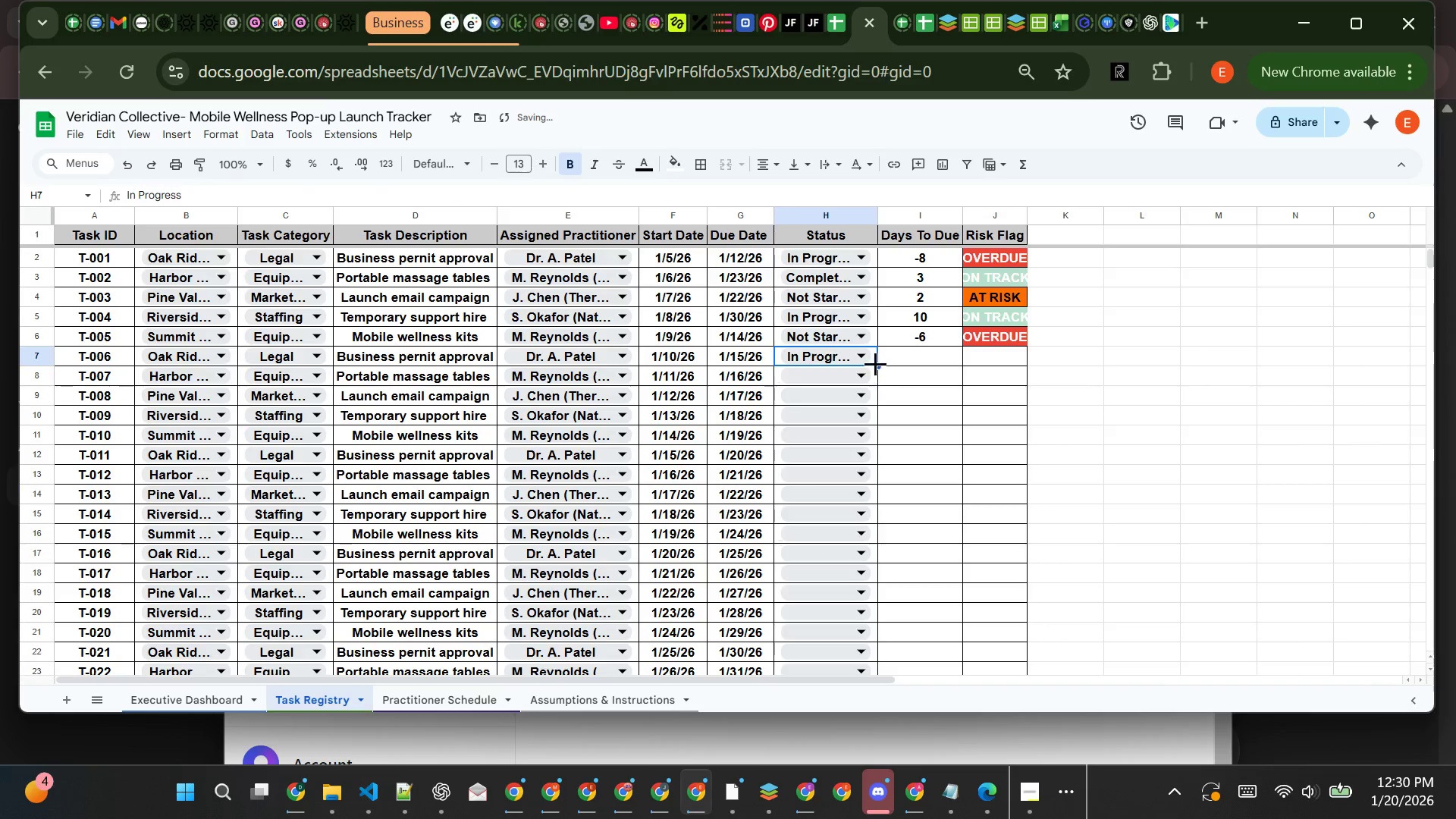 
mouse_move([908, 350])
 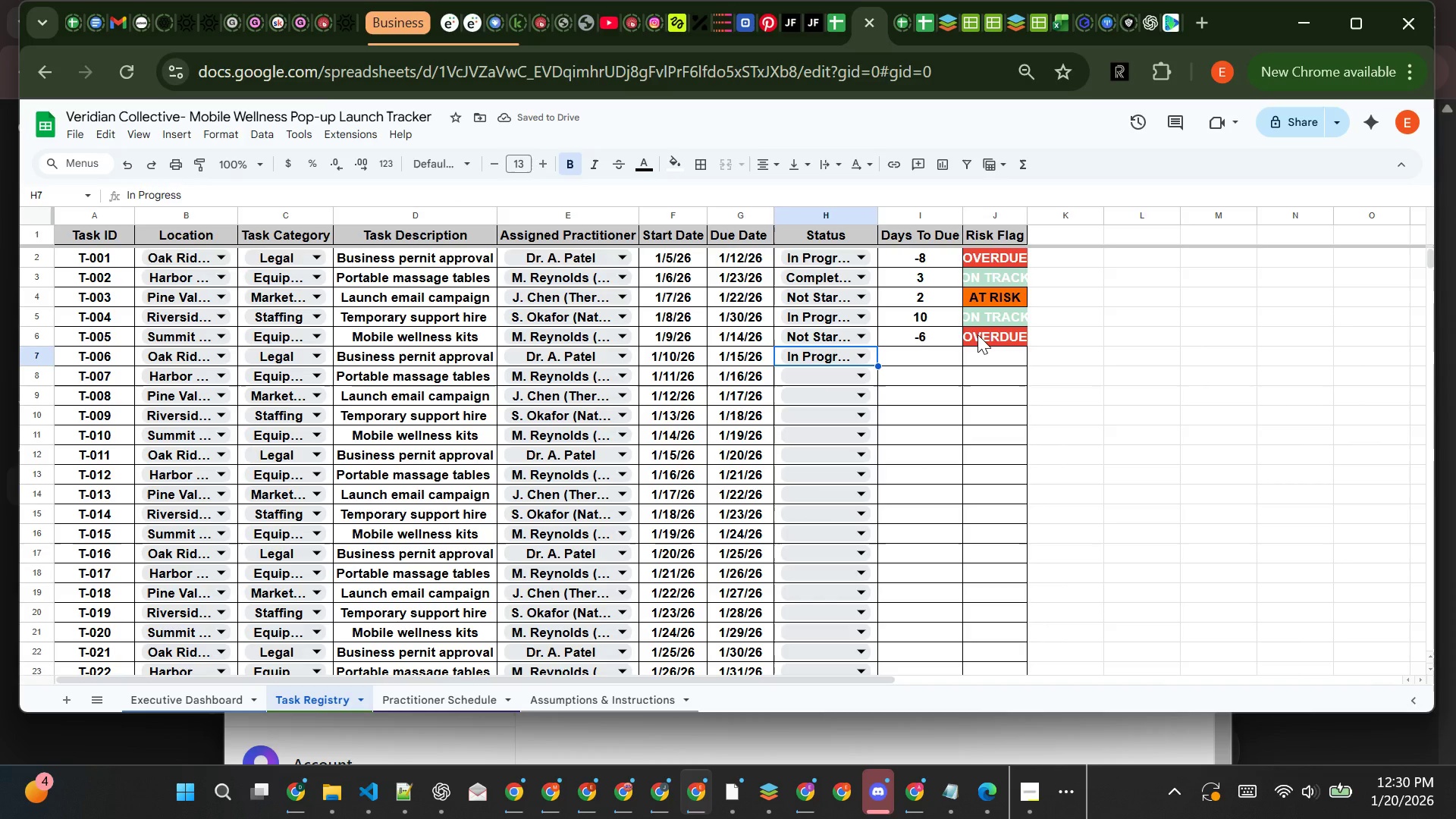 
left_click([977, 334])
 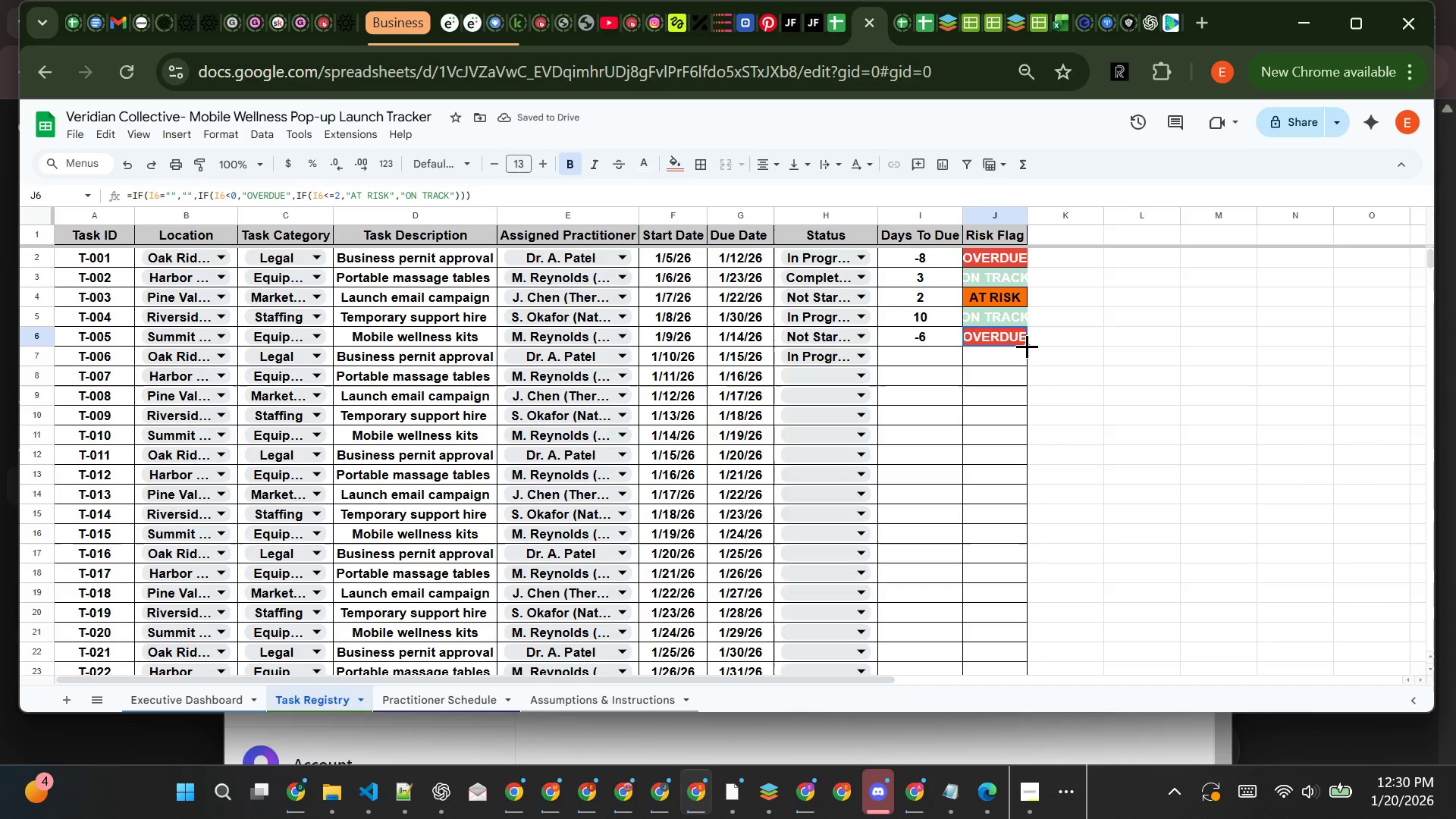 
double_click([1027, 346])
 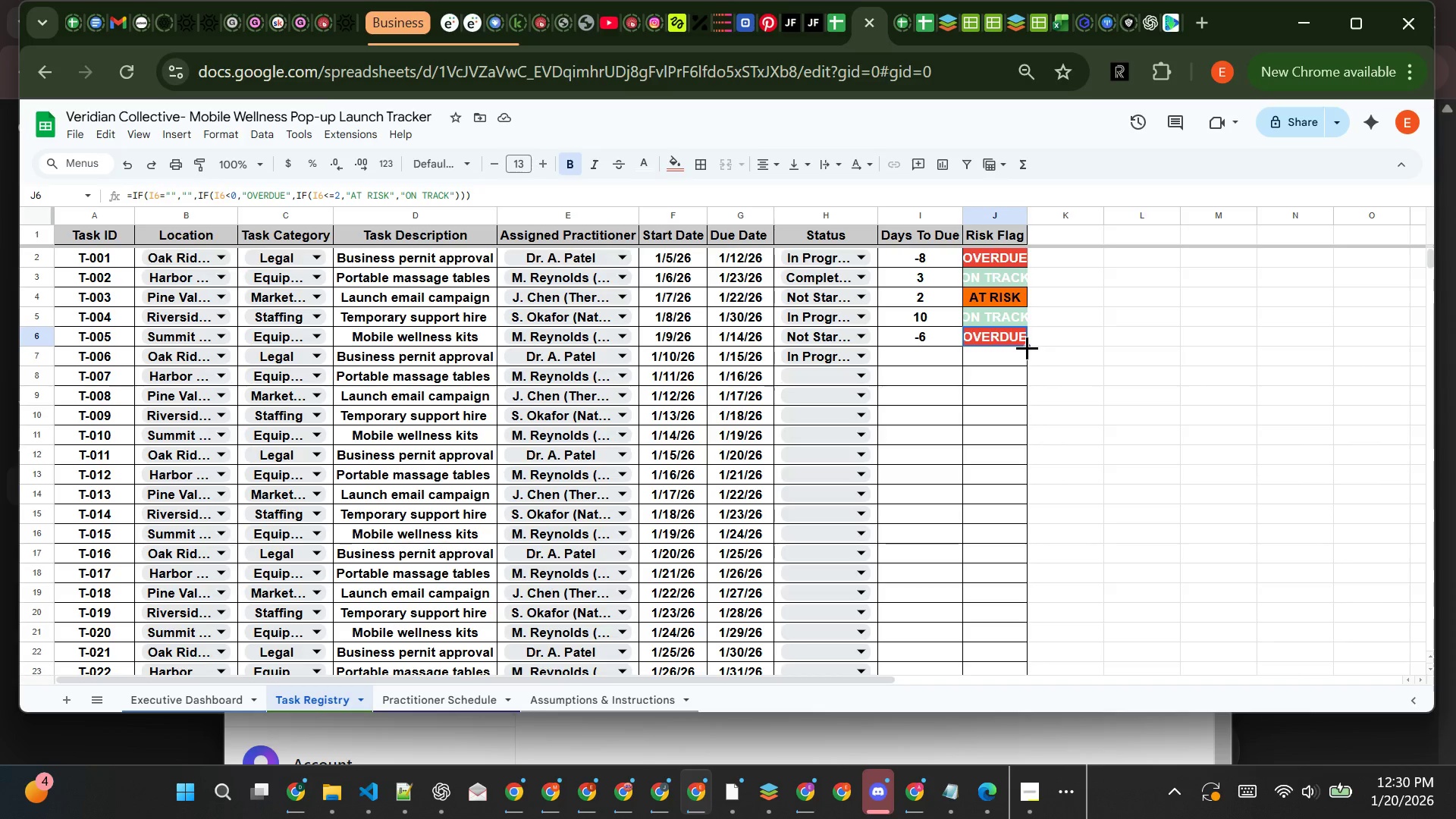 
double_click([1027, 346])
 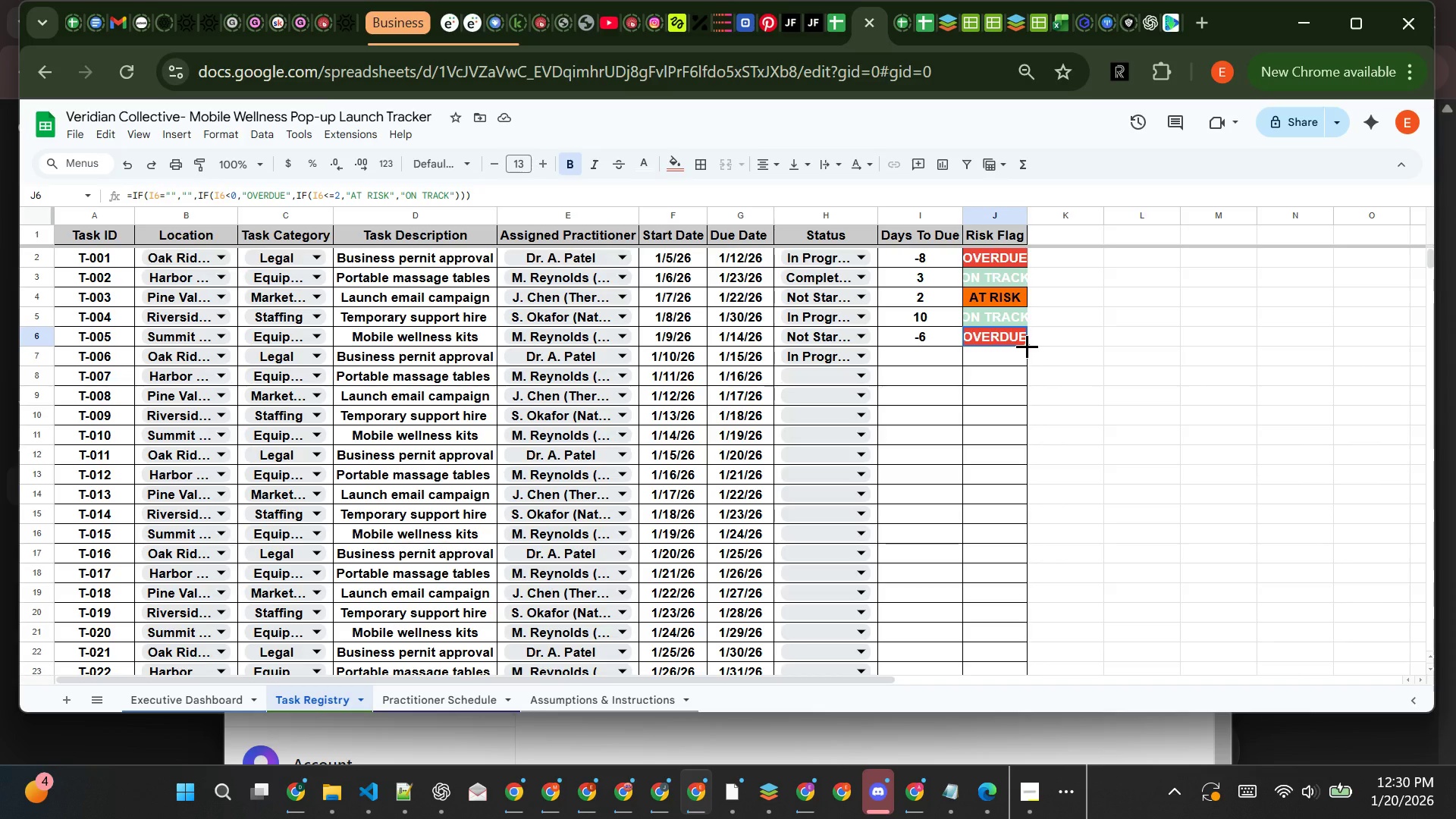 
left_click_drag(start_coordinate=[1027, 346], to_coordinate=[1021, 390])
 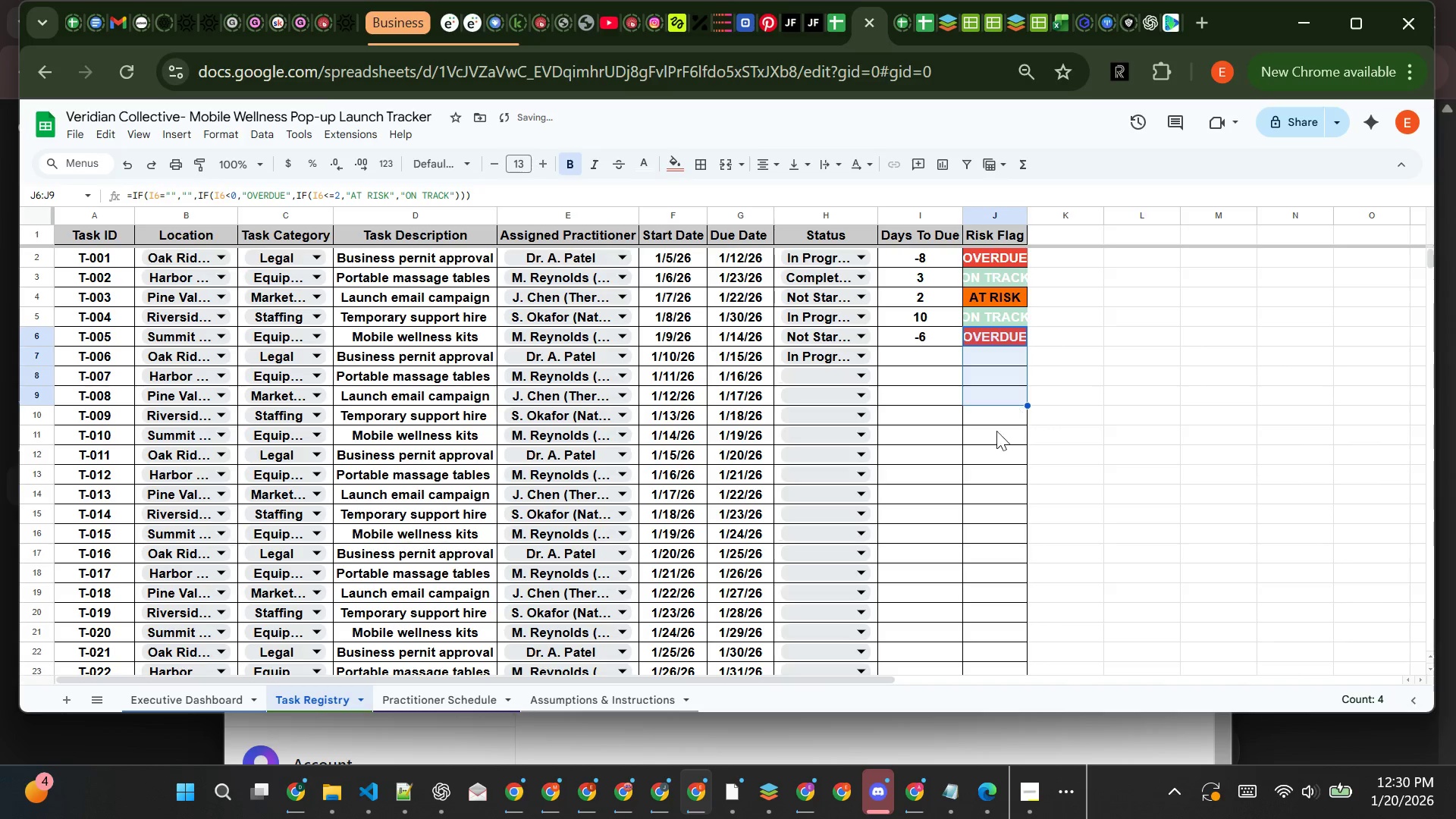 
left_click([990, 447])
 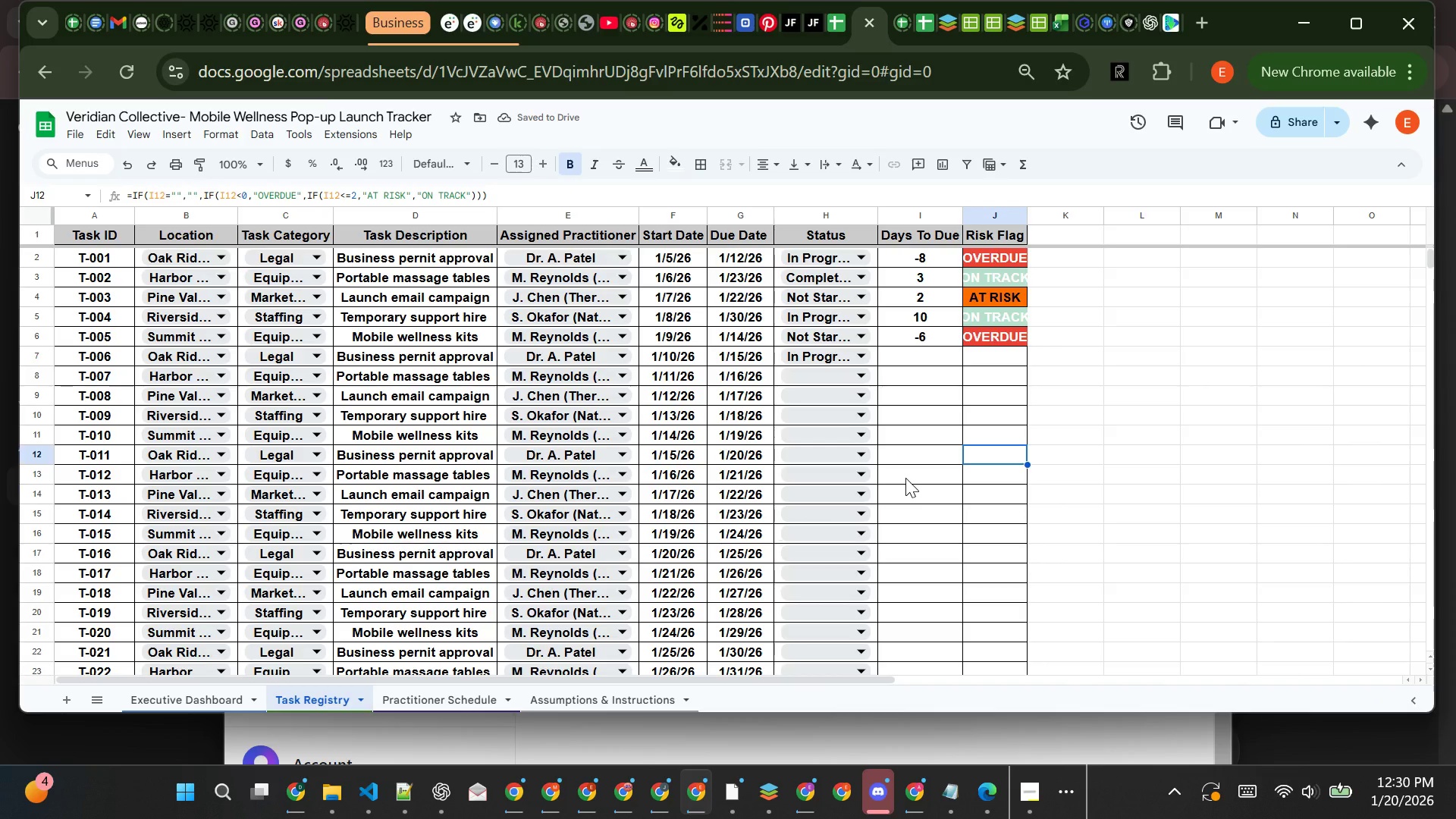 
key(Control+Z)
 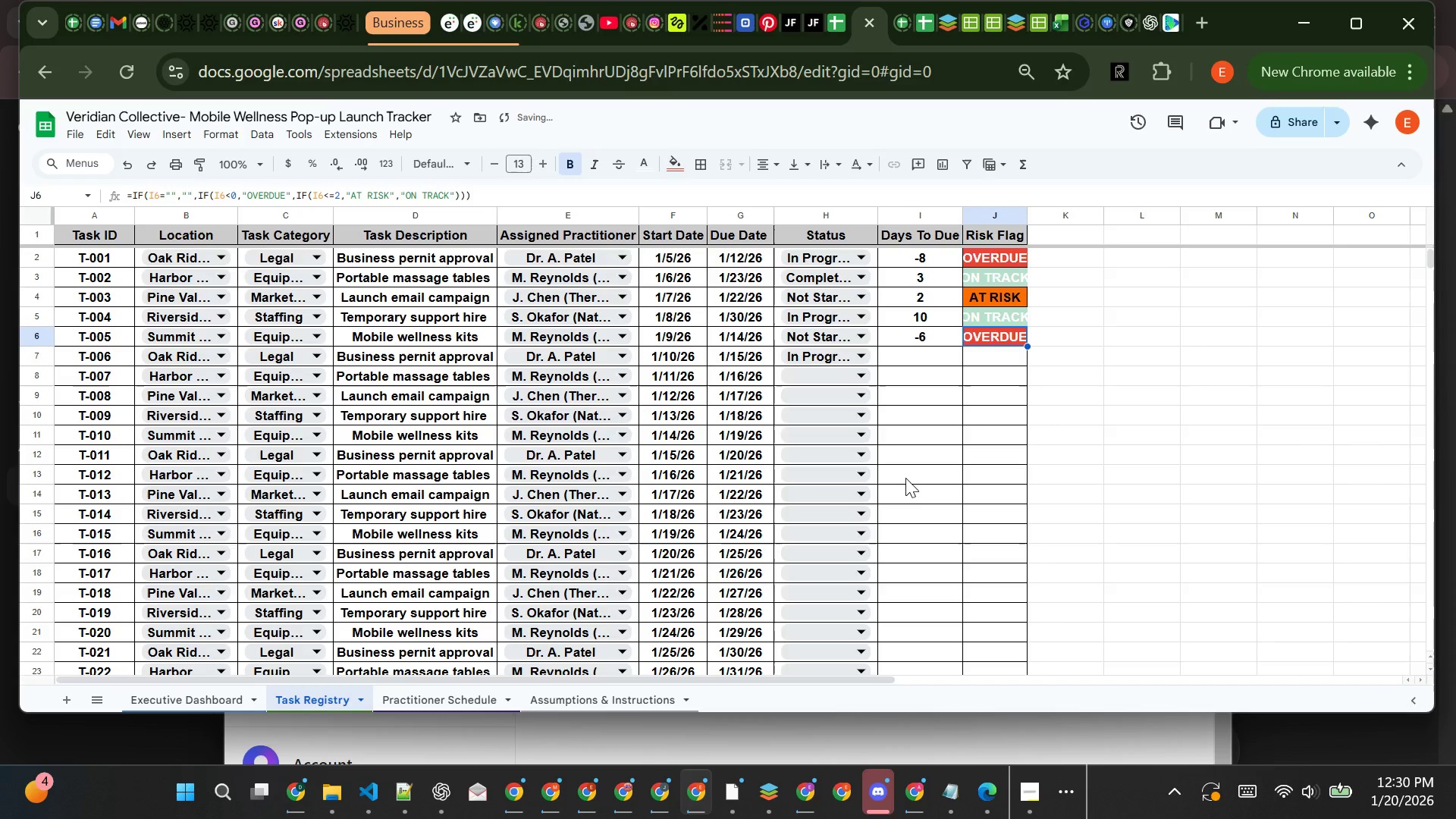 
key(Control+Z)
 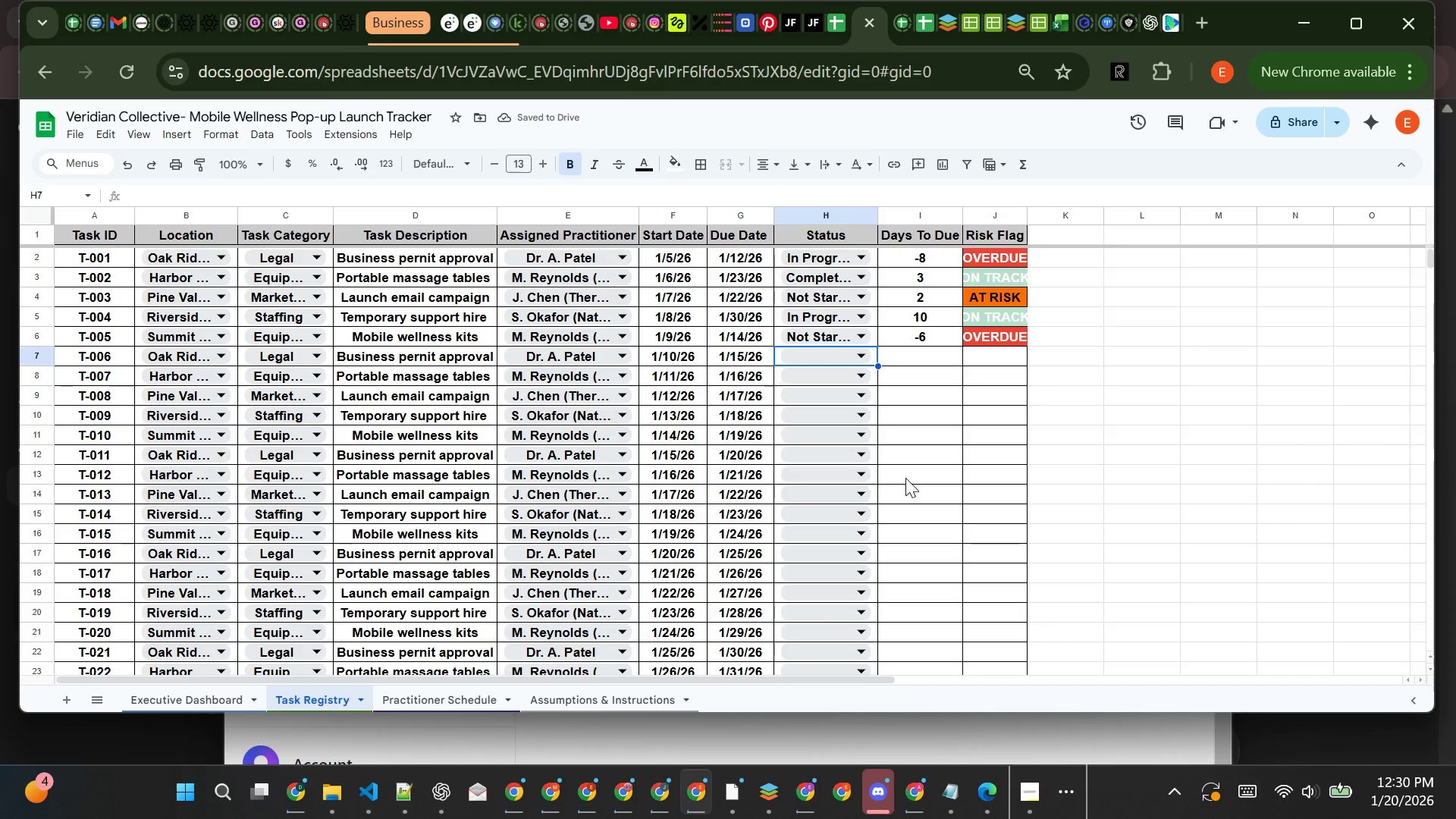 
wait(5.44)
 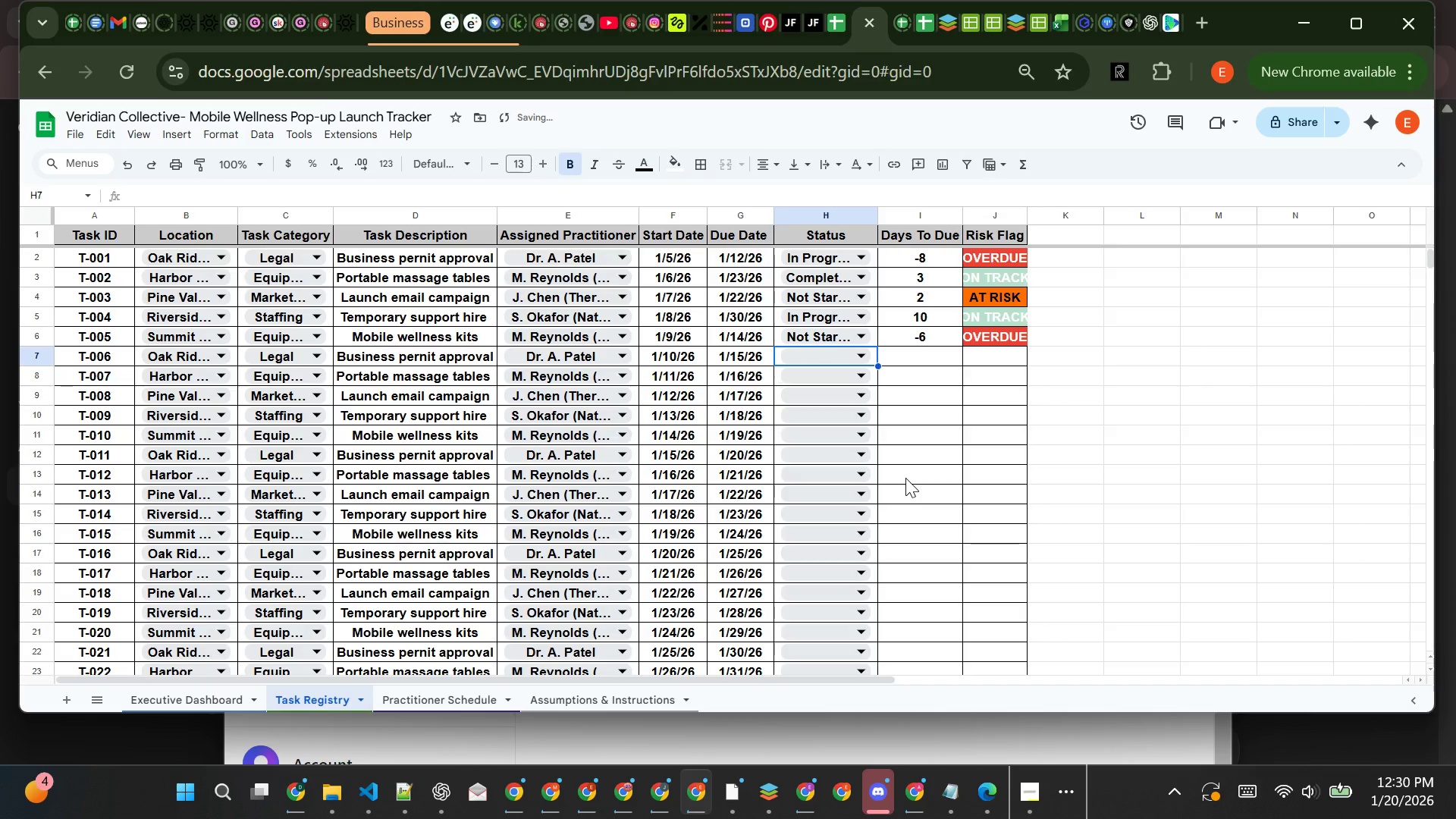 
key(Control+Z)
 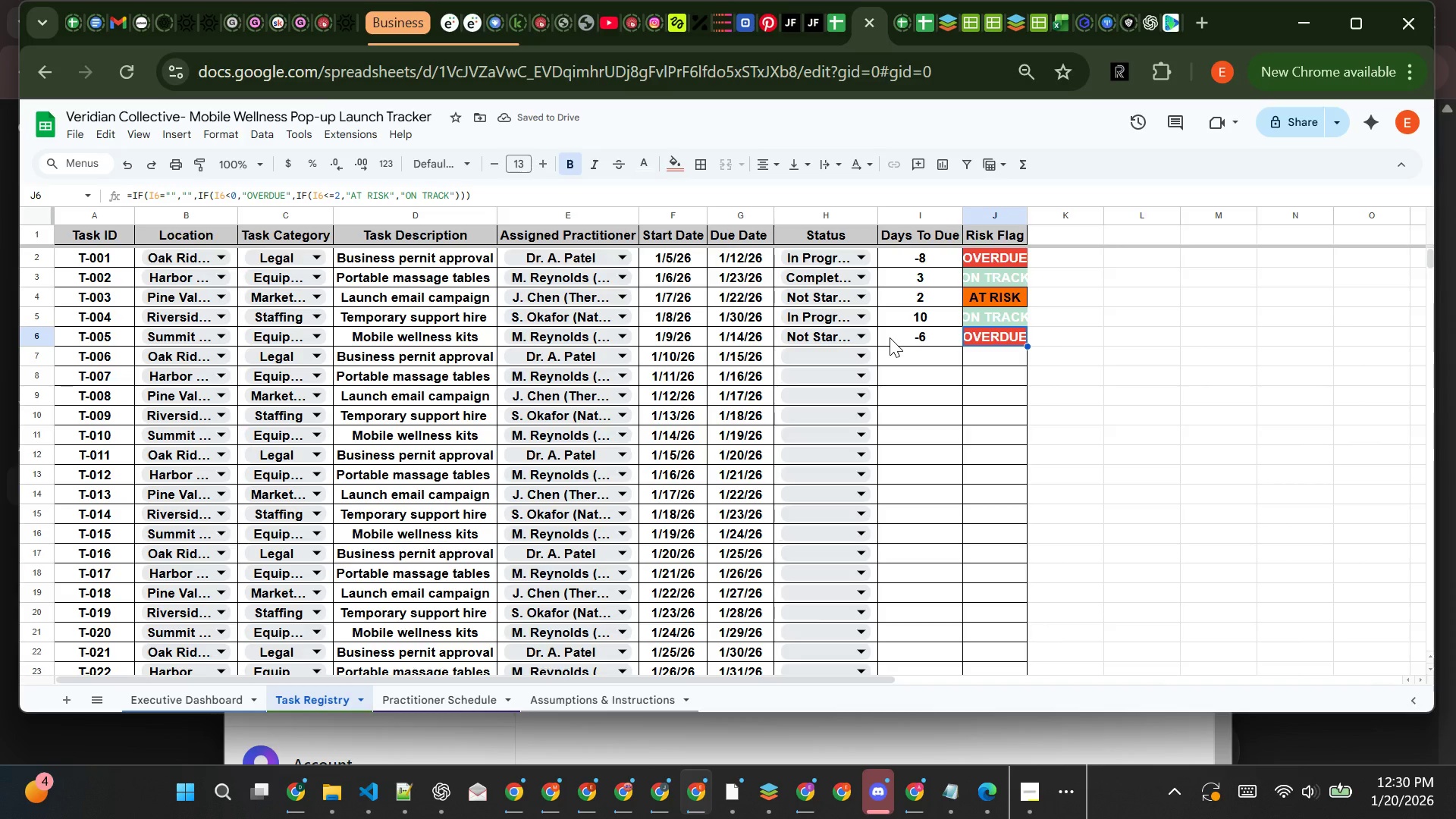 
wait(6.52)
 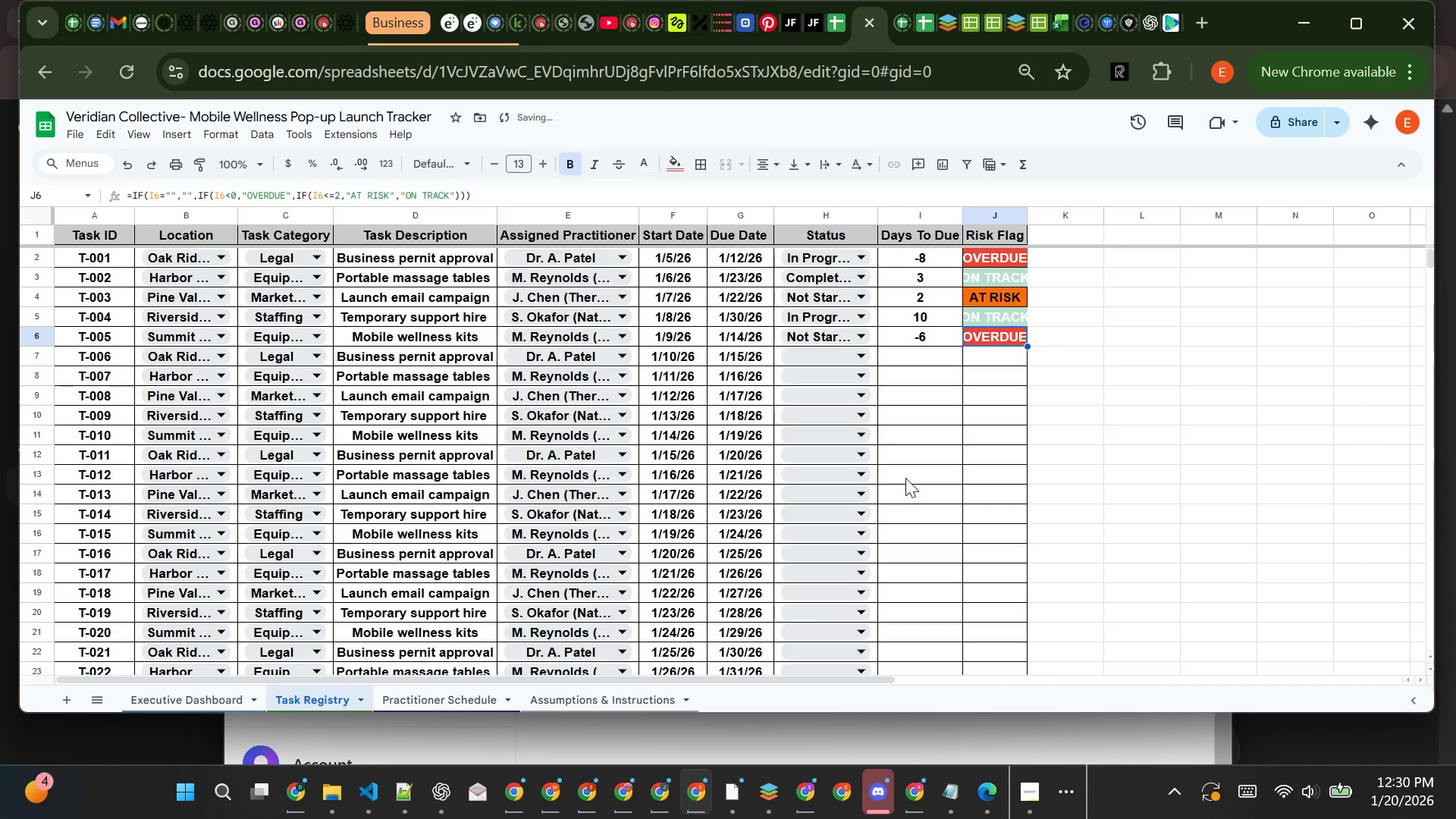 
left_click([748, 340])
 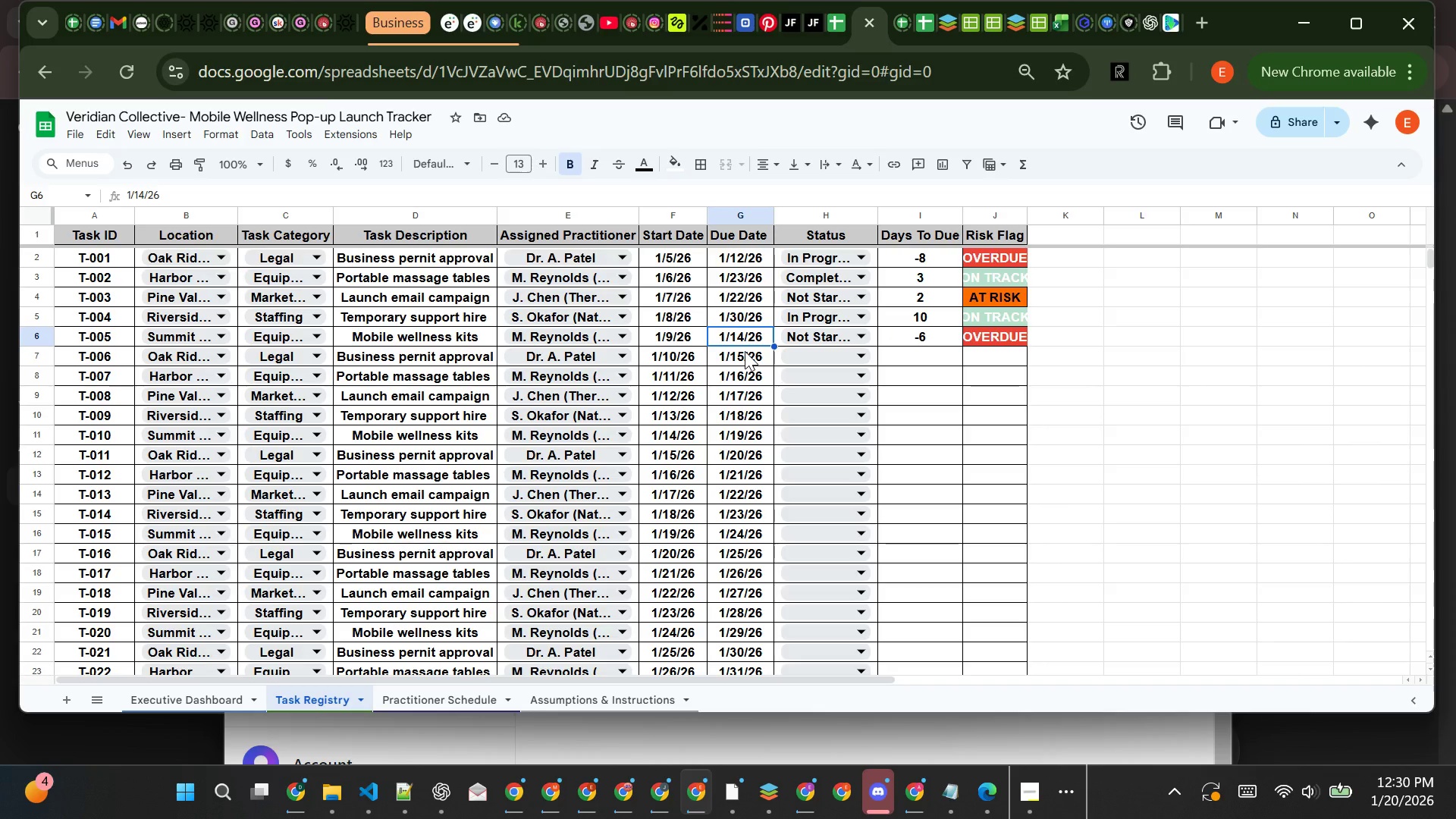 
left_click([745, 351])
 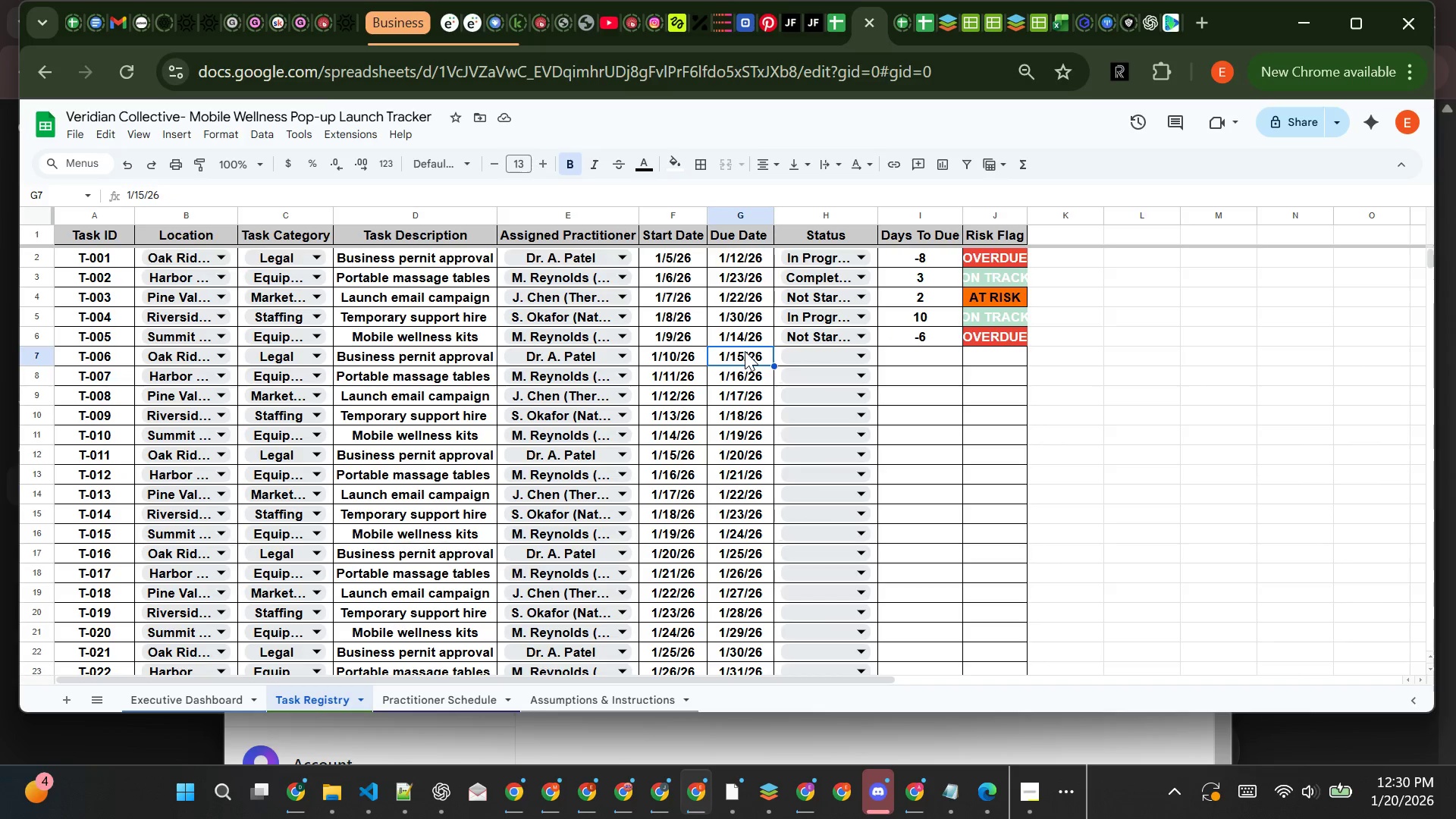 
double_click([745, 351])
 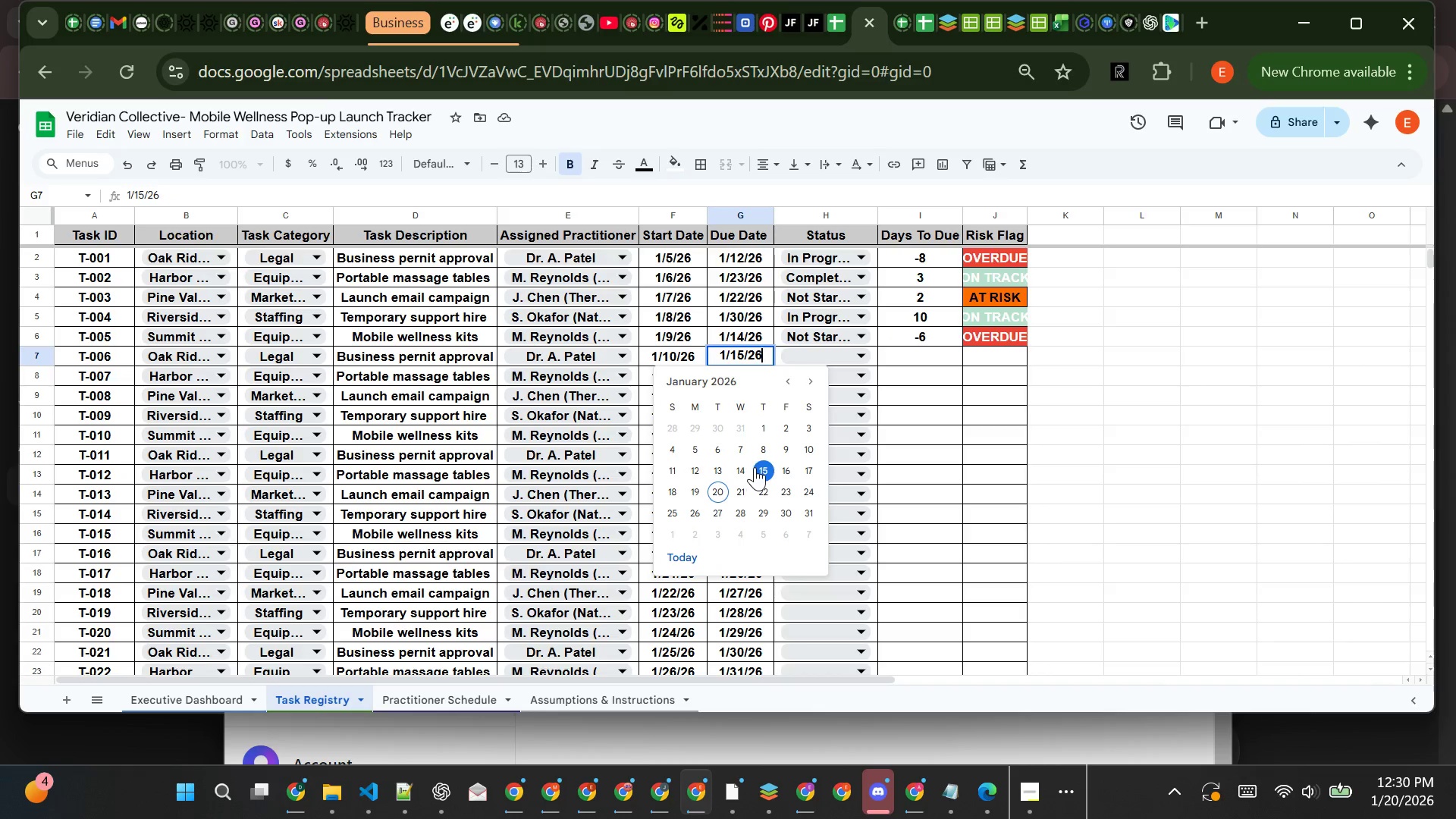 
left_click([760, 471])
 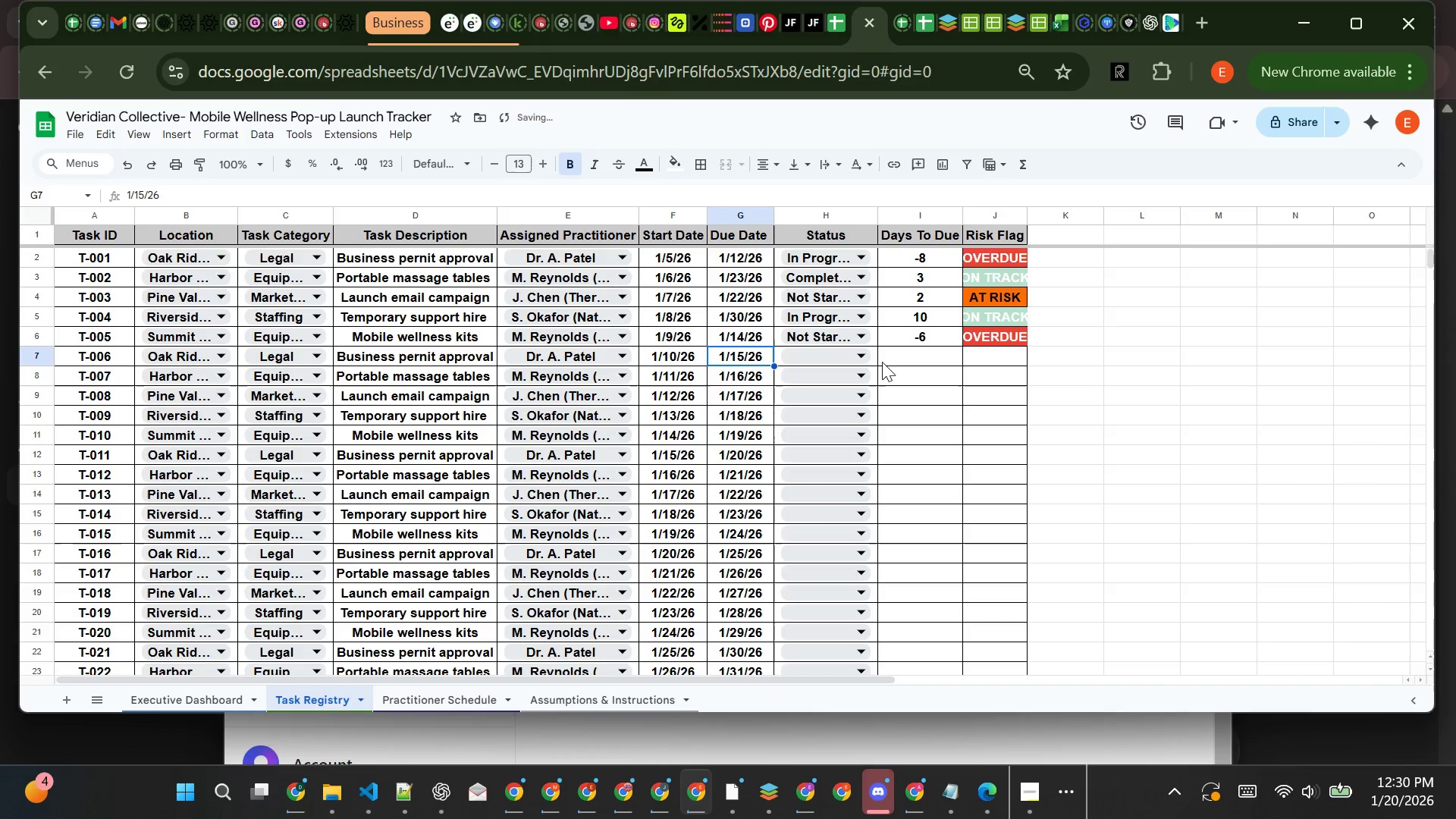 
left_click([851, 353])
 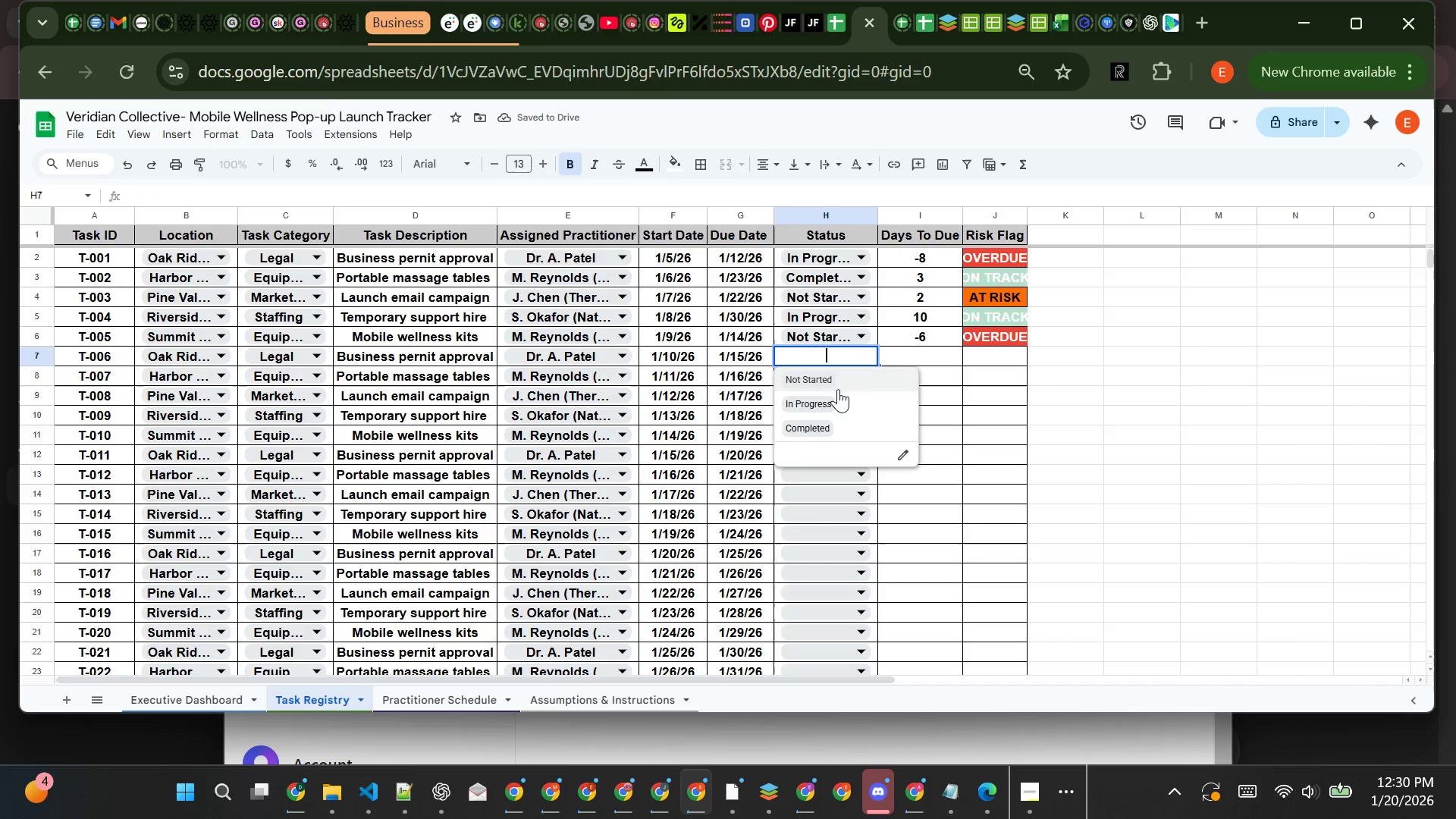 
left_click([836, 400])
 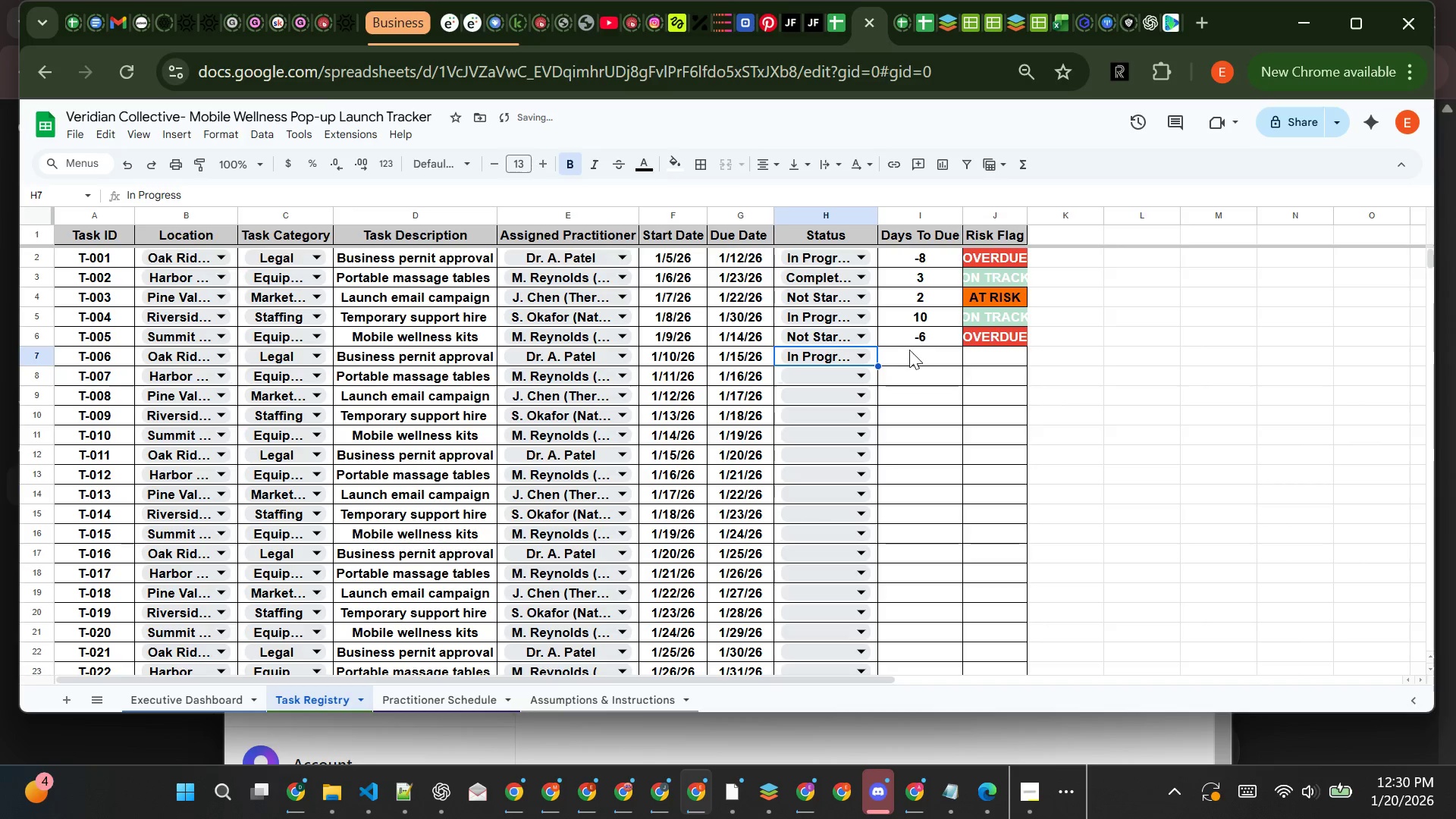 
left_click([909, 353])
 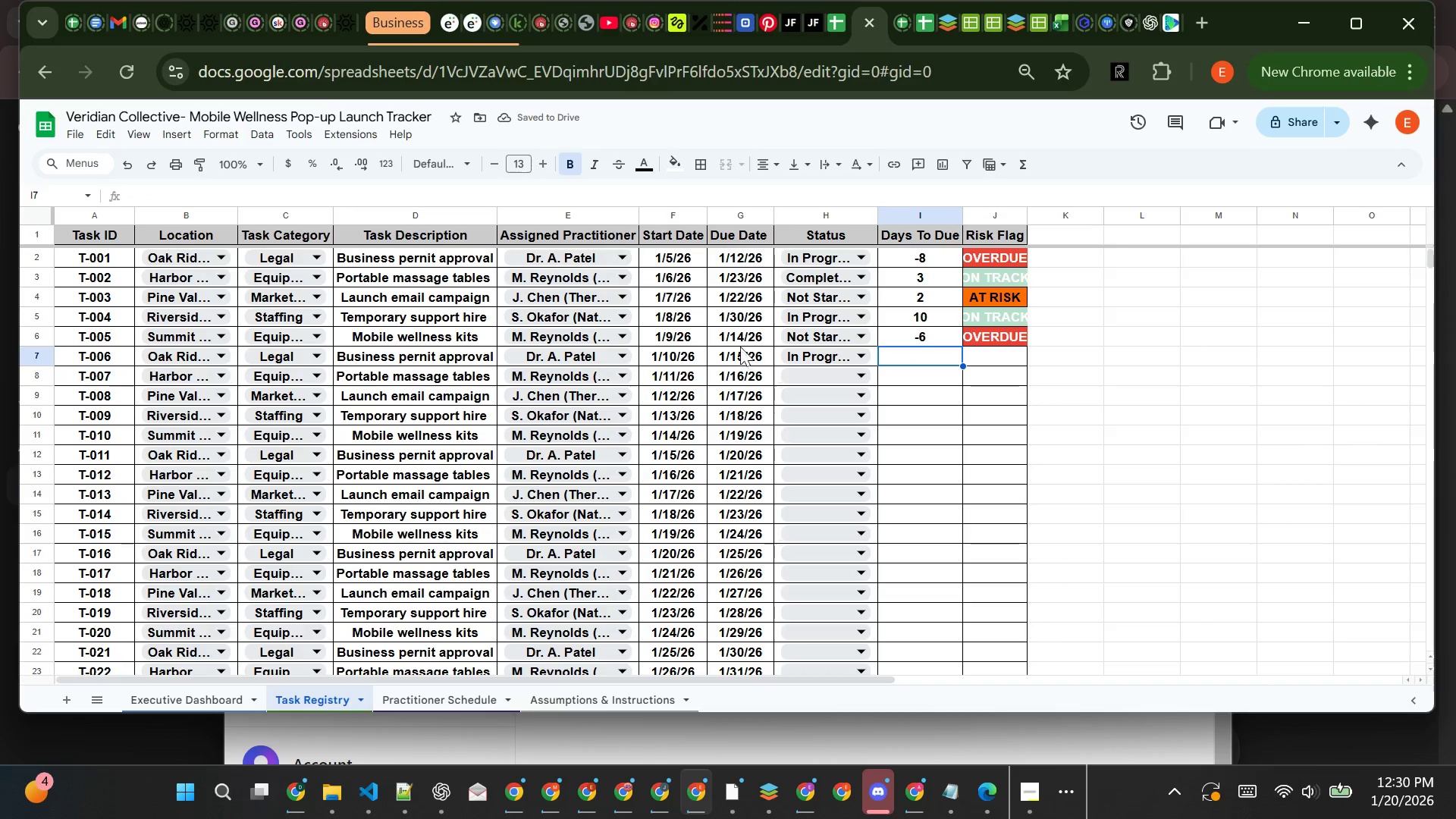 
double_click([744, 331])
 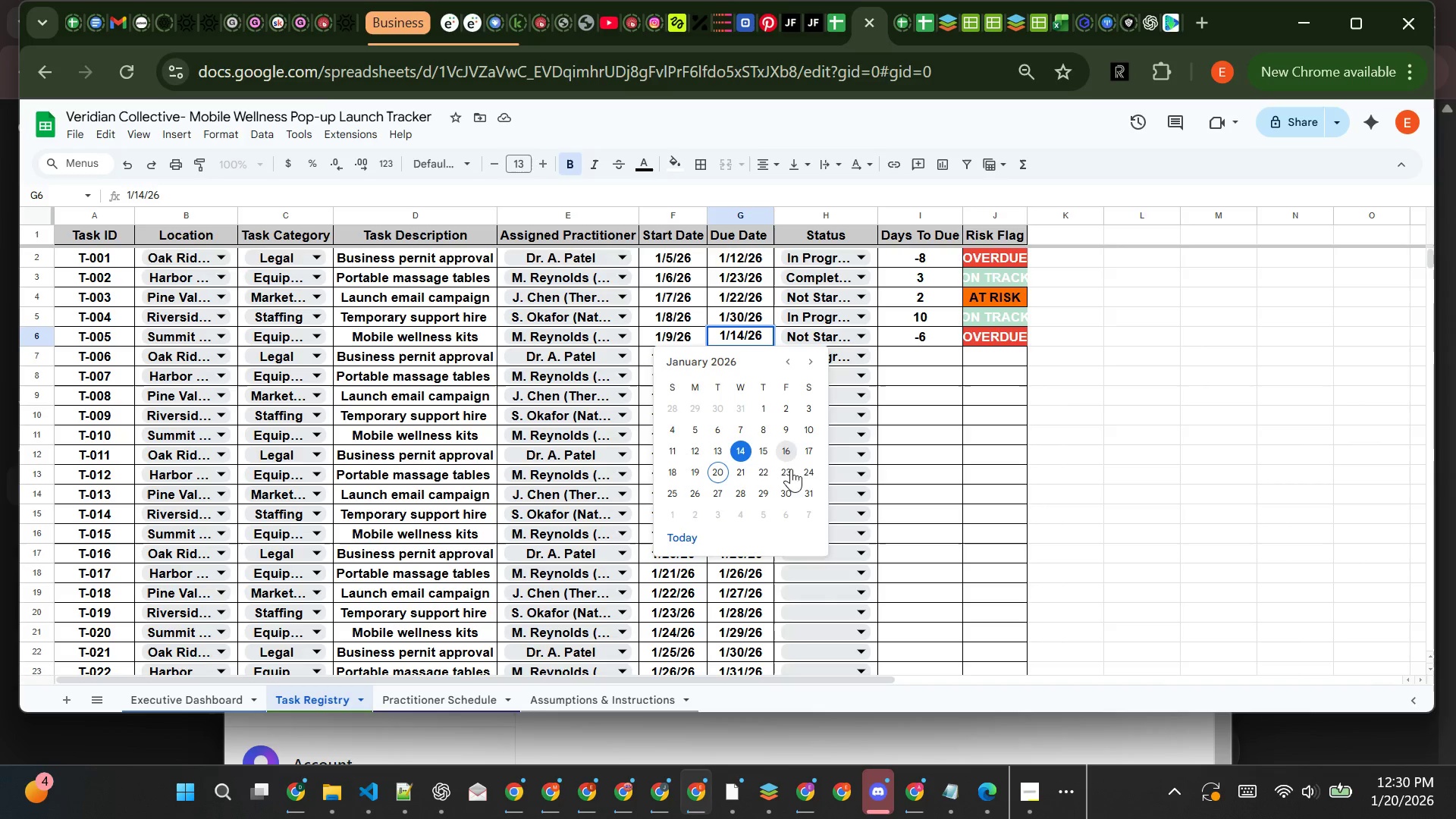 
left_click([791, 477])
 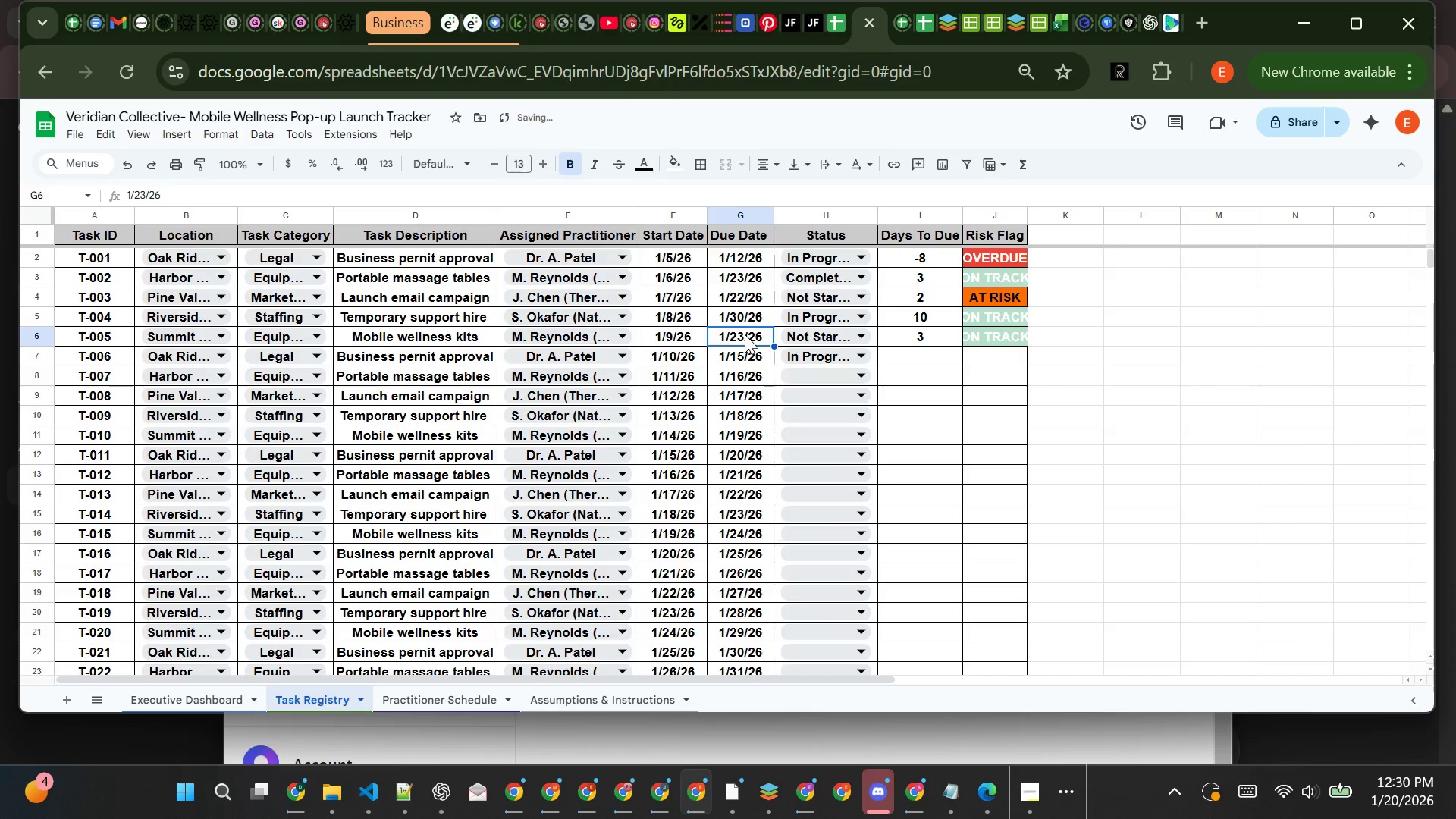 
double_click([745, 334])
 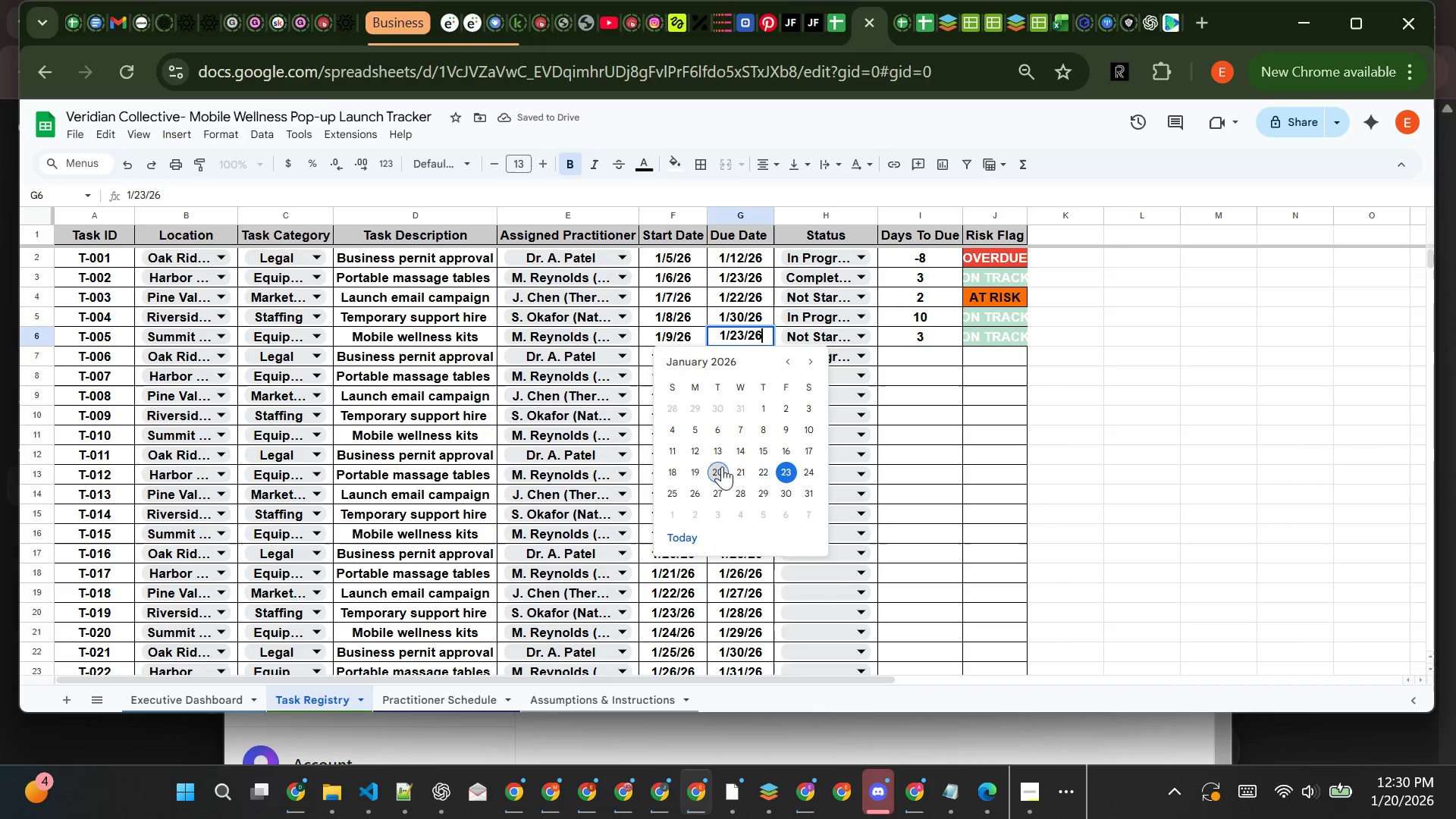 
left_click([722, 466])
 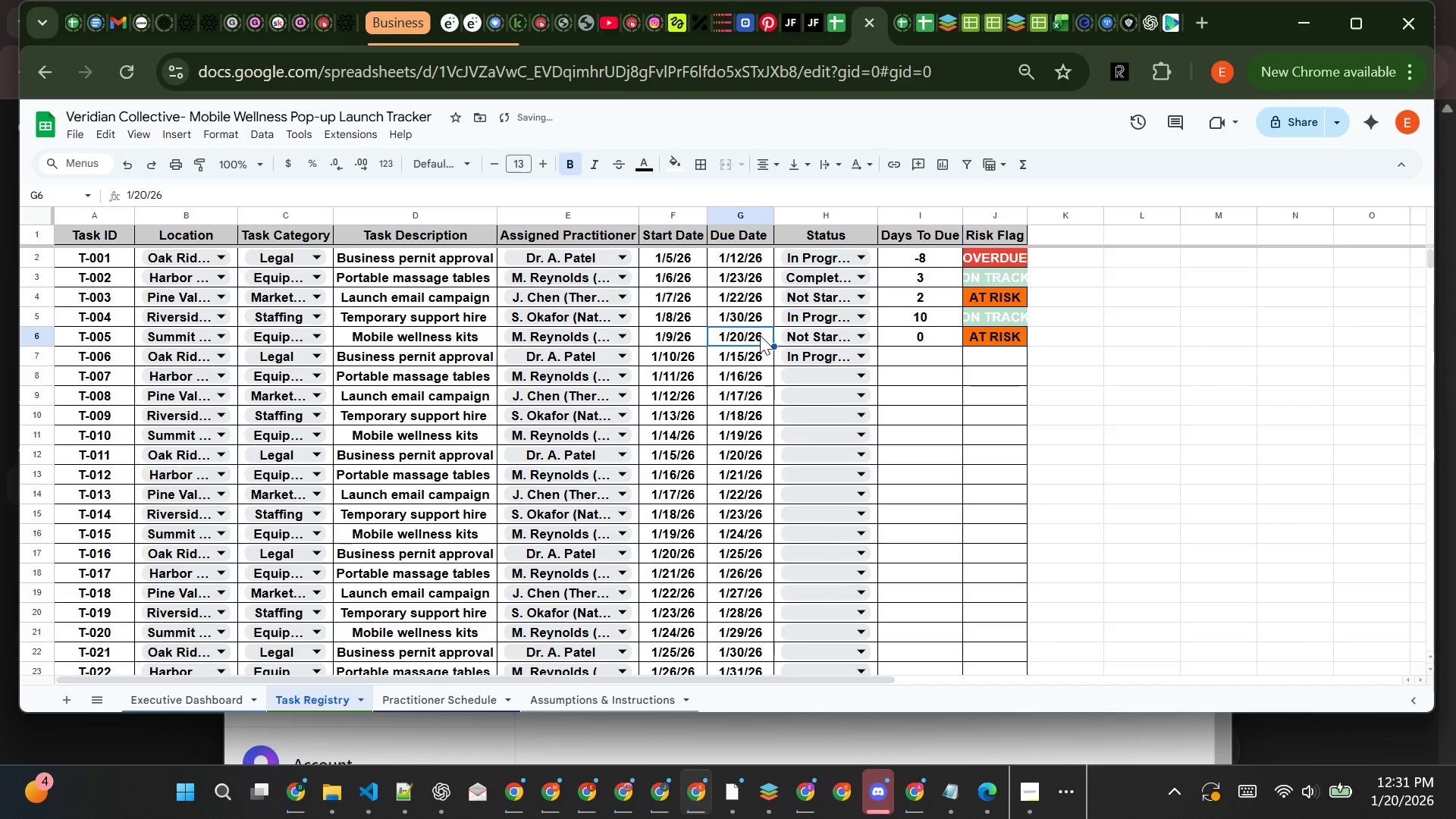 
double_click([760, 335])
 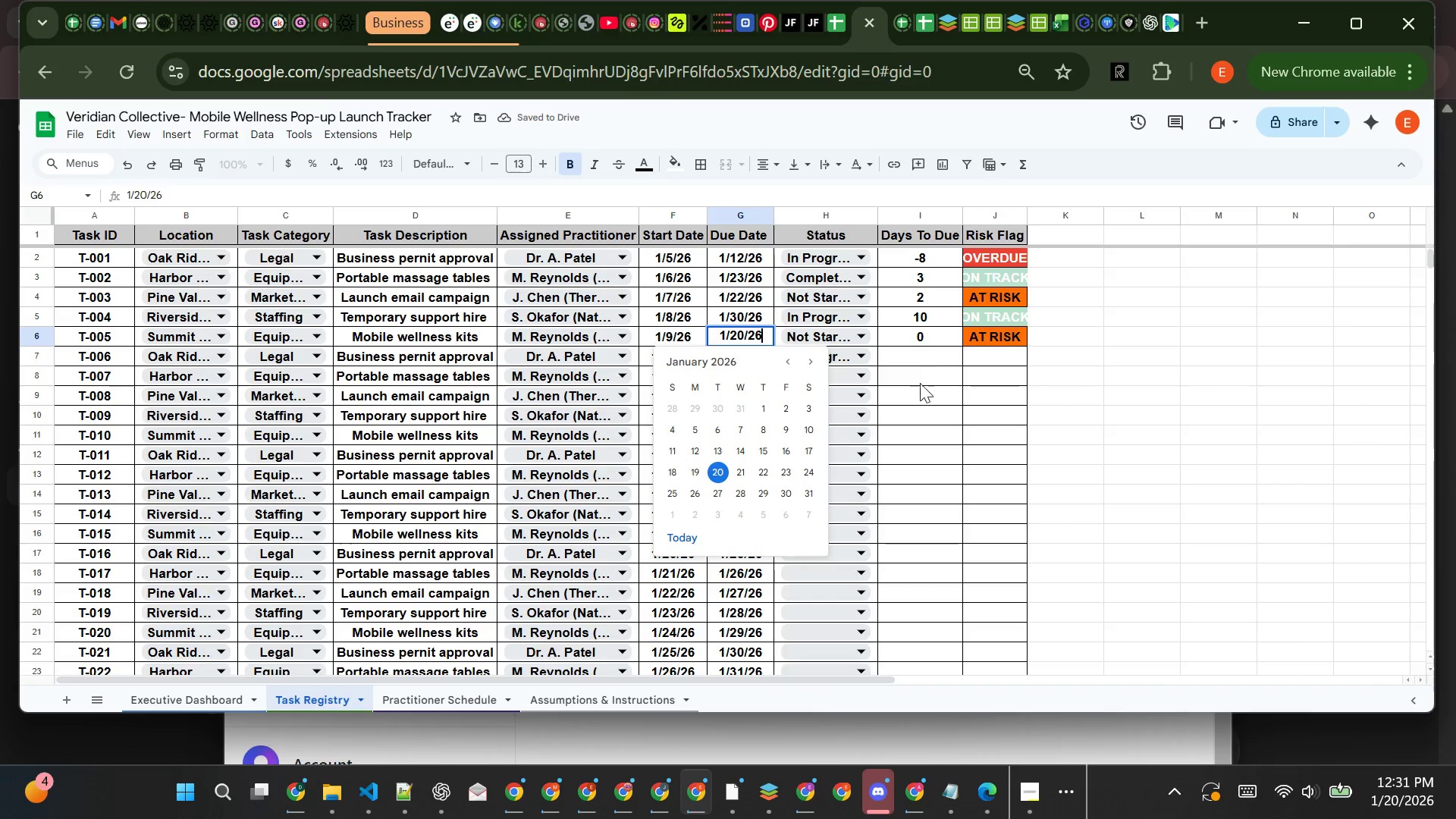 
left_click([917, 353])
 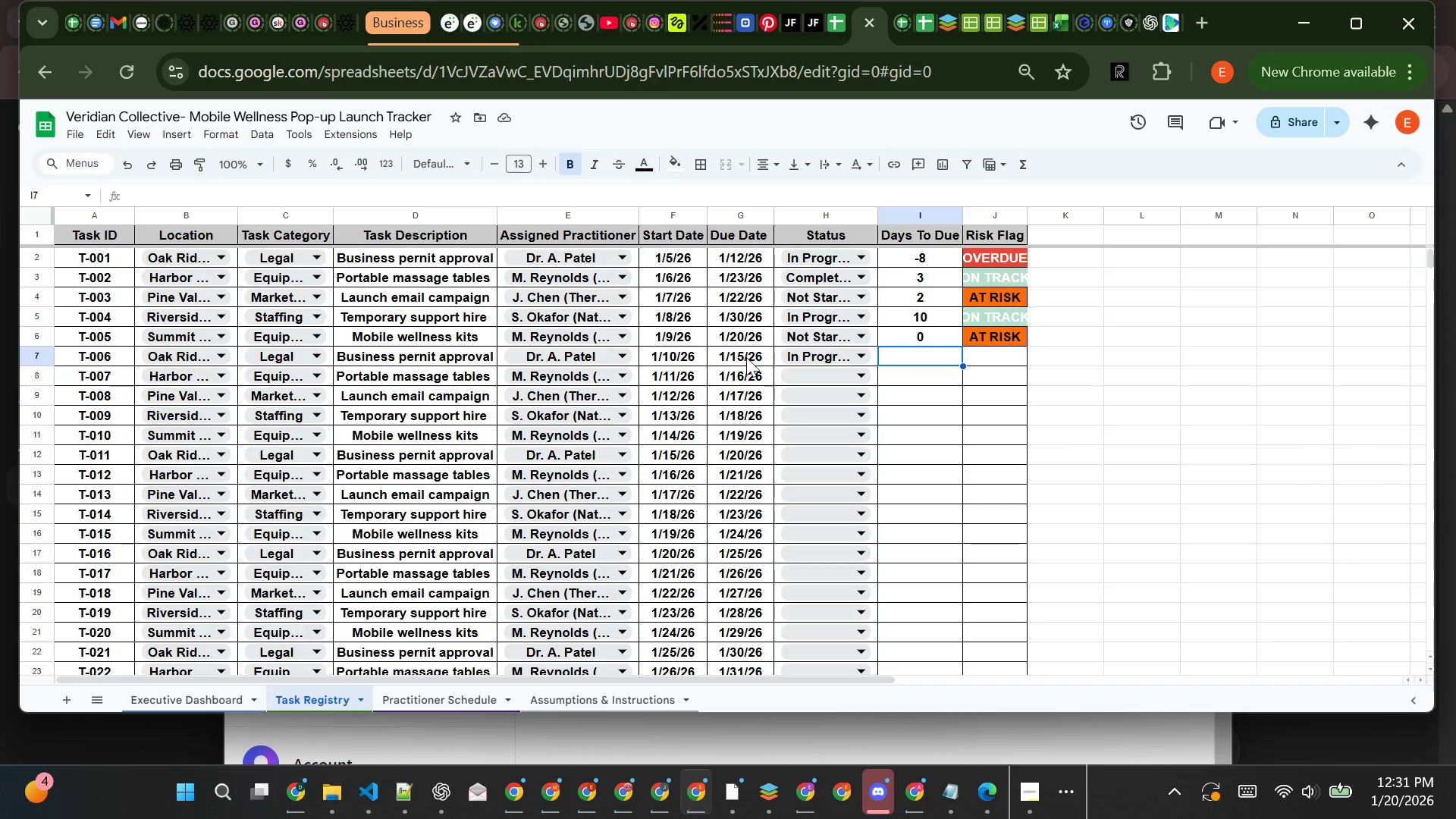 
left_click([748, 356])
 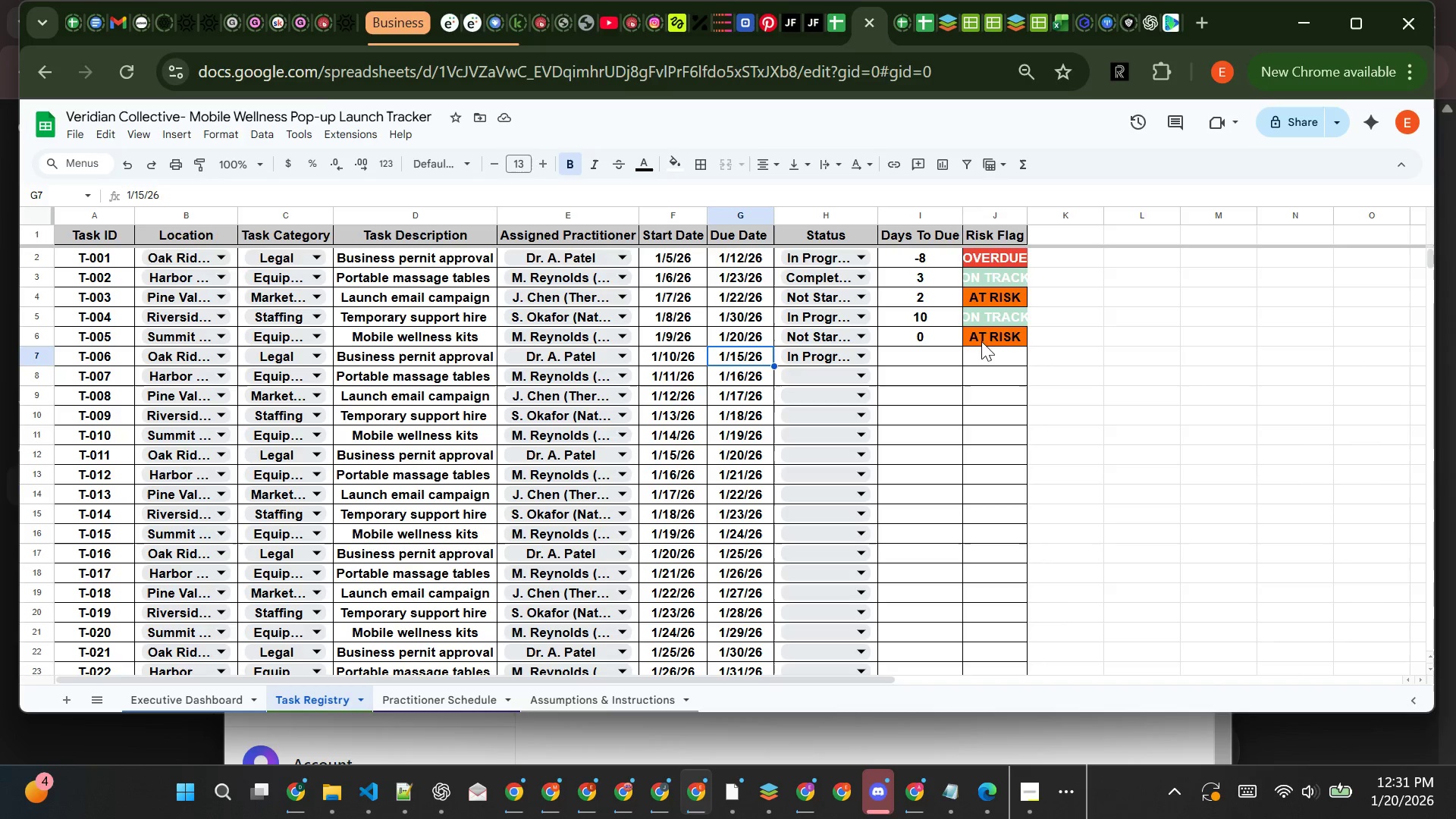 
left_click([983, 338])
 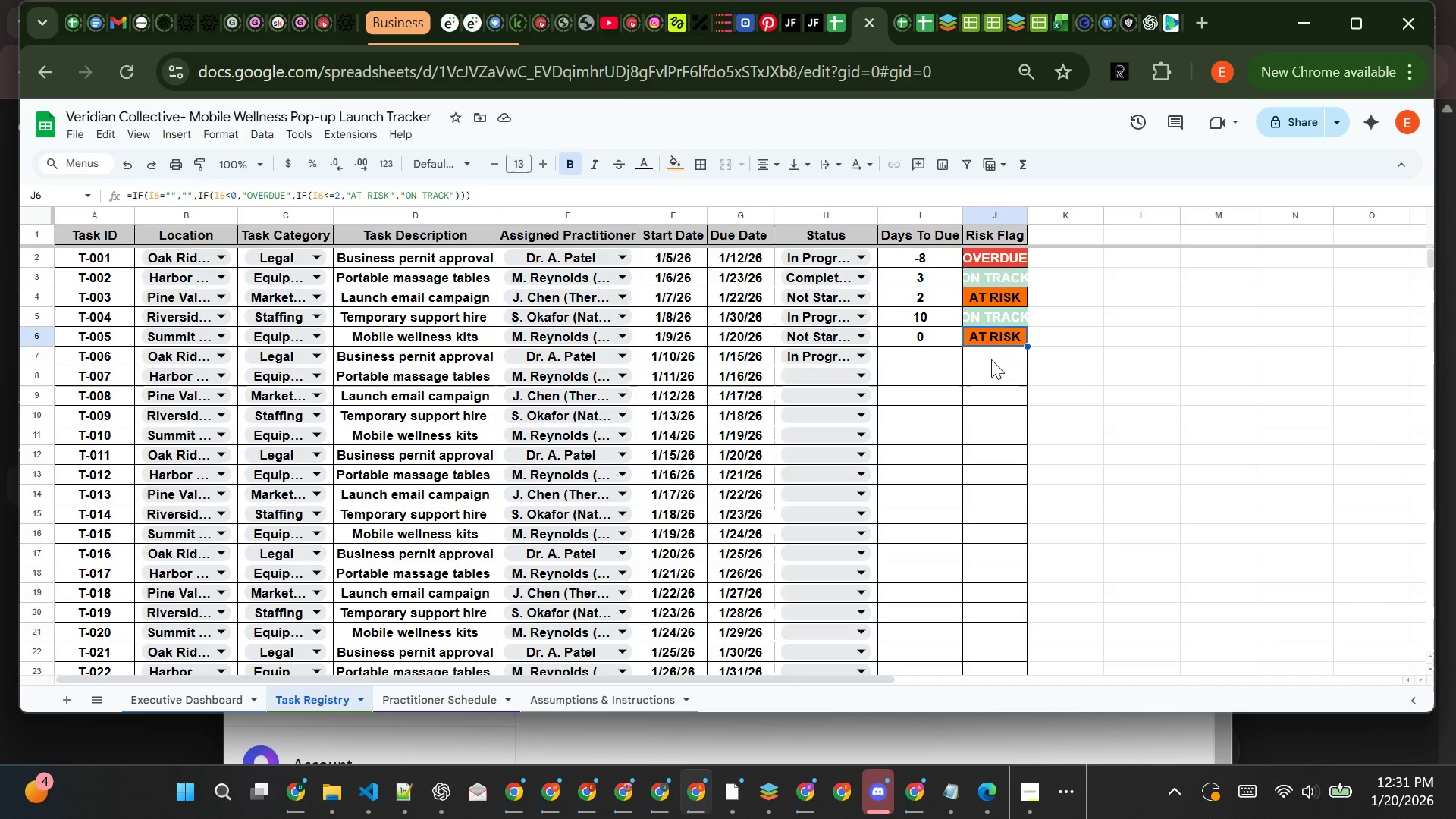 
left_click([991, 359])
 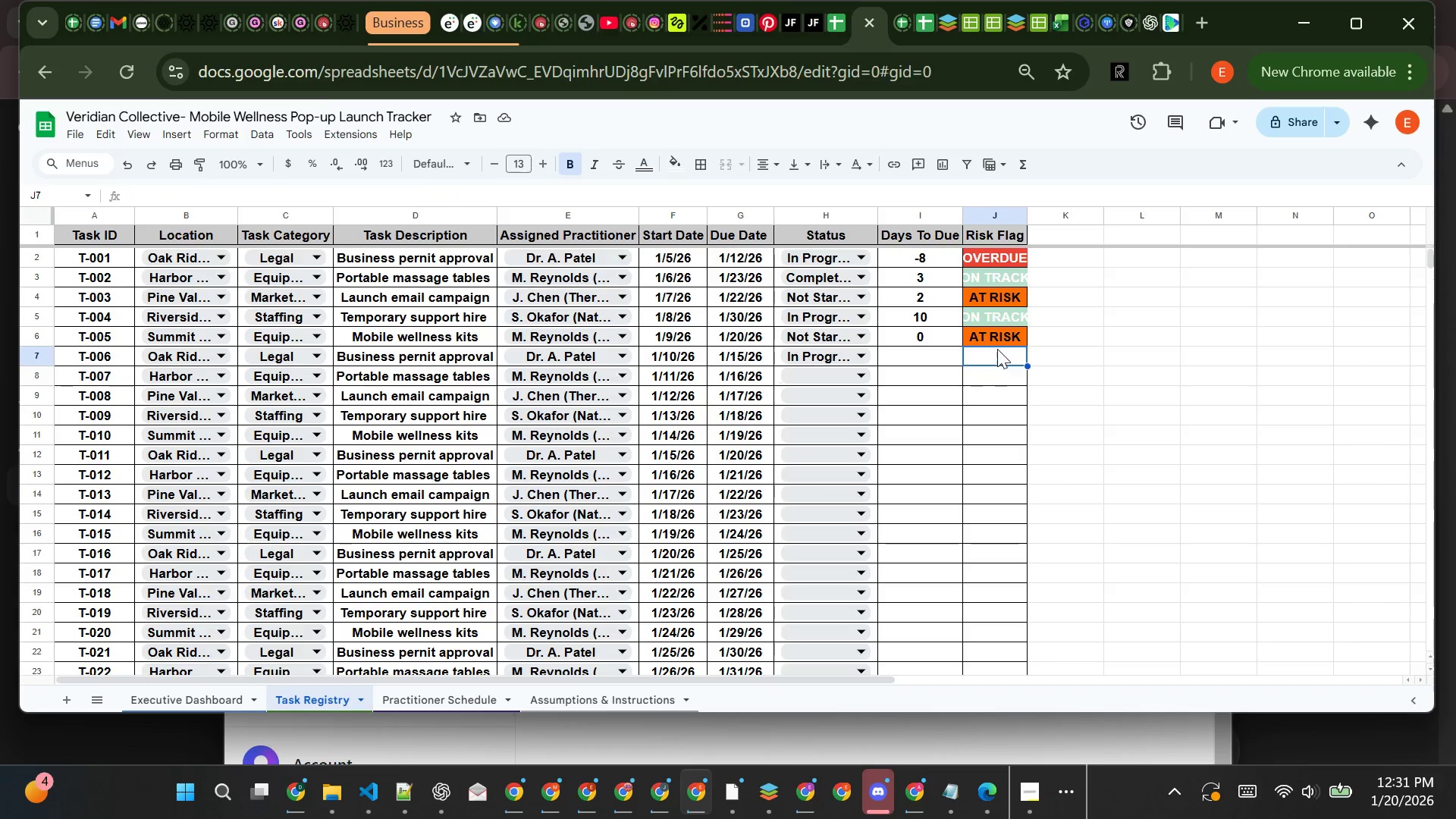 
left_click([999, 339])
 